 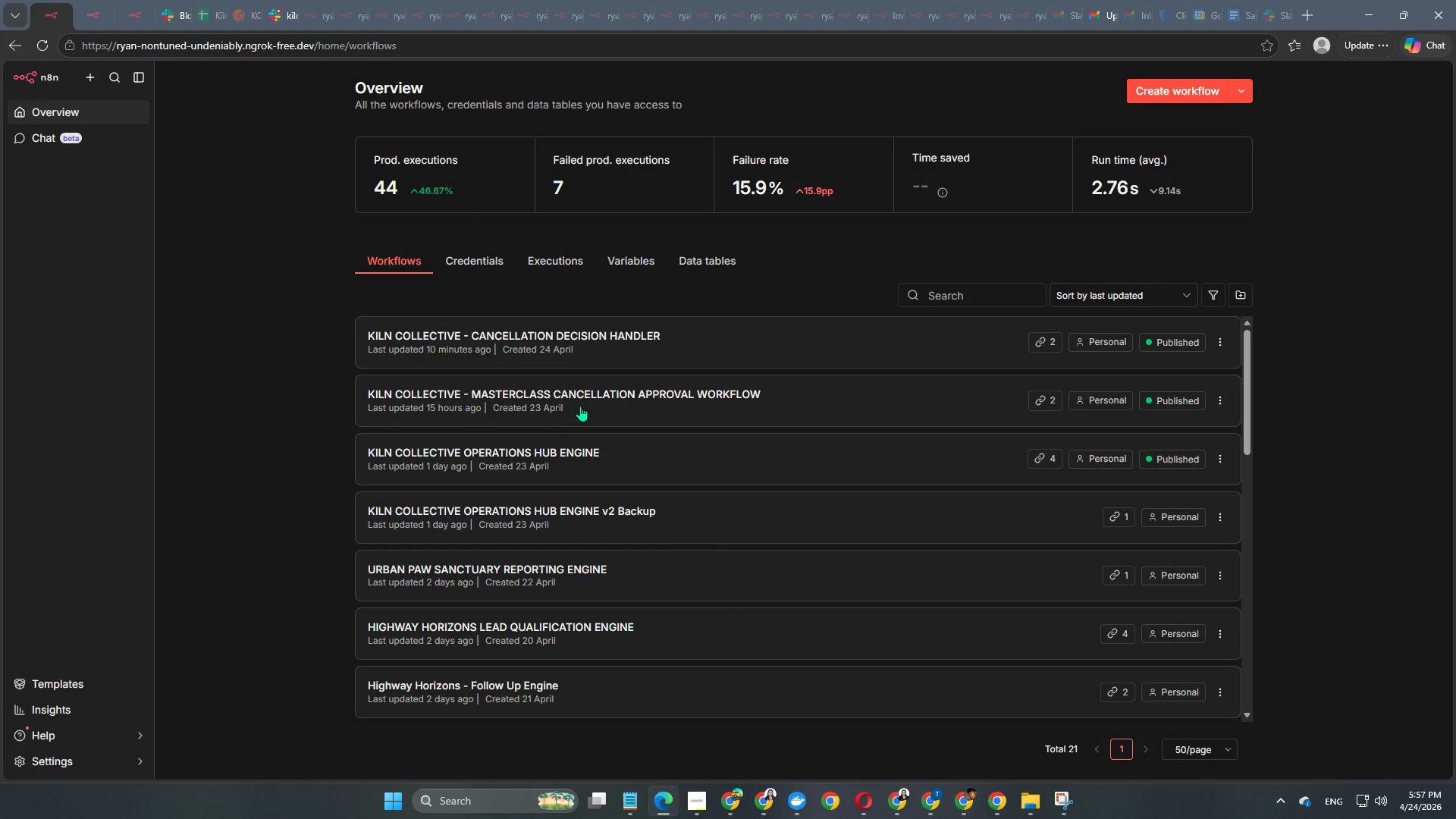 
left_click([1226, 519])
 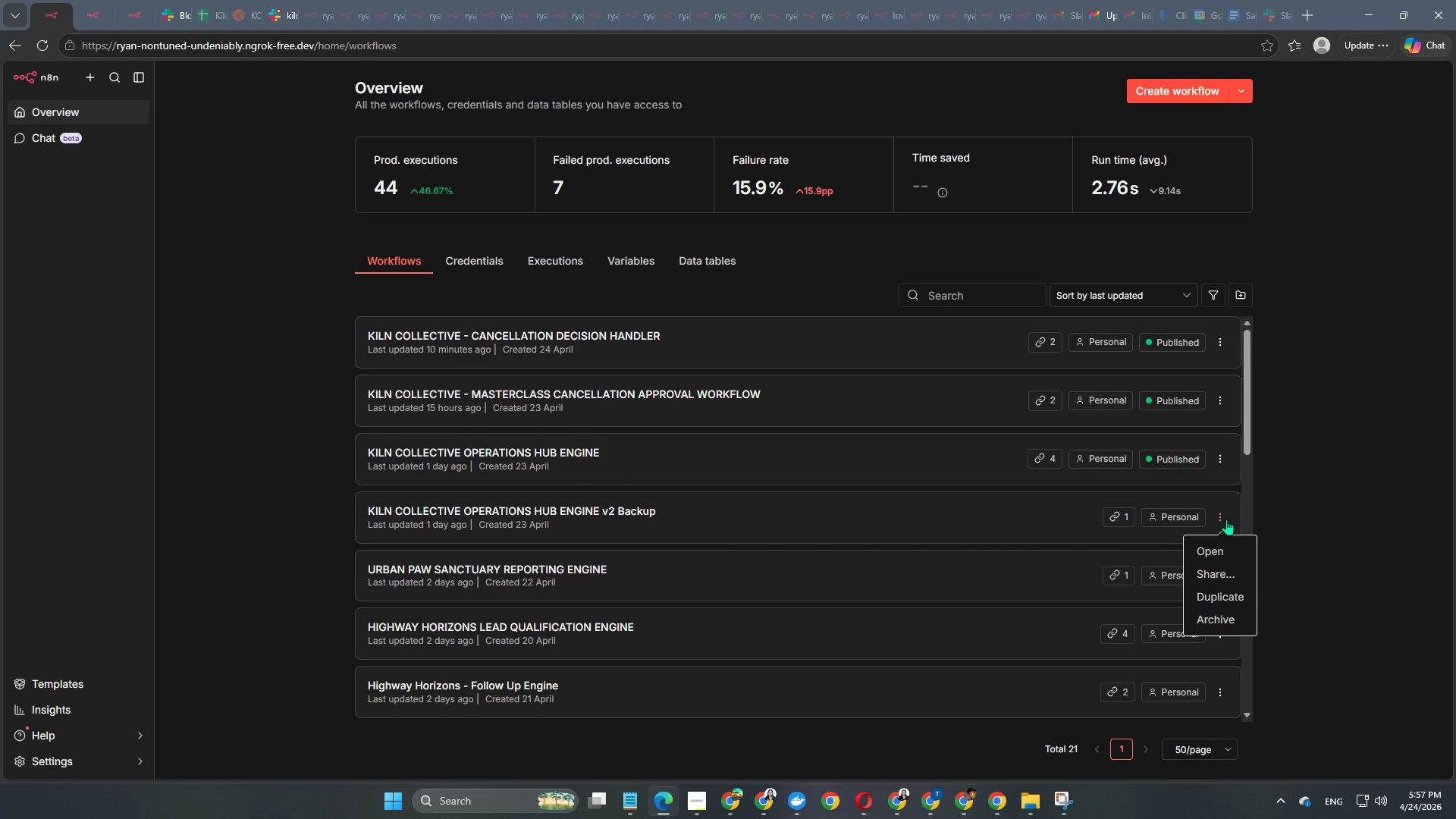 
left_click([1320, 475])
 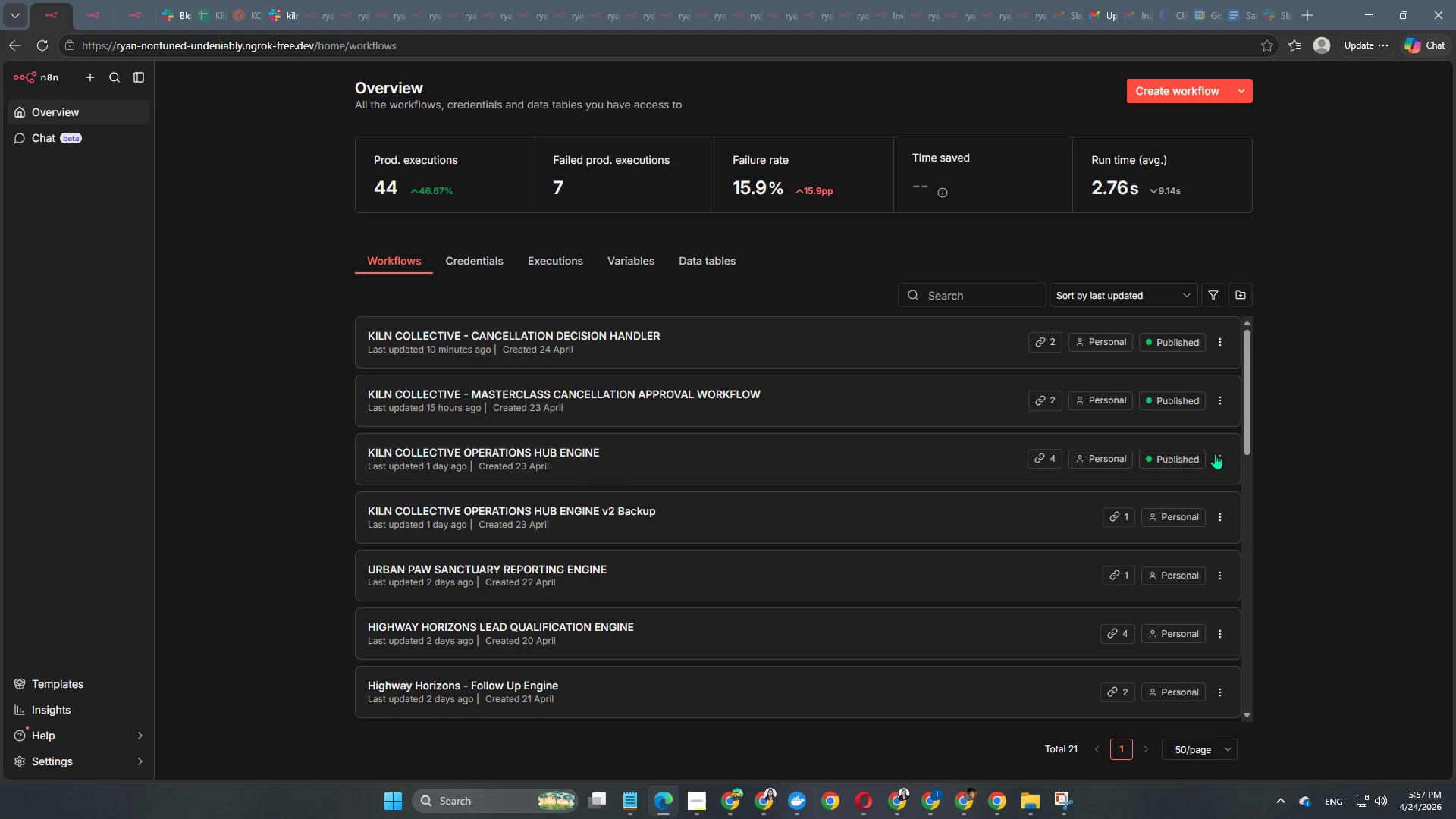 
left_click([1215, 453])
 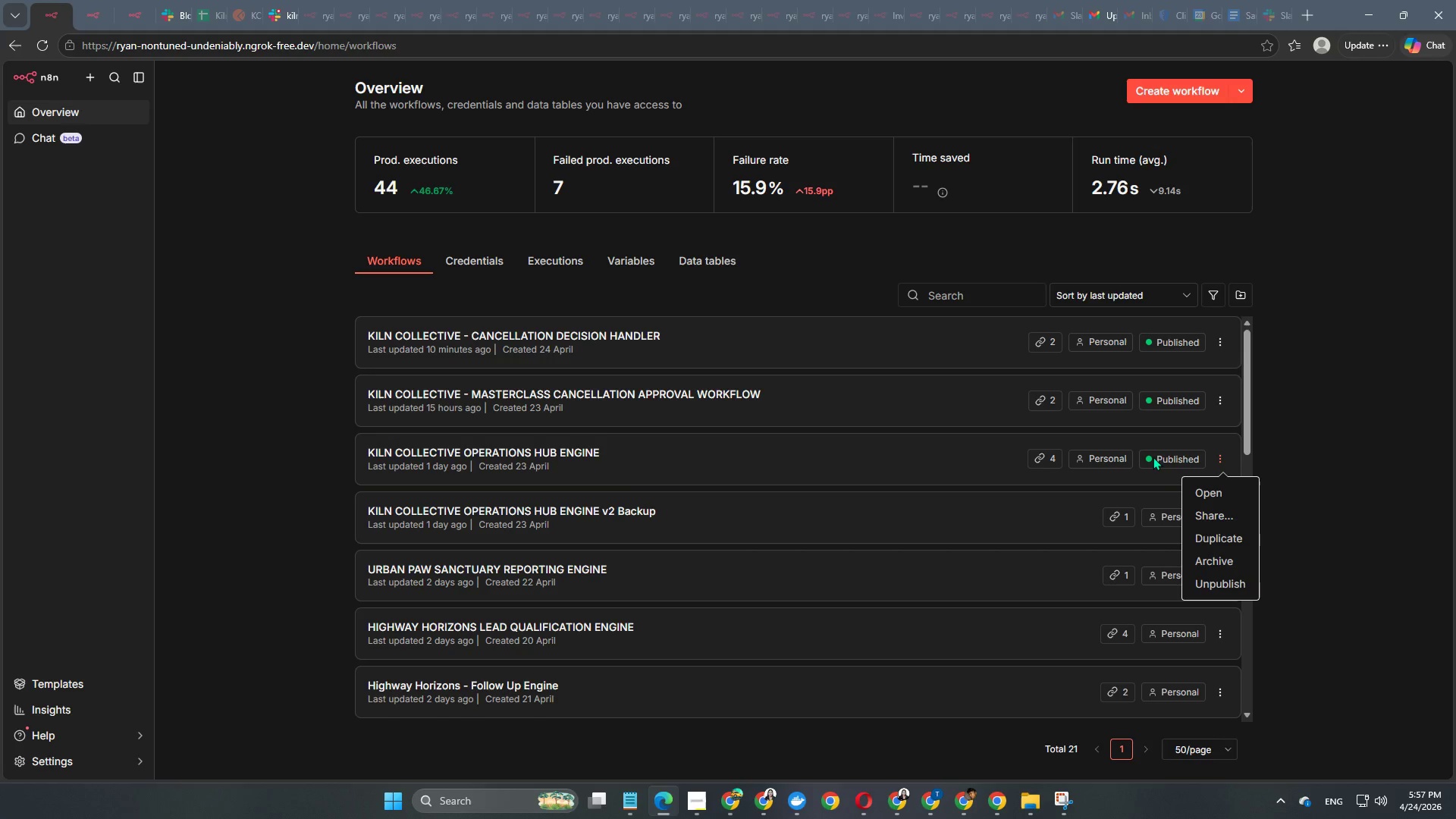 
wait(11.74)
 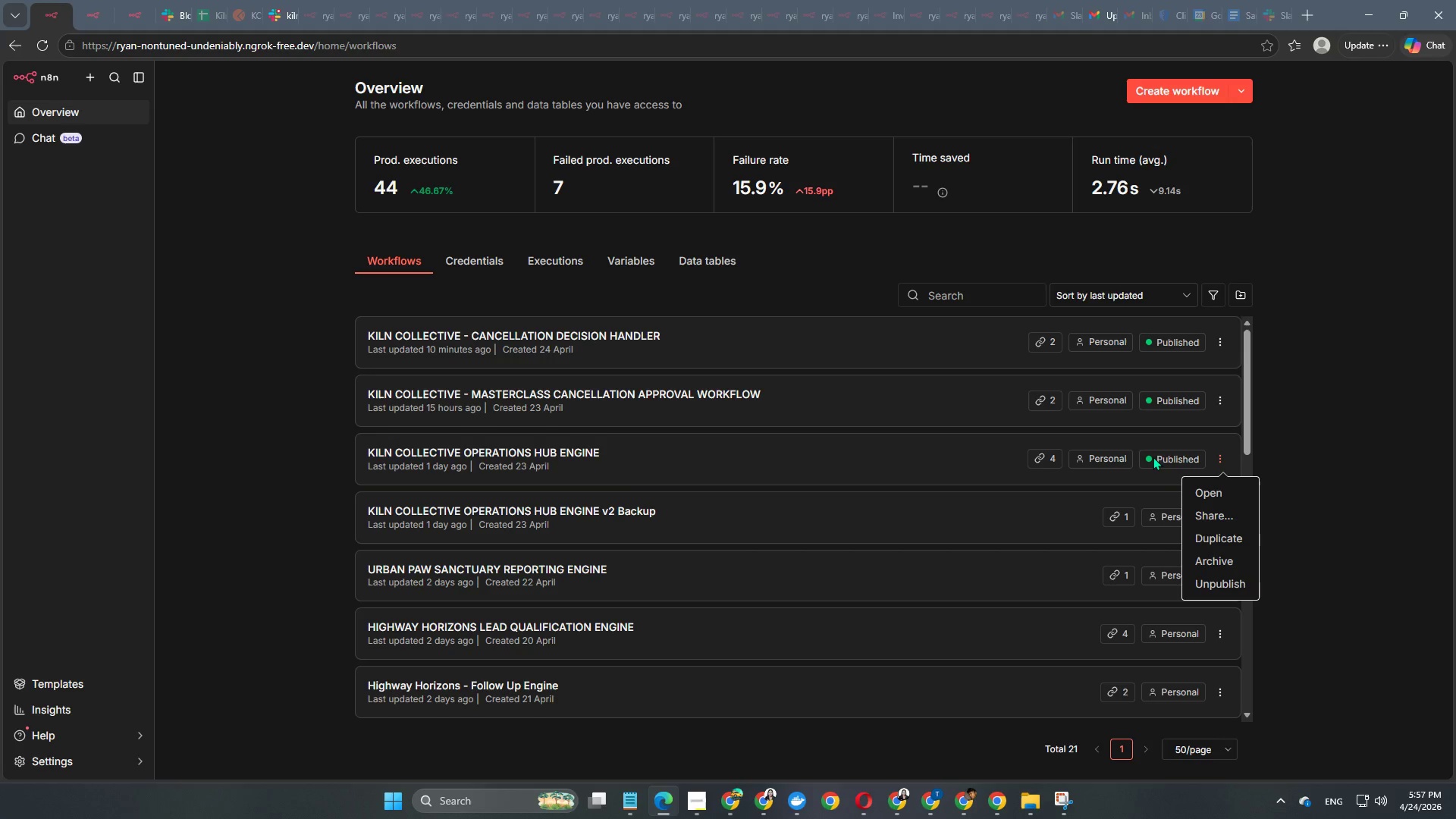 
scroll: coordinate [880, 554], scroll_direction: up, amount: 3.0
 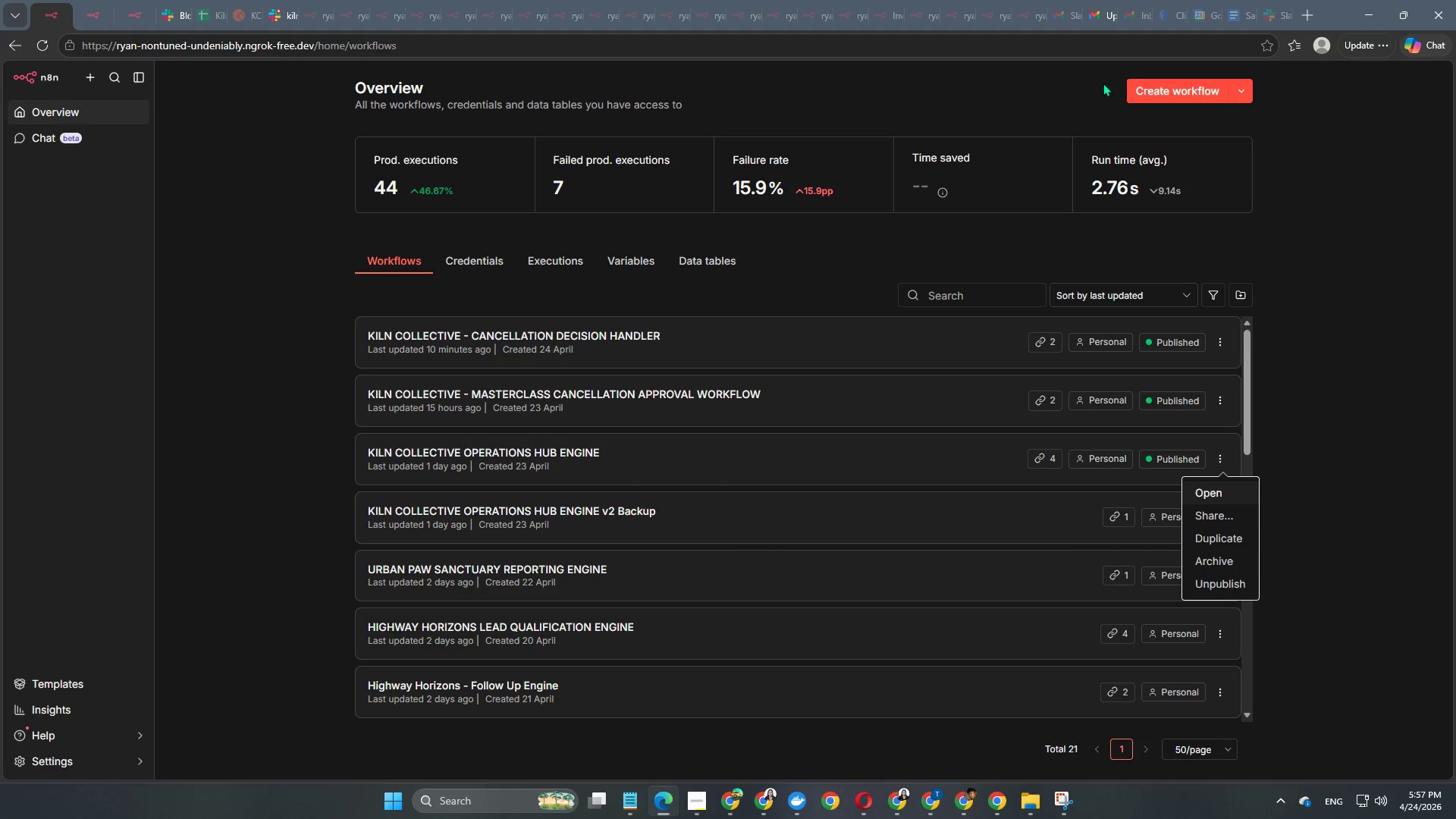 
left_click([1177, 90])
 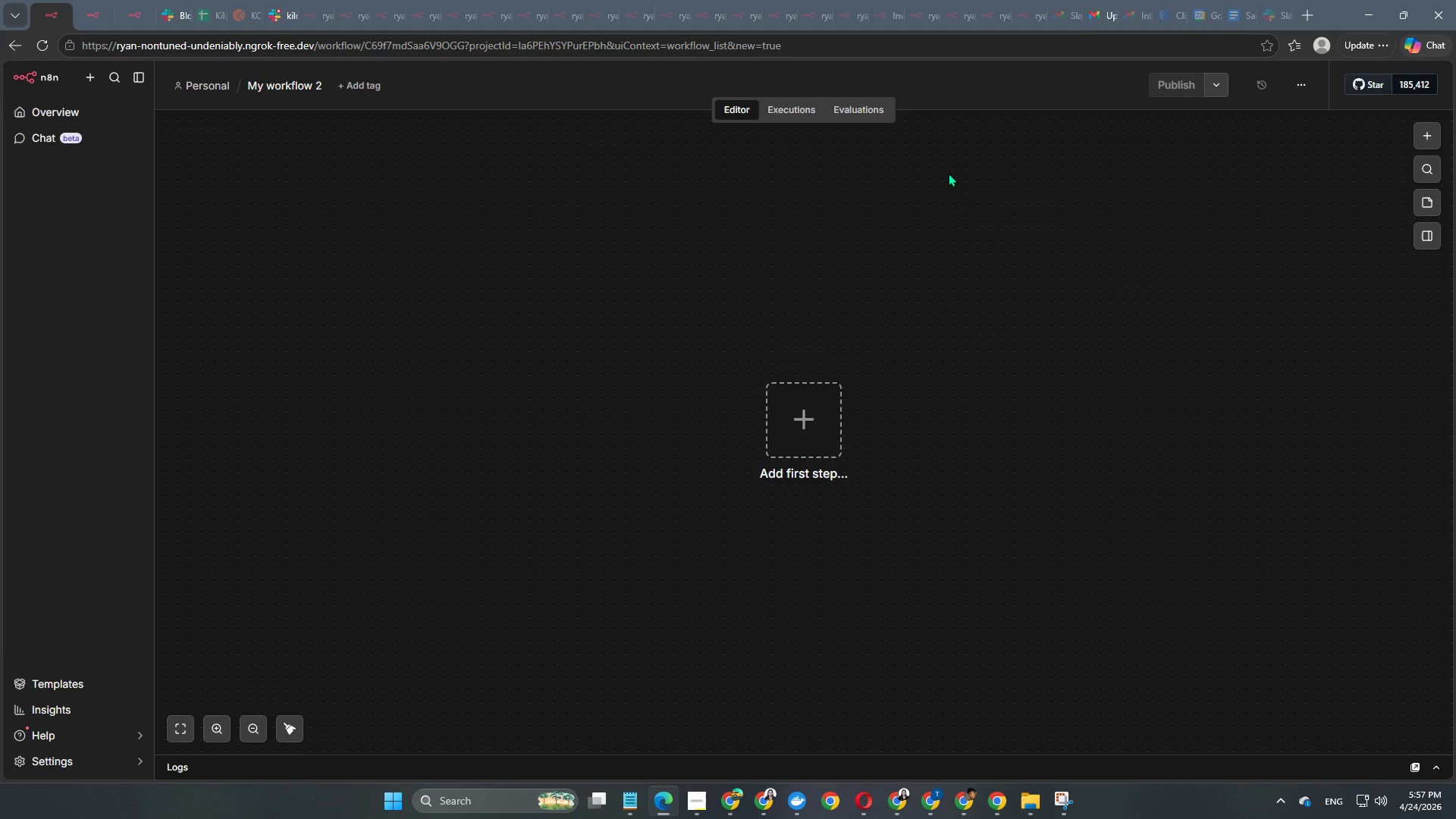 
wait(8.77)
 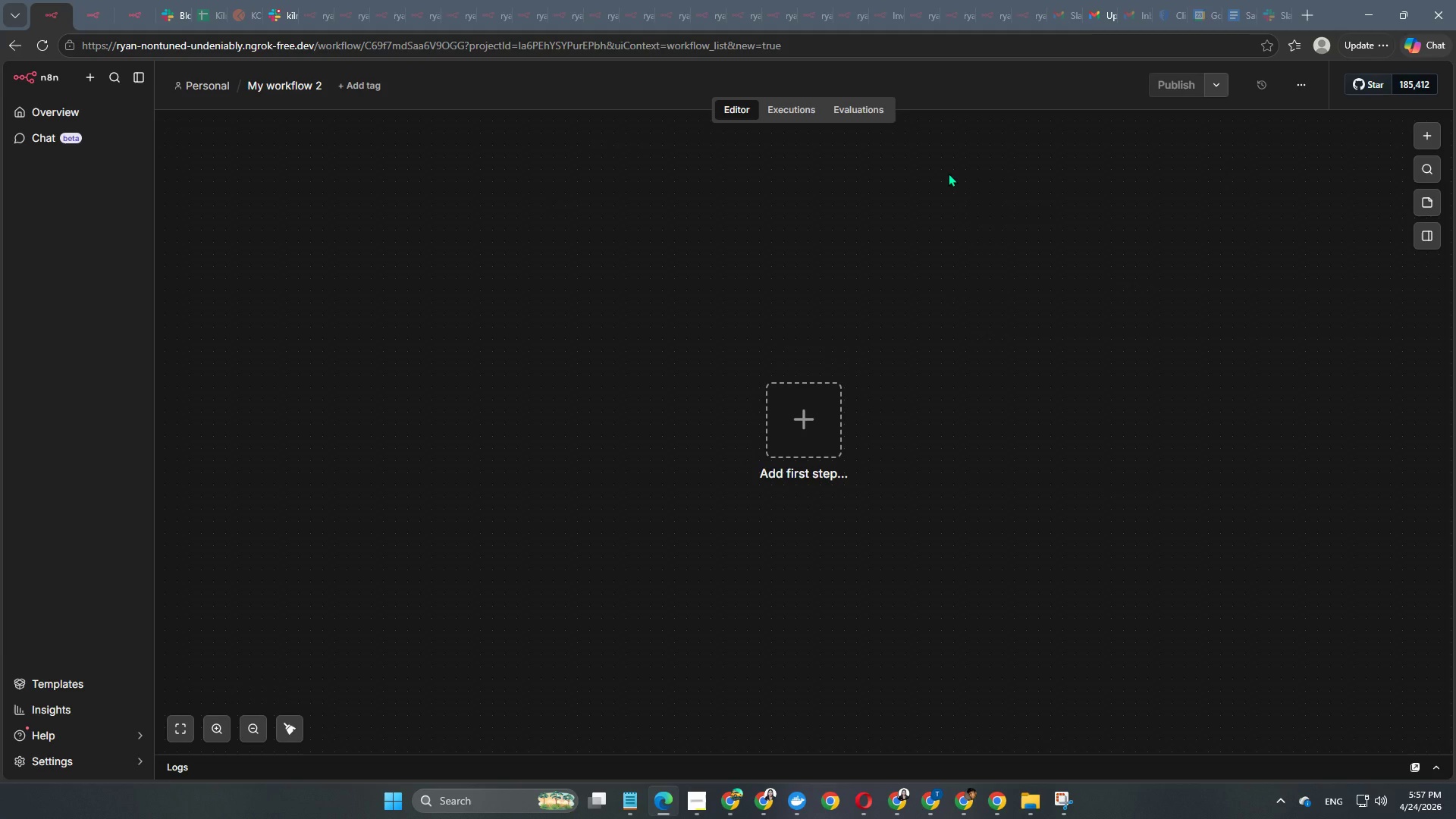 
type(KILN COLLECTIO)
key(Backspace)
type(VE)
 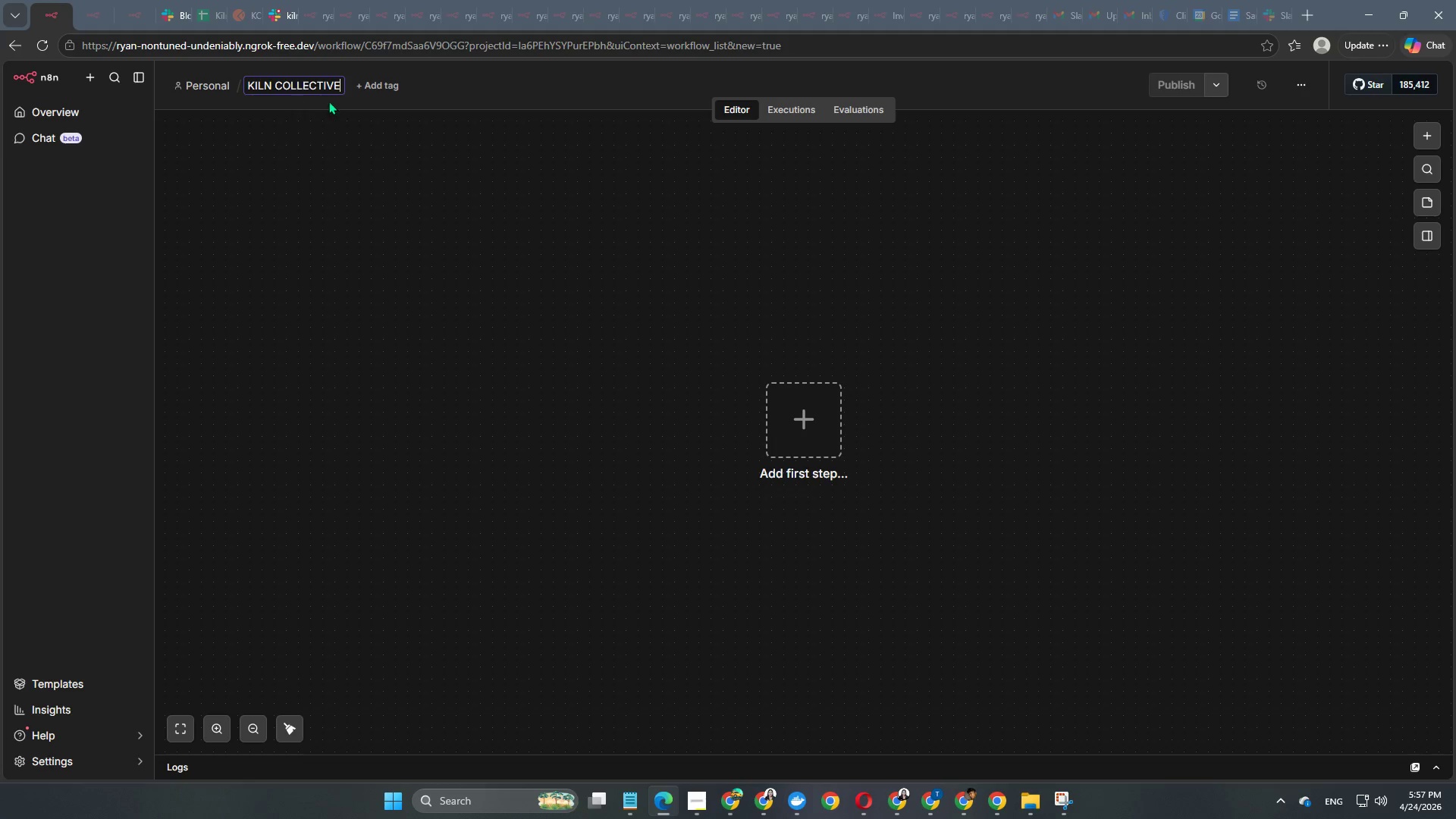 
type( - WEEKLY KPI REPORTING)
key(NumpadEnter)
 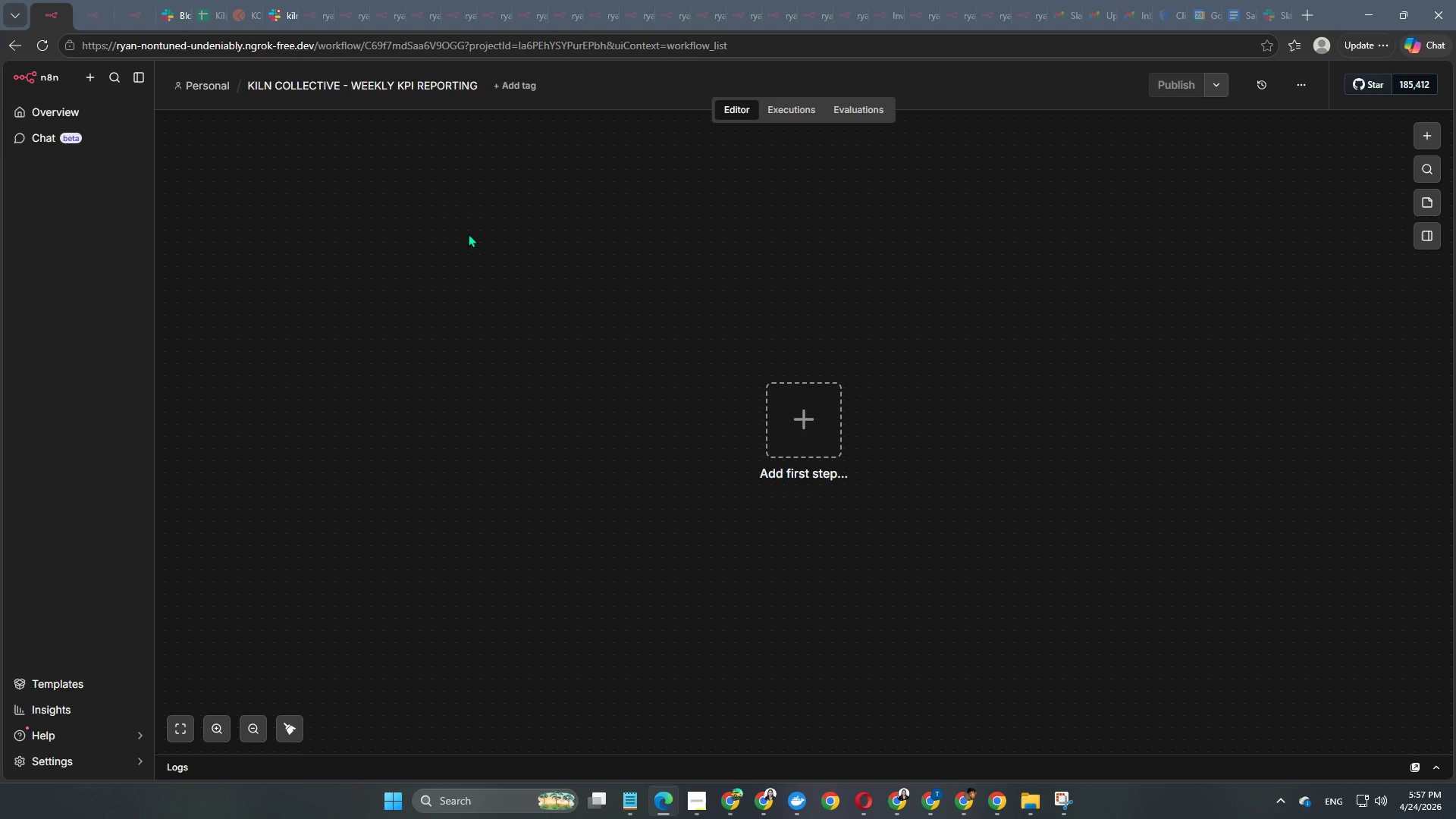 
right_click([472, 237])
 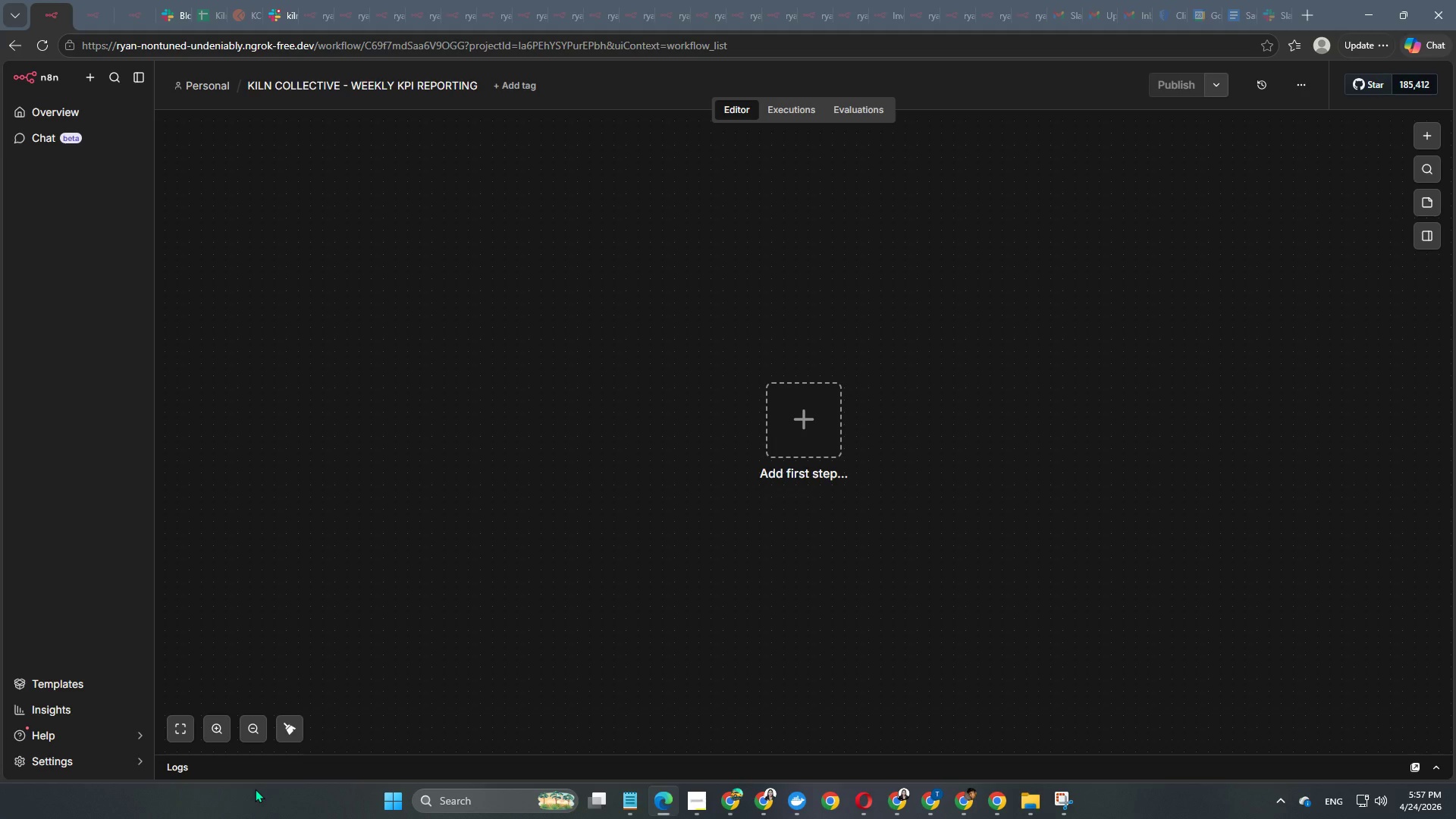 
wait(7.98)
 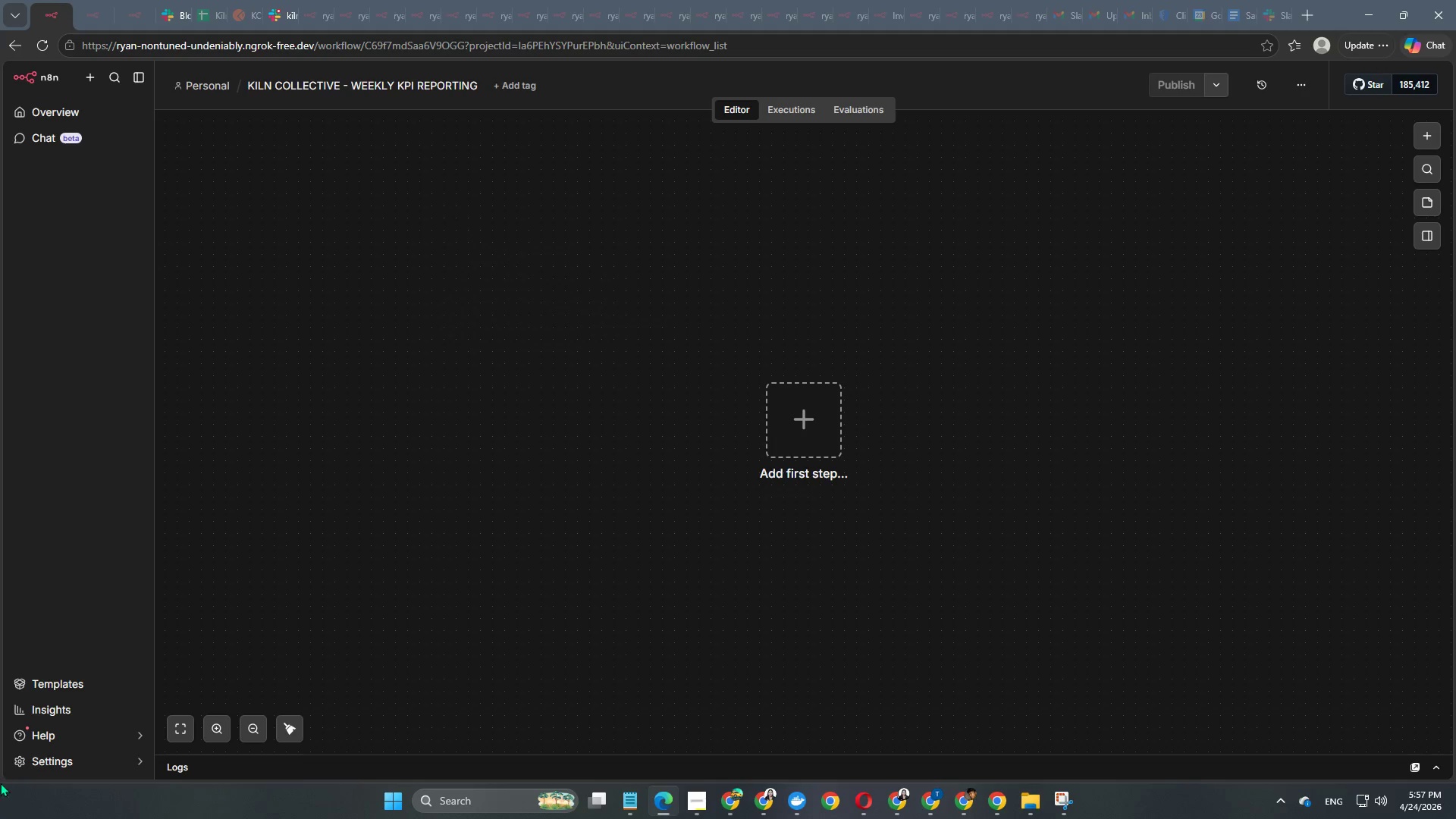 
left_click([804, 450])
 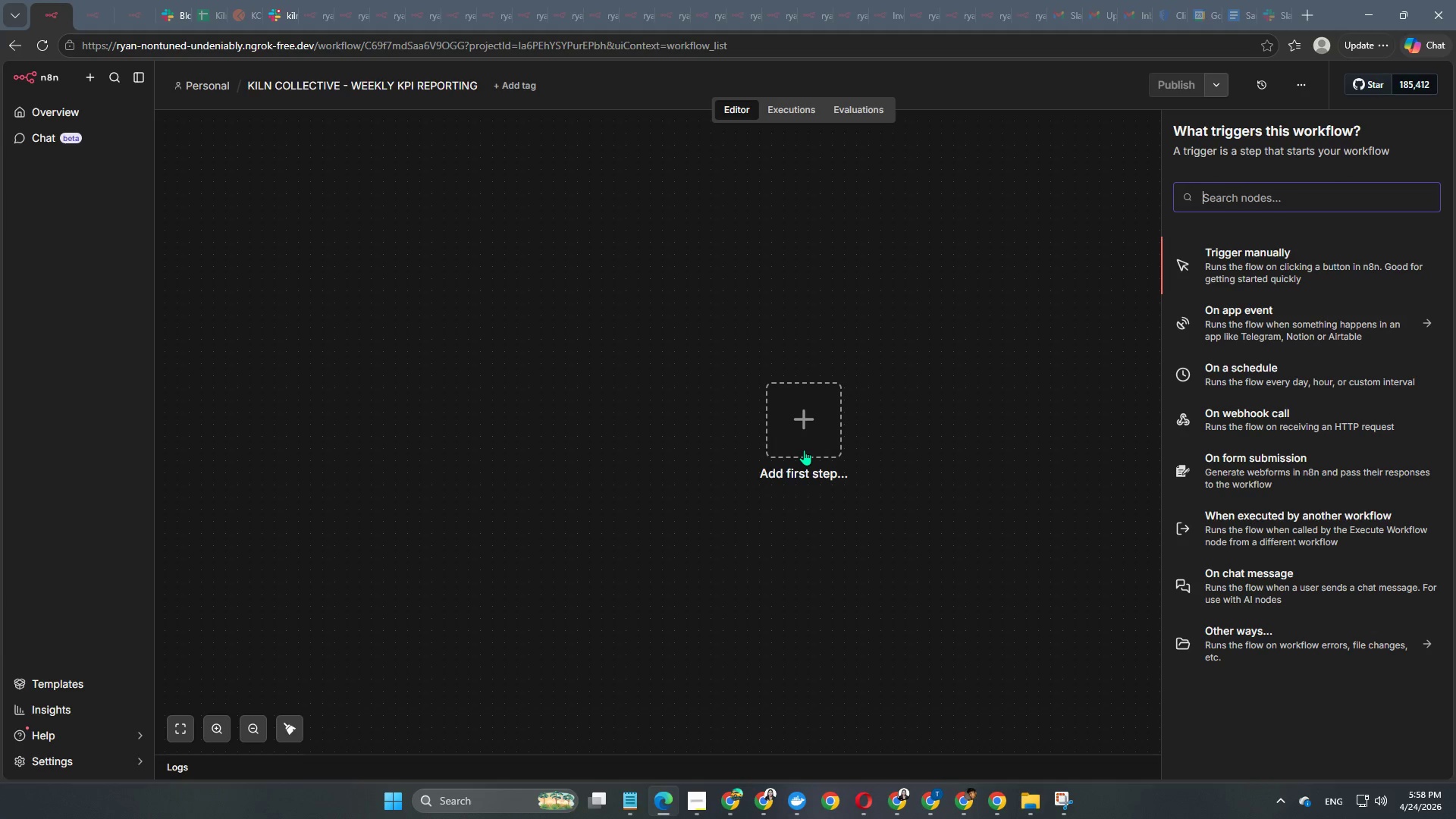 
type(scyhe=)
key(Backspace)
key(Backspace)
key(Backspace)
key(Backspace)
type(hedu)
 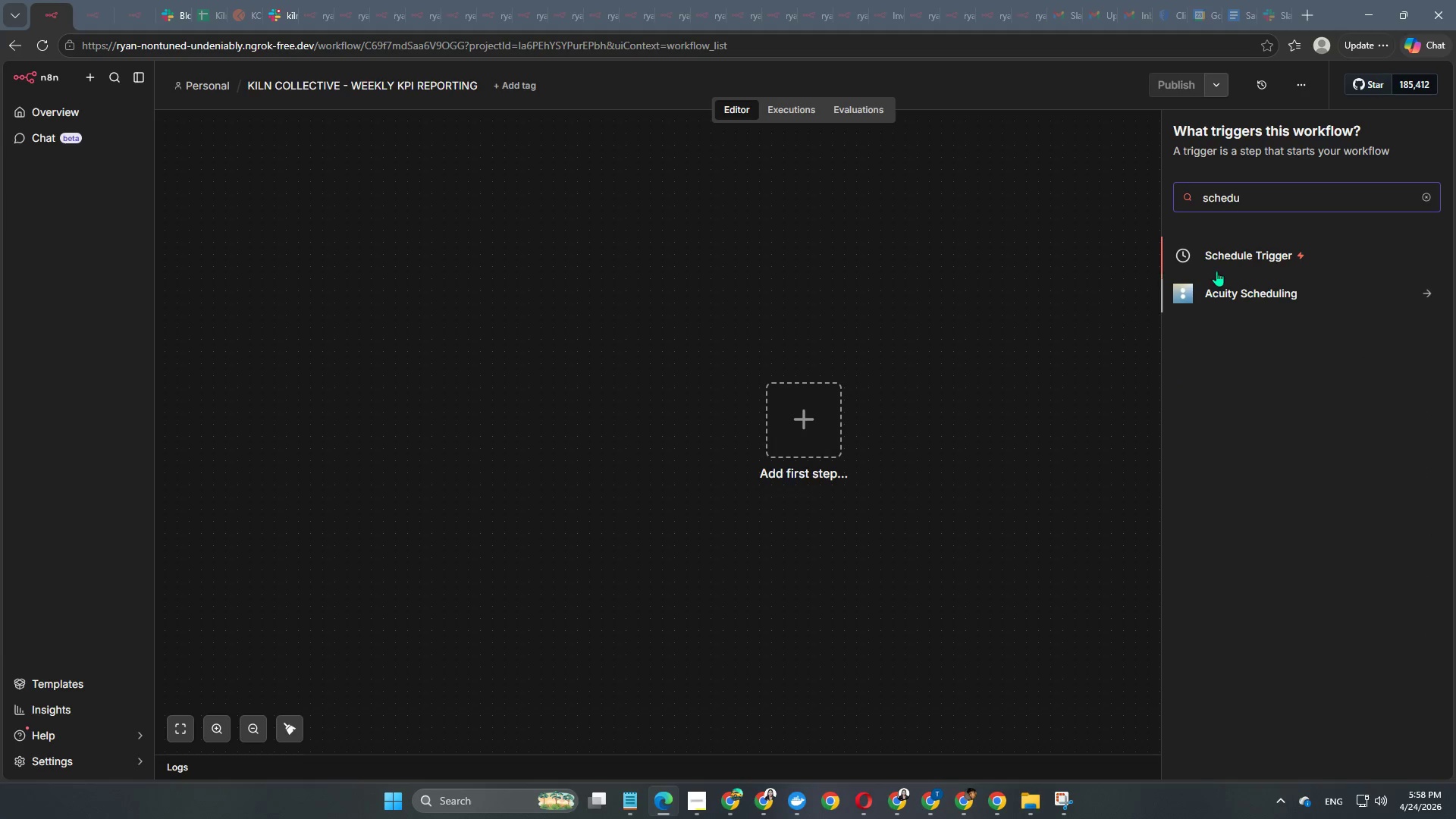 
left_click([1222, 262])
 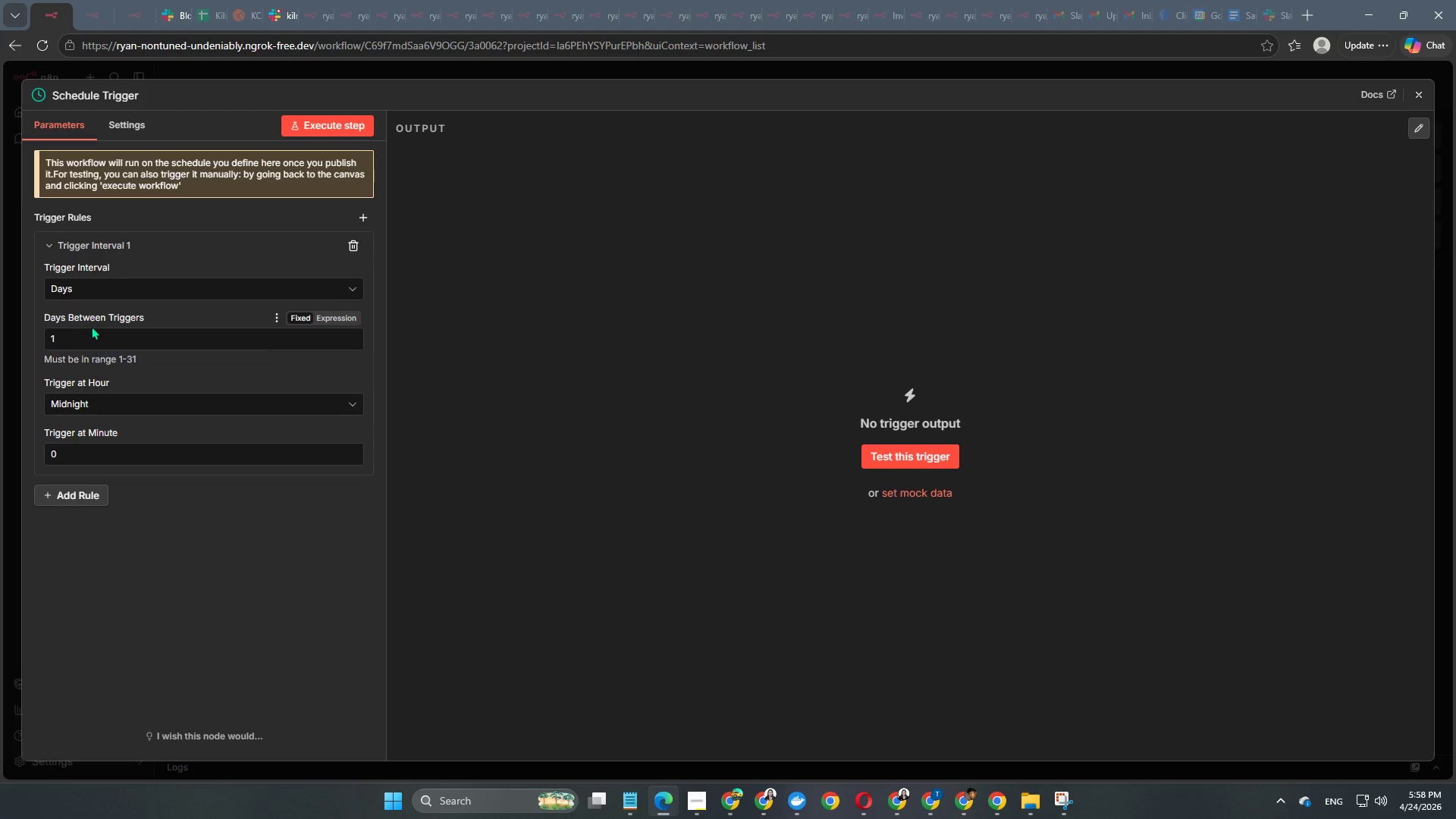 
wait(5.33)
 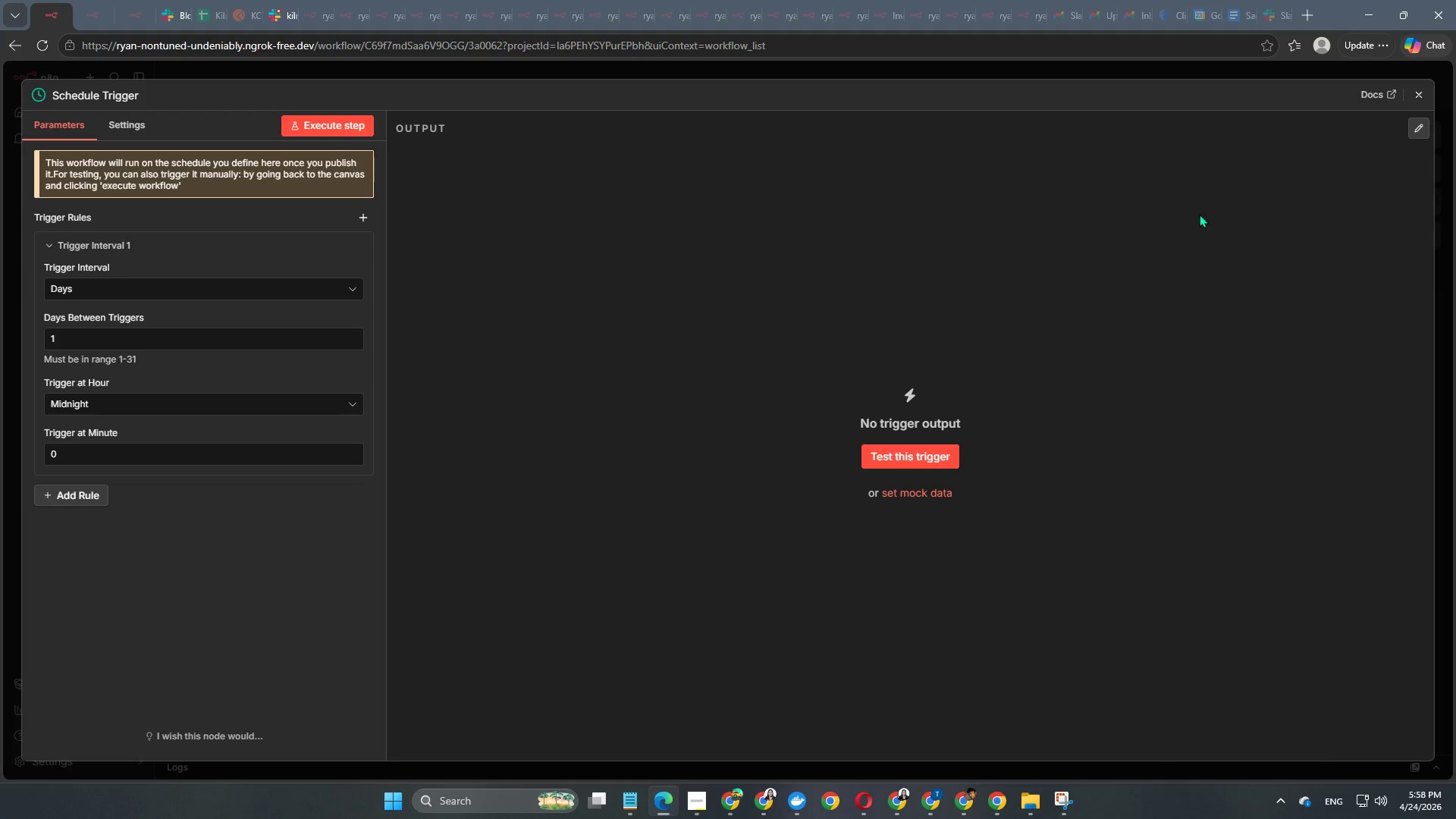 
left_click([123, 286])
 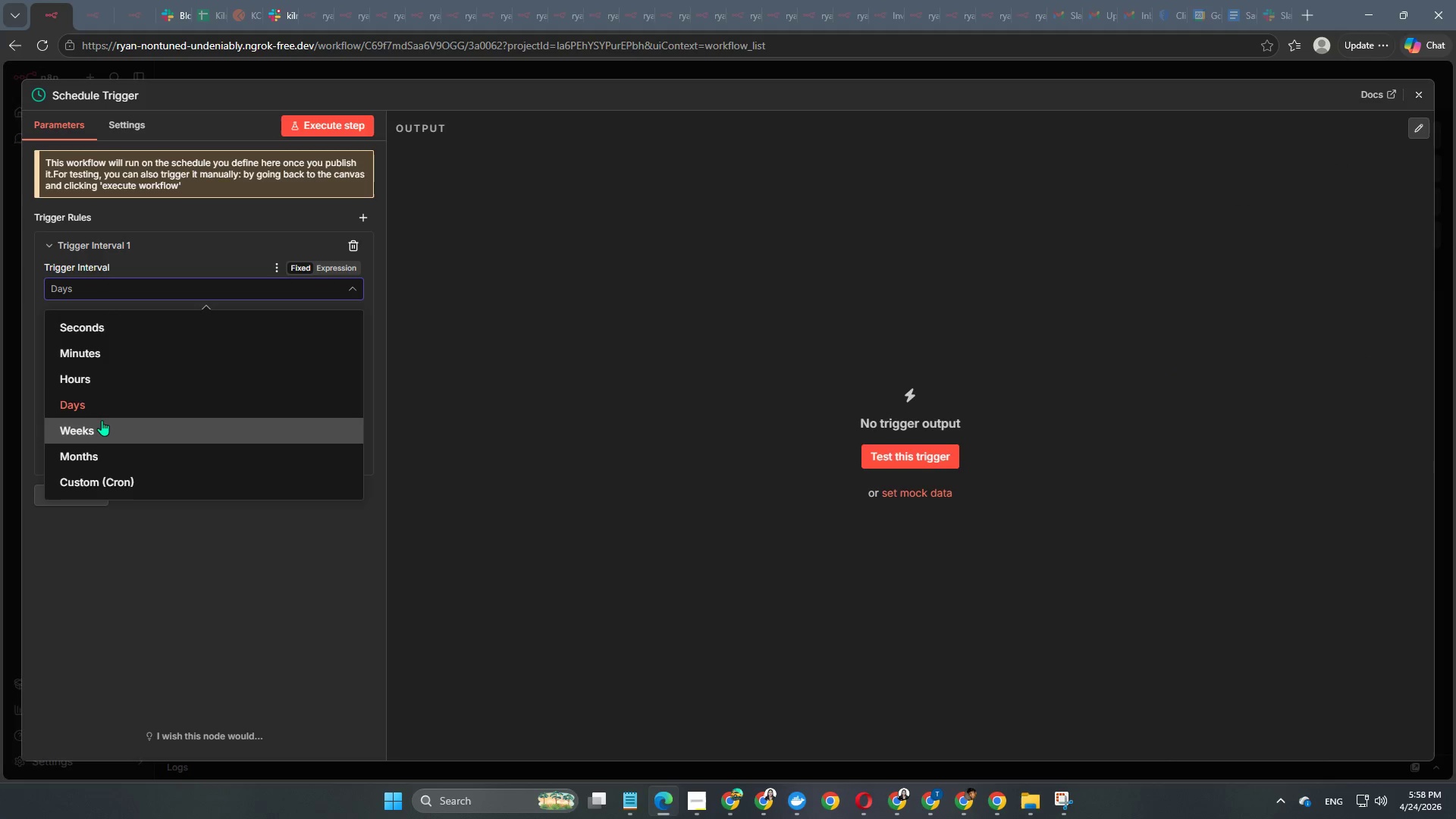 
left_click([103, 419])
 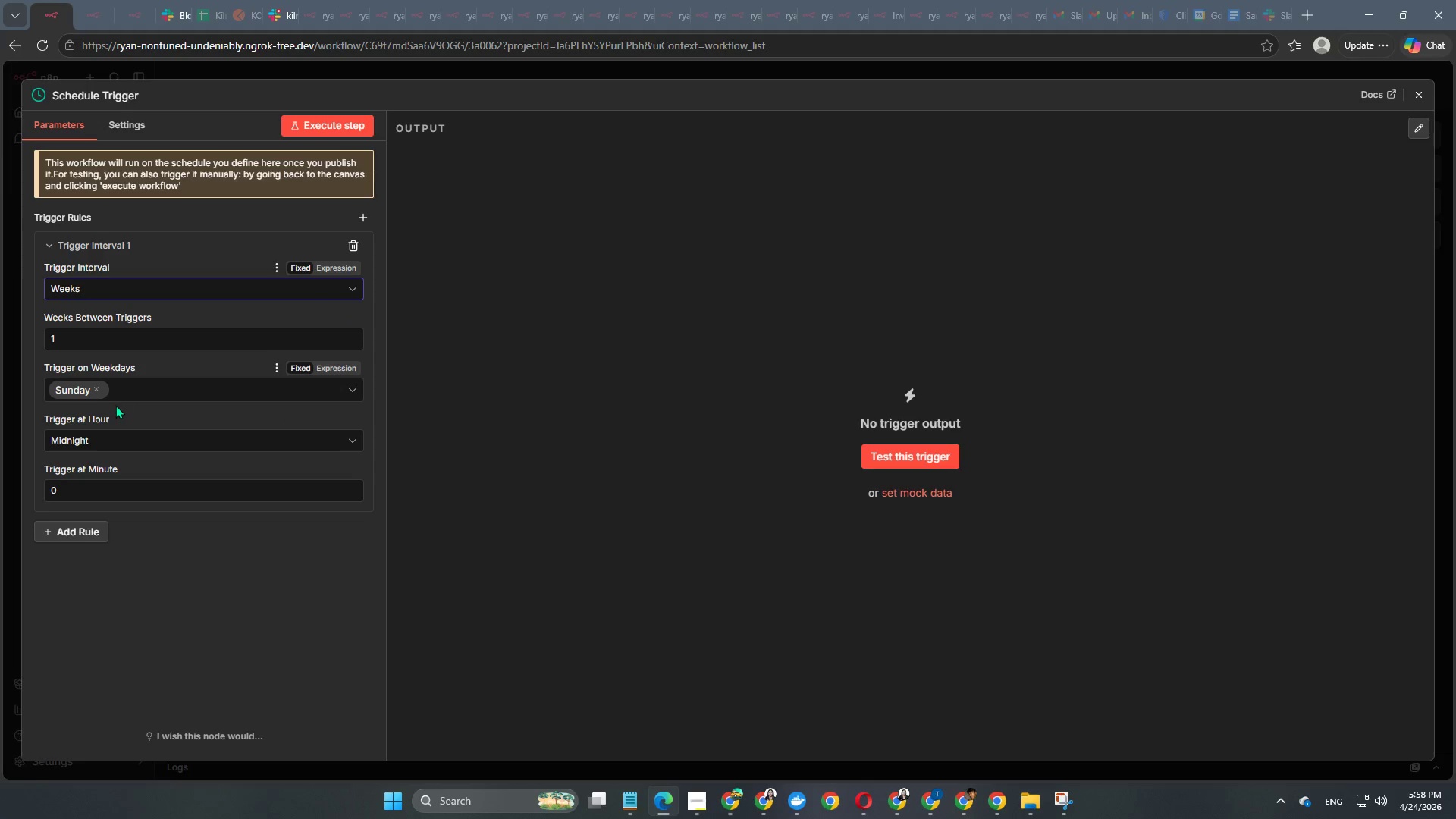 
wait(5.91)
 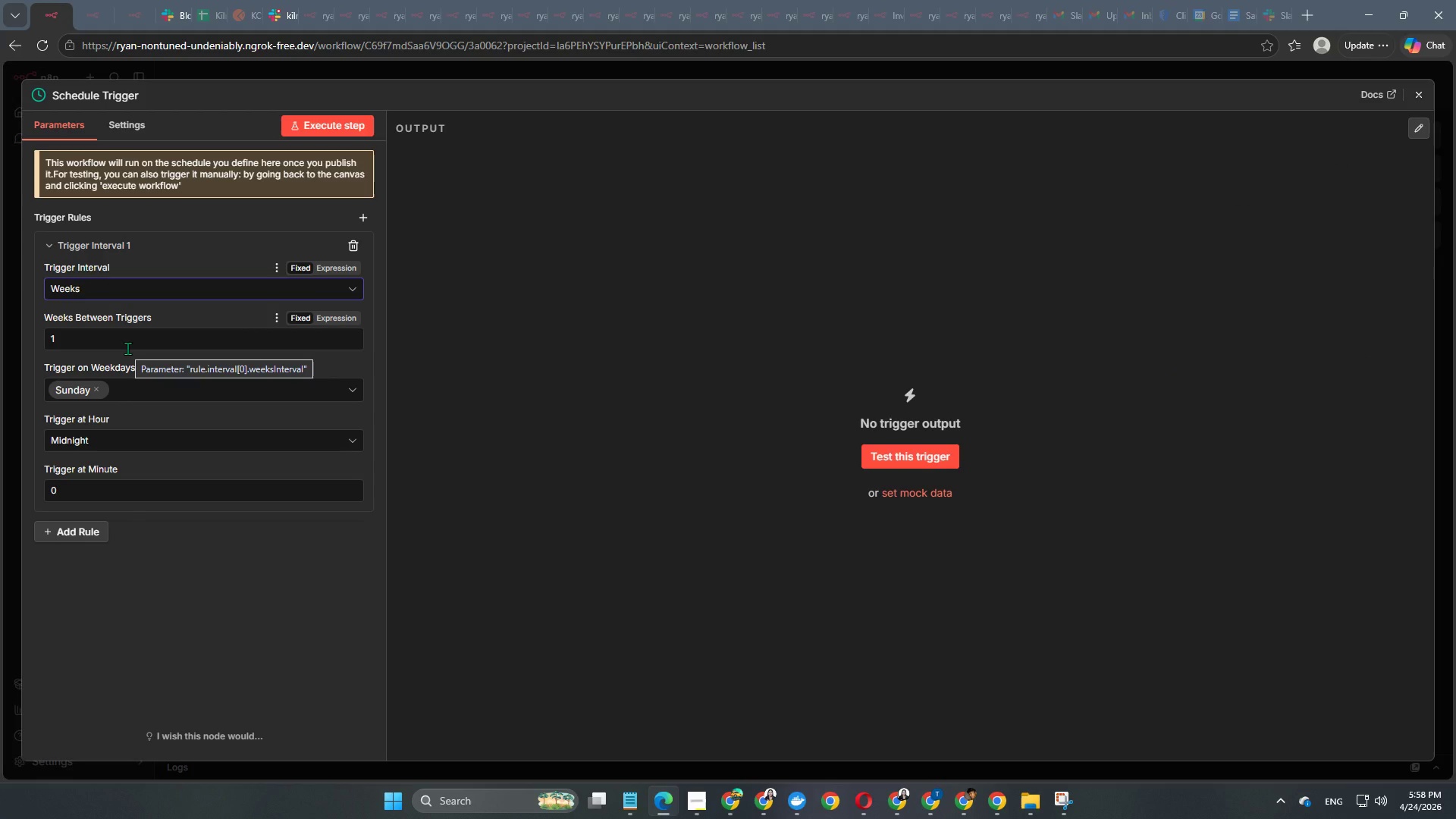 
left_click([93, 389])
 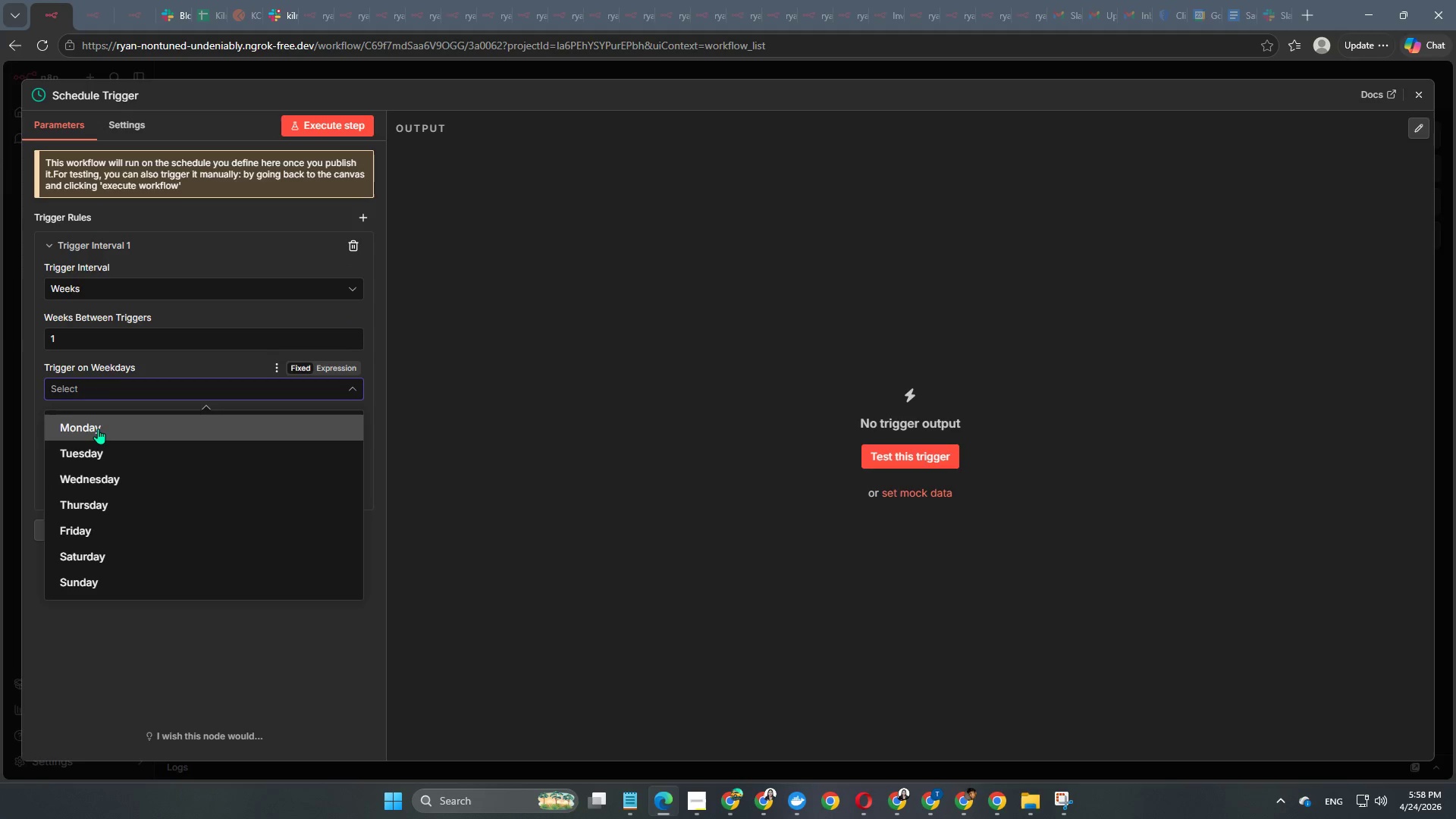 
left_click([99, 429])
 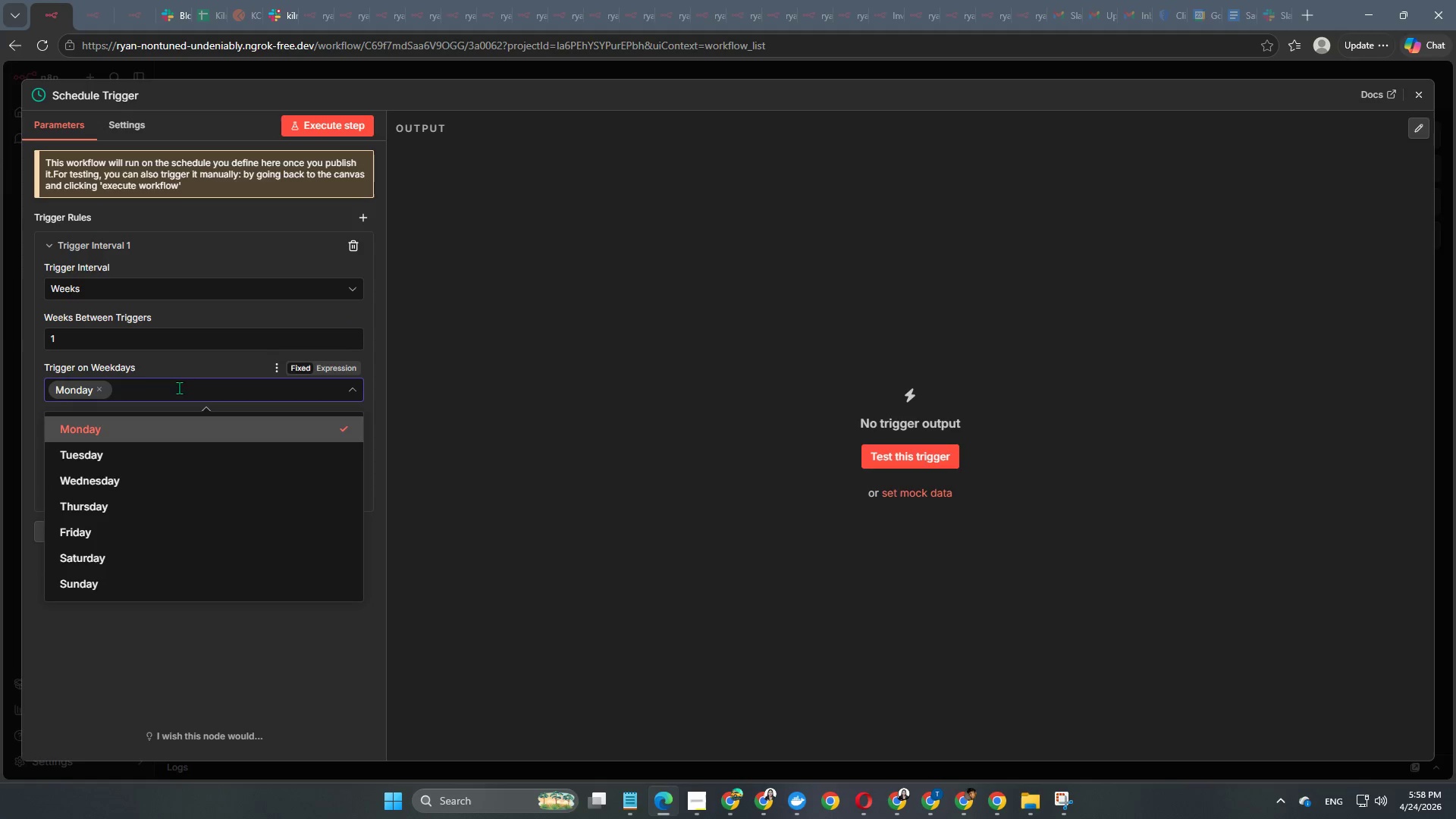 
left_click([190, 365])
 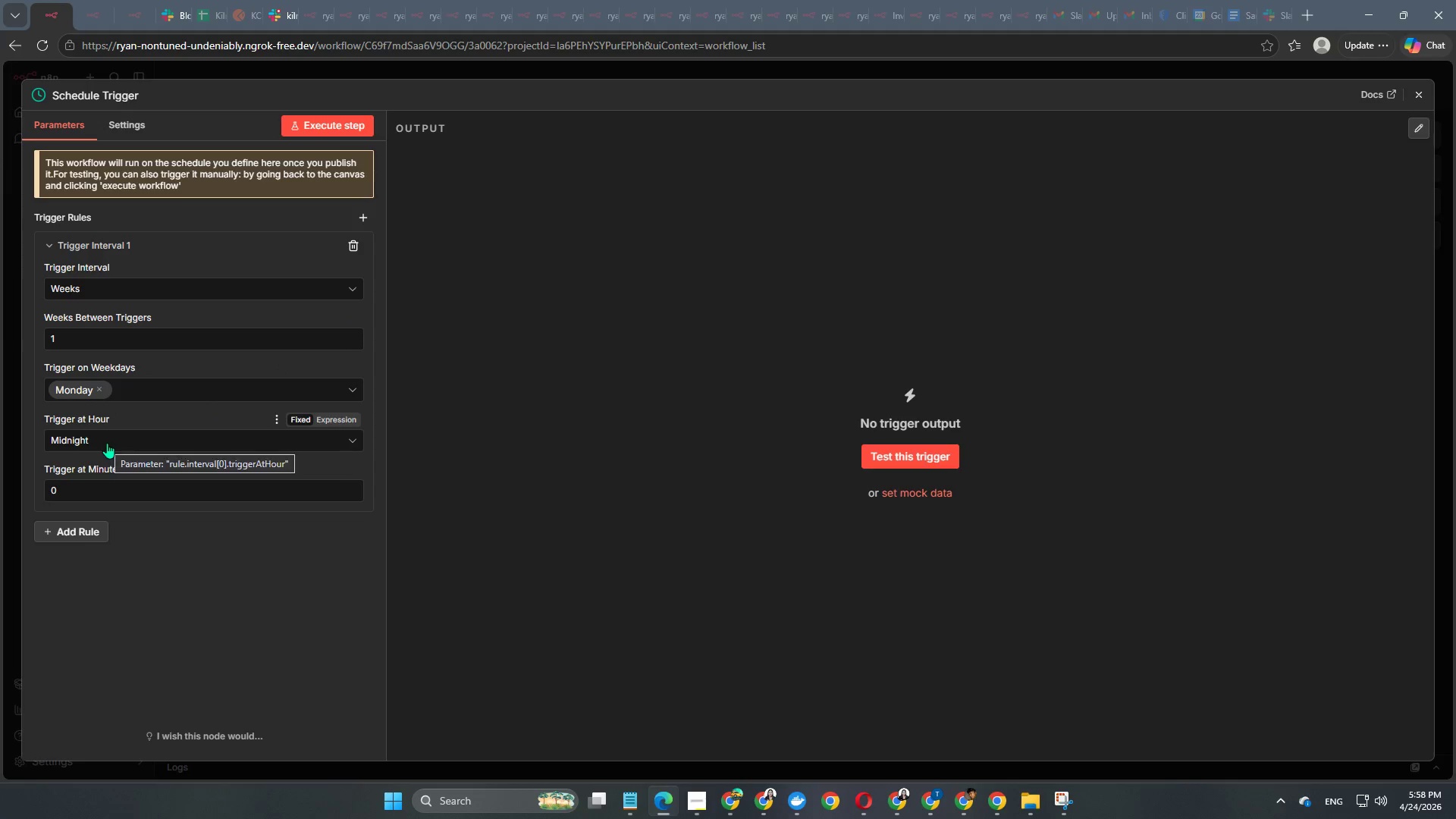 
left_click([107, 443])
 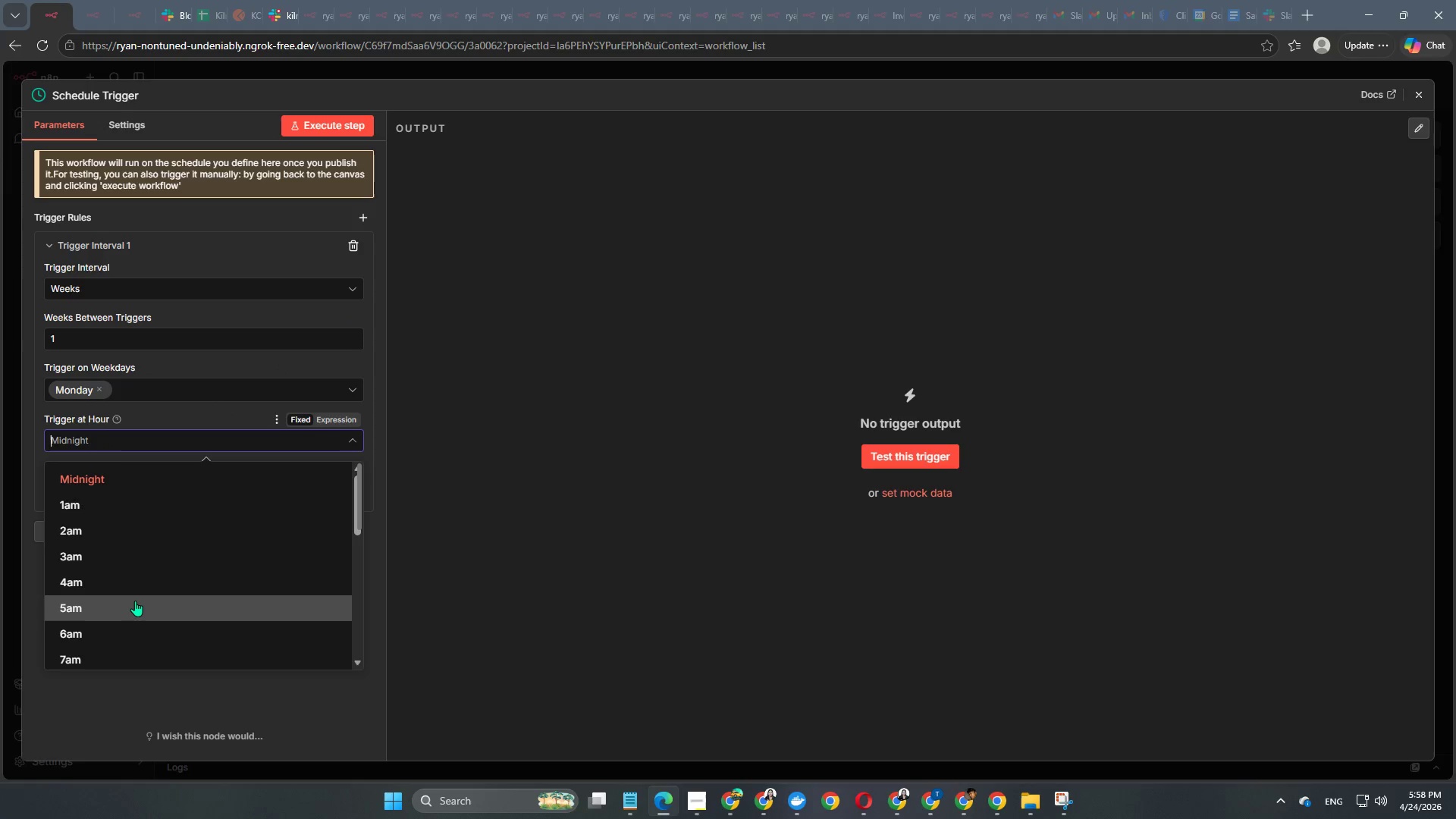 
scroll: coordinate [135, 601], scroll_direction: down, amount: 2.0
 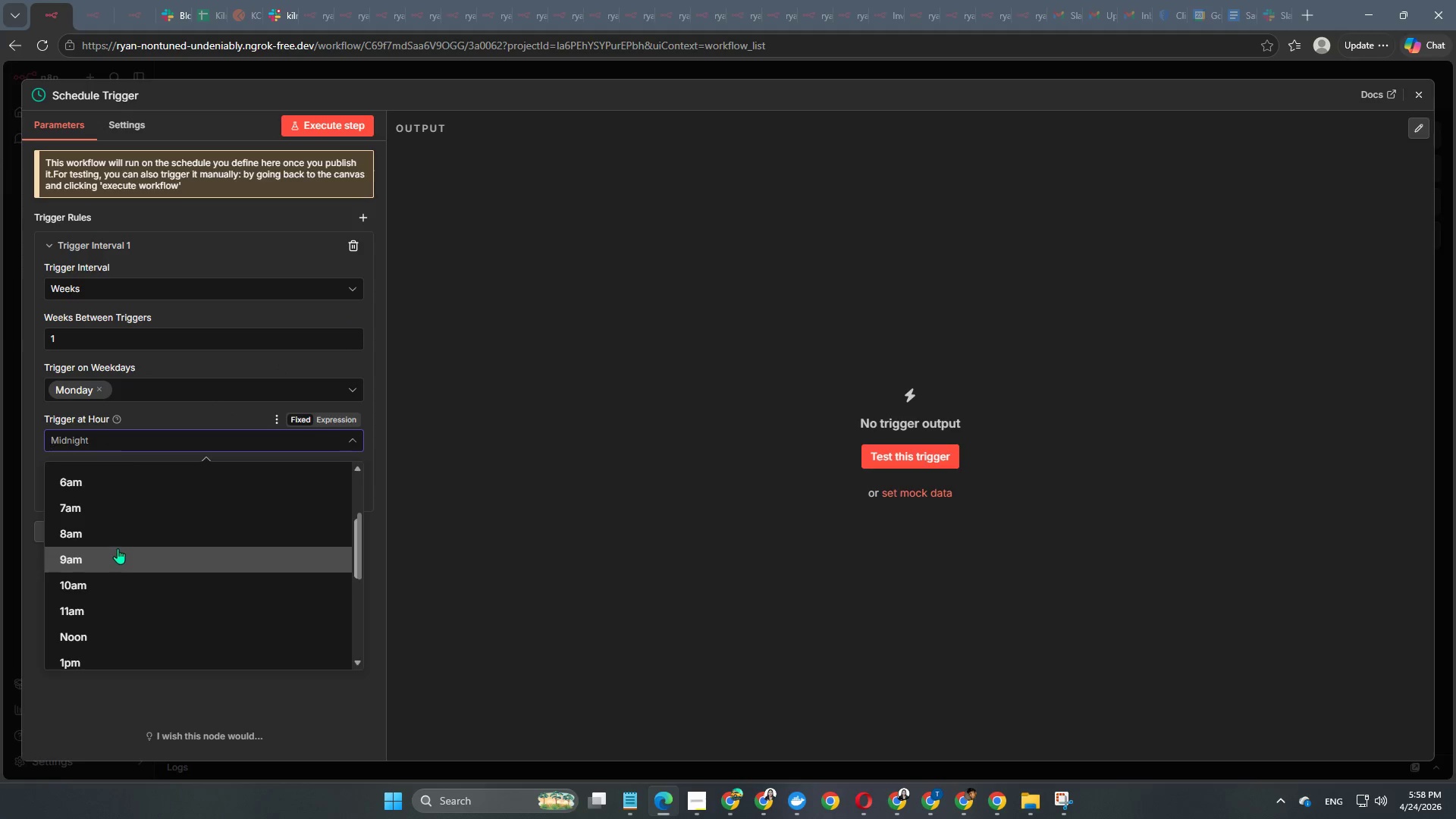 
left_click([111, 550])
 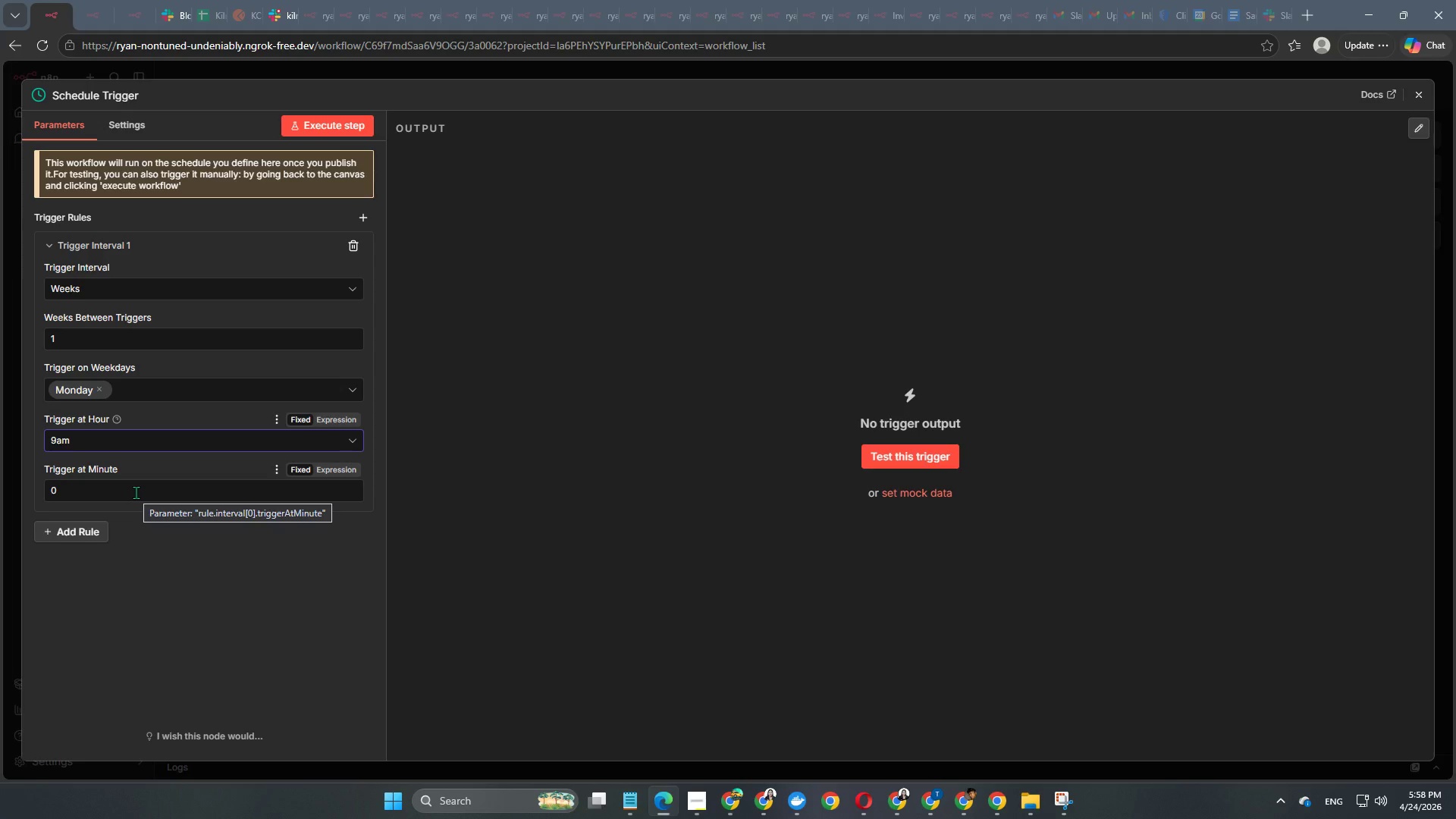 
left_click([136, 492])
 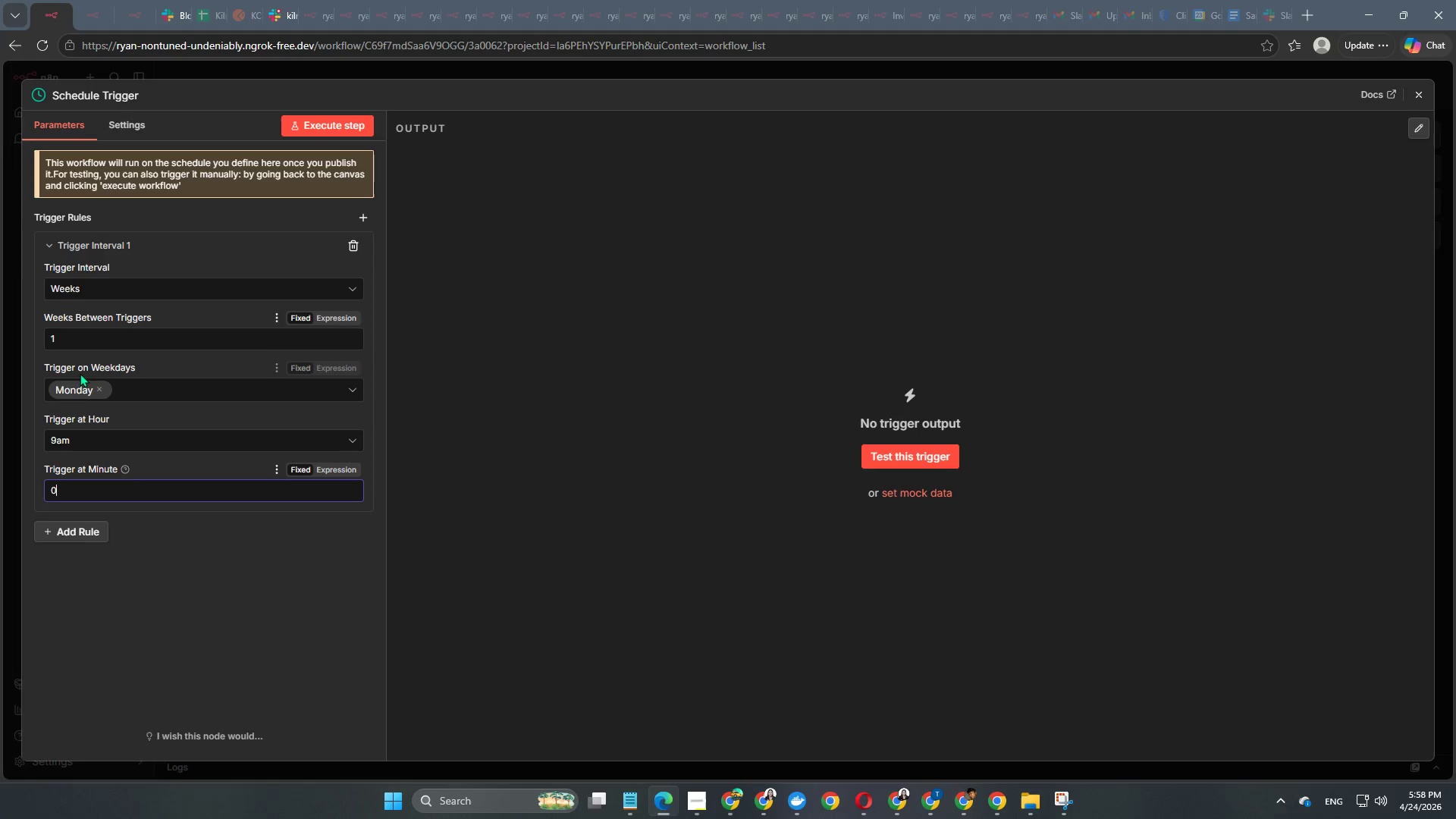 
wait(11.52)
 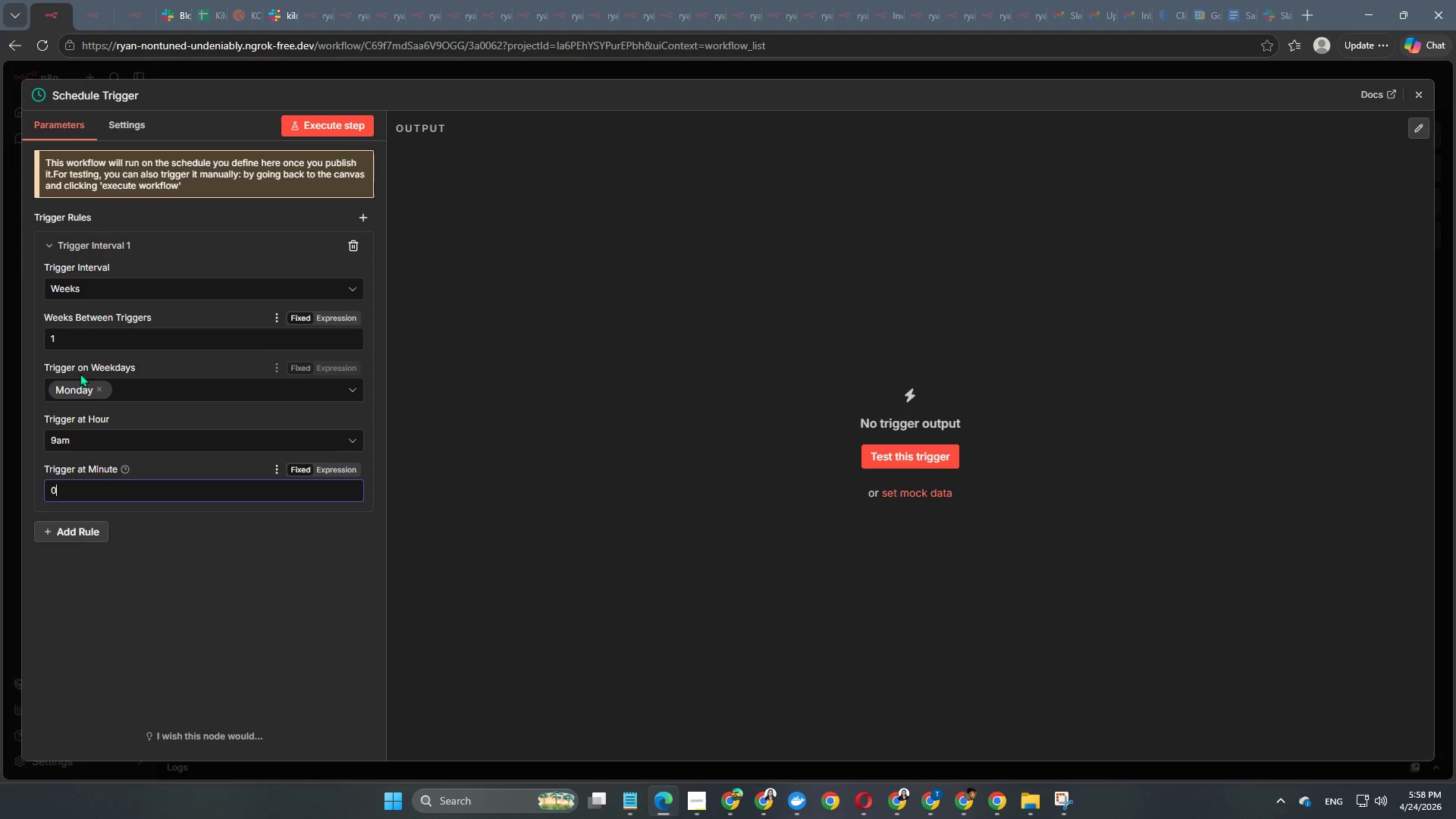 
left_click([88, 87])
 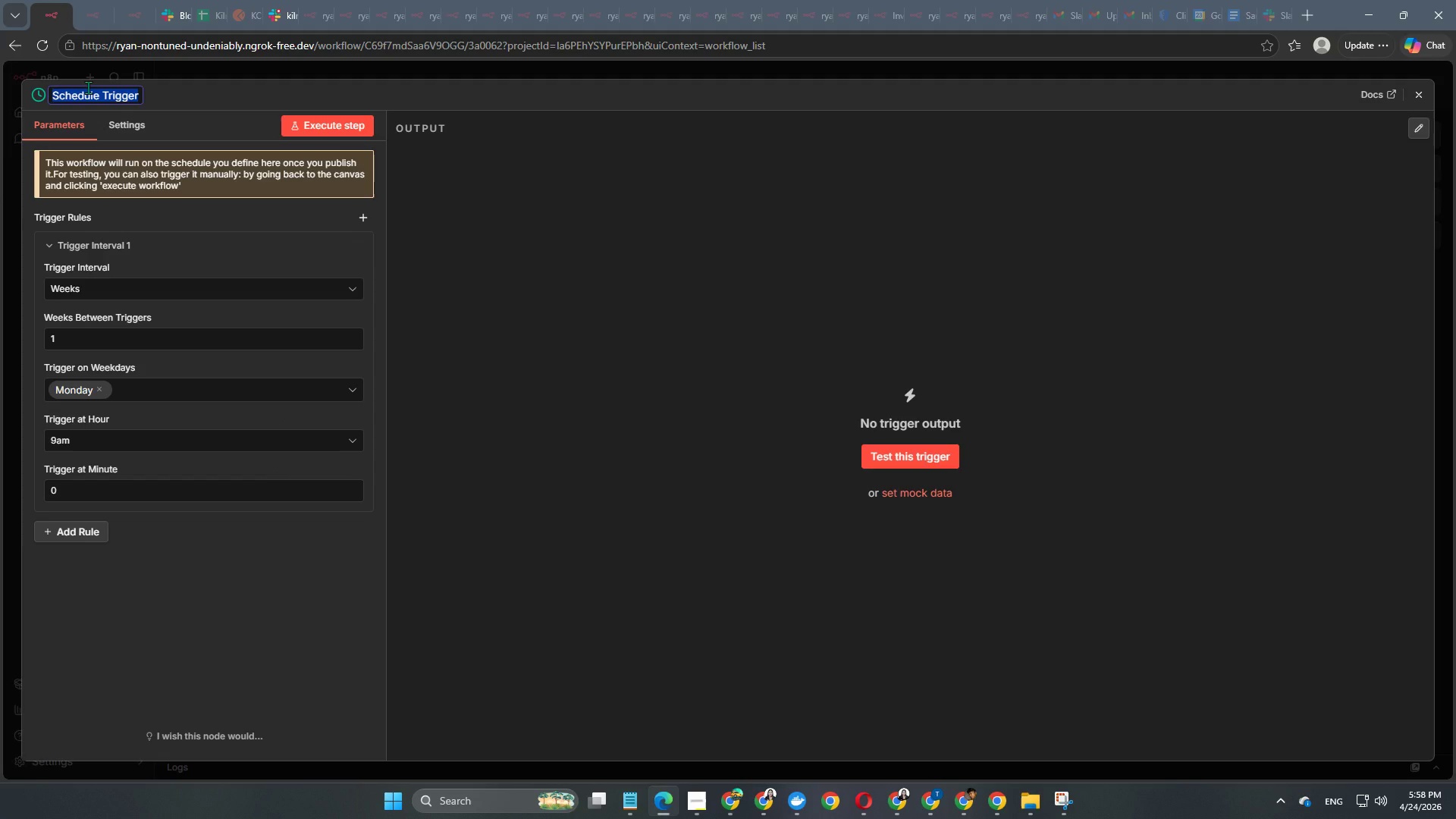 
type(Run Every Monday at 9AM\)
key(Backspace)
 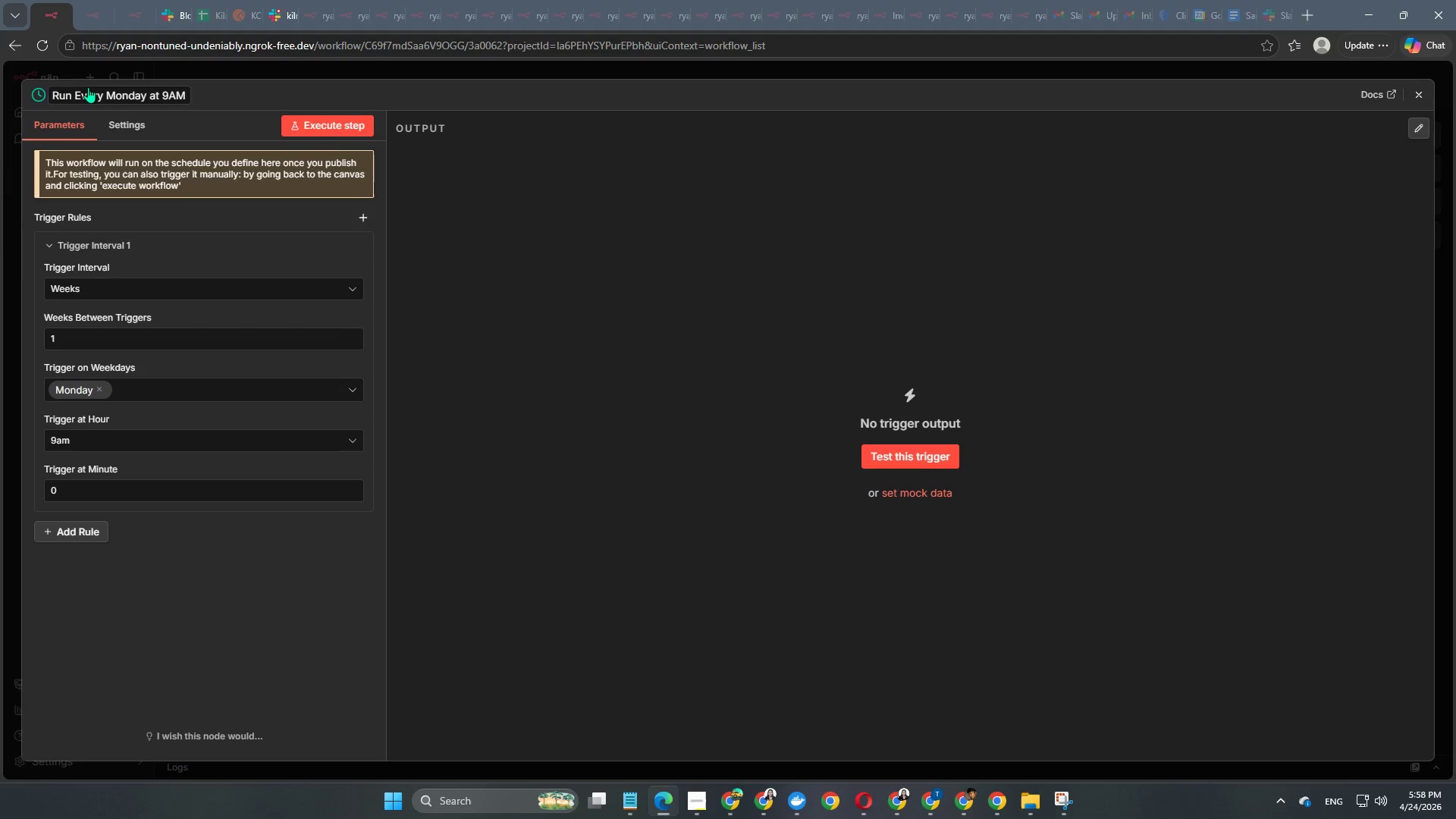 
 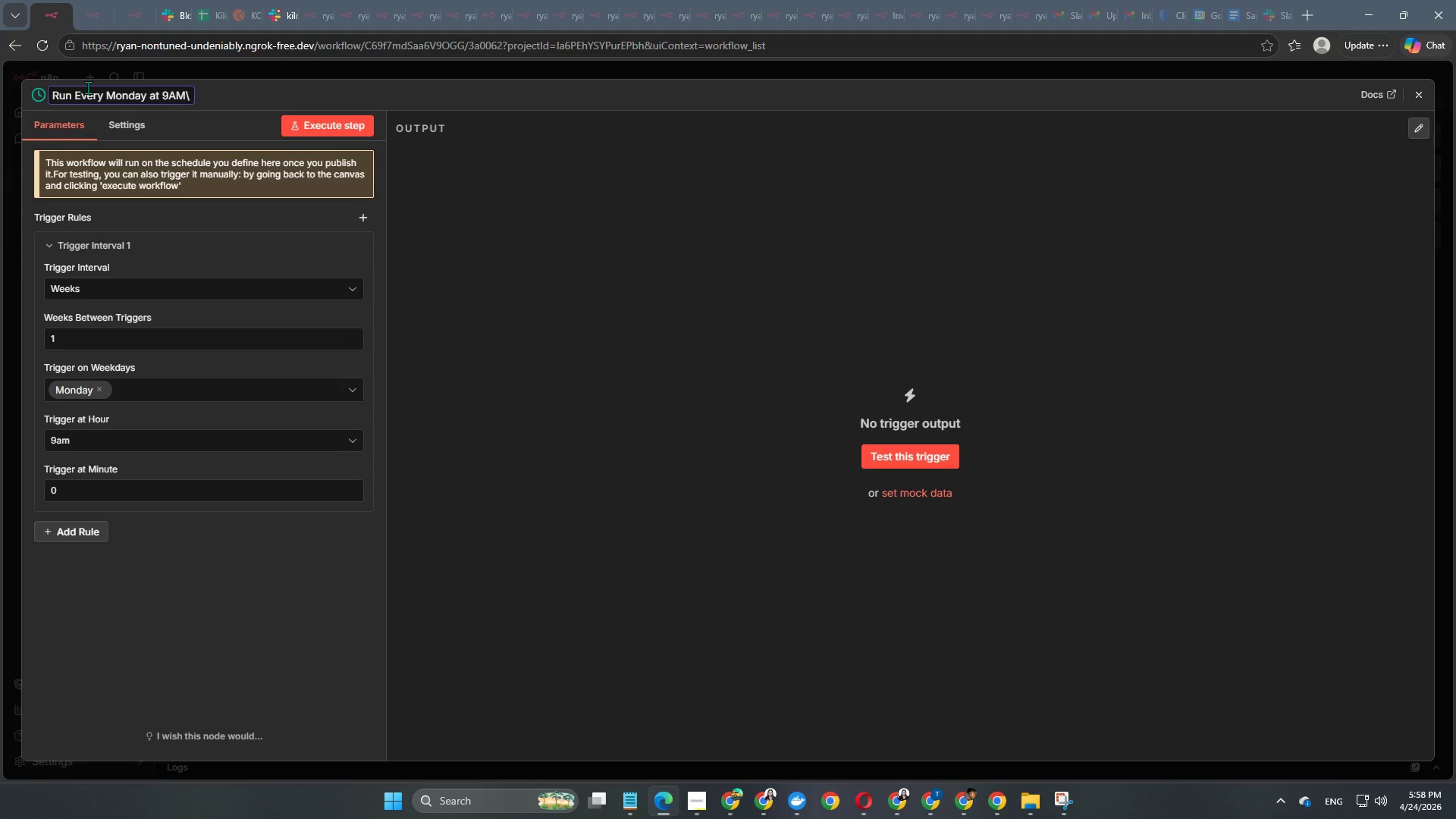 
key(Enter)
 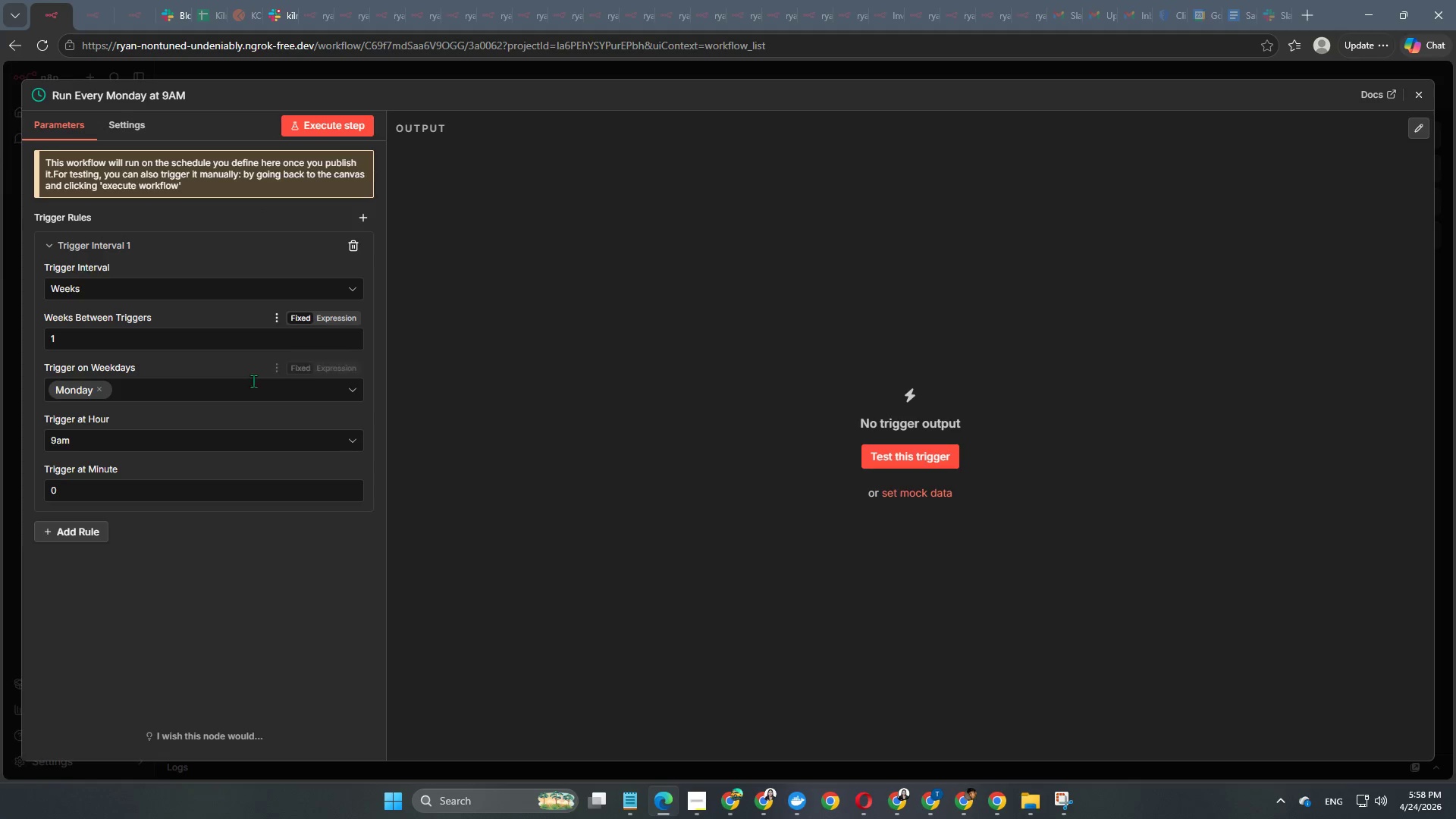 
wait(6.22)
 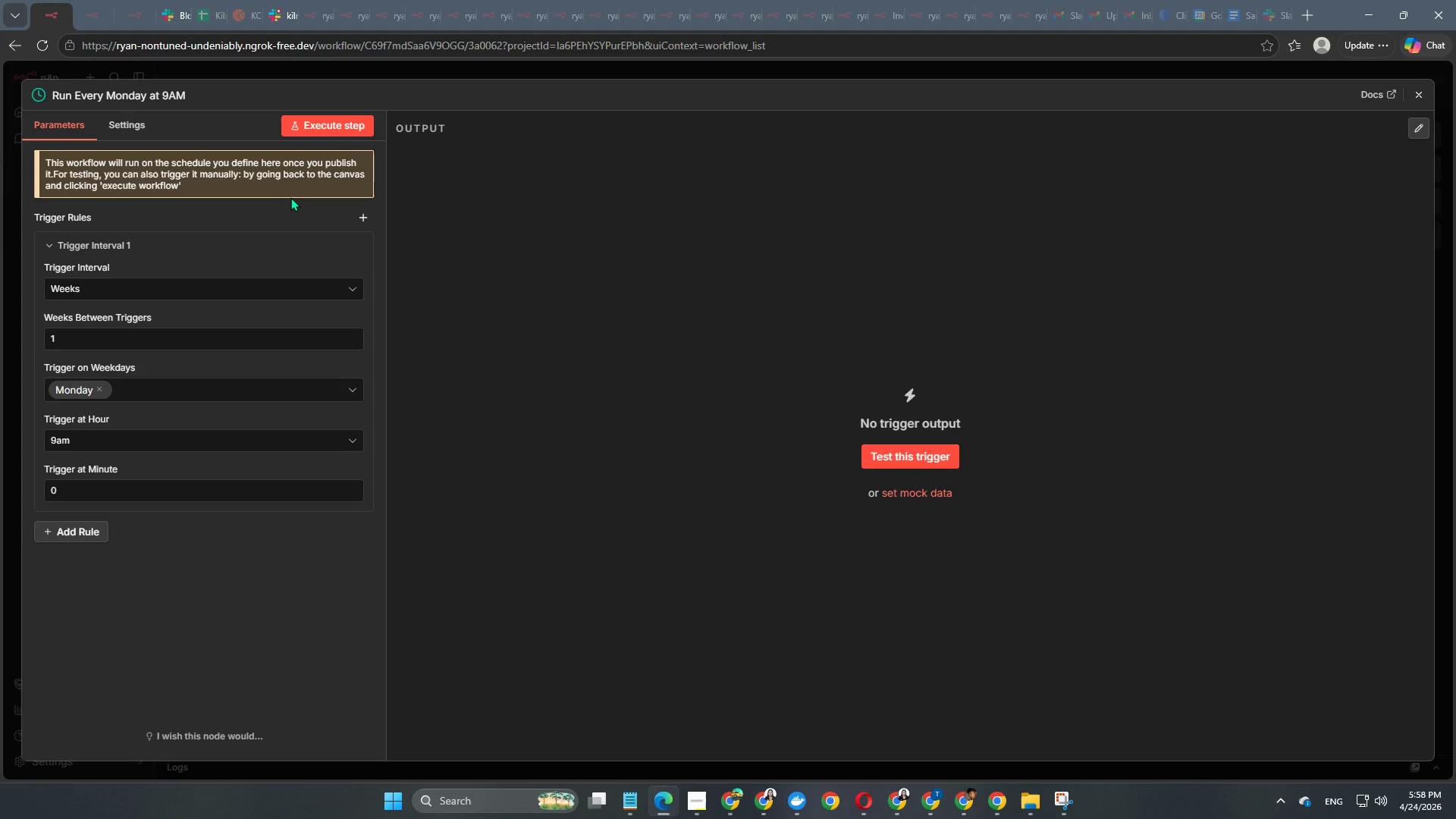 
left_click([343, 130])
 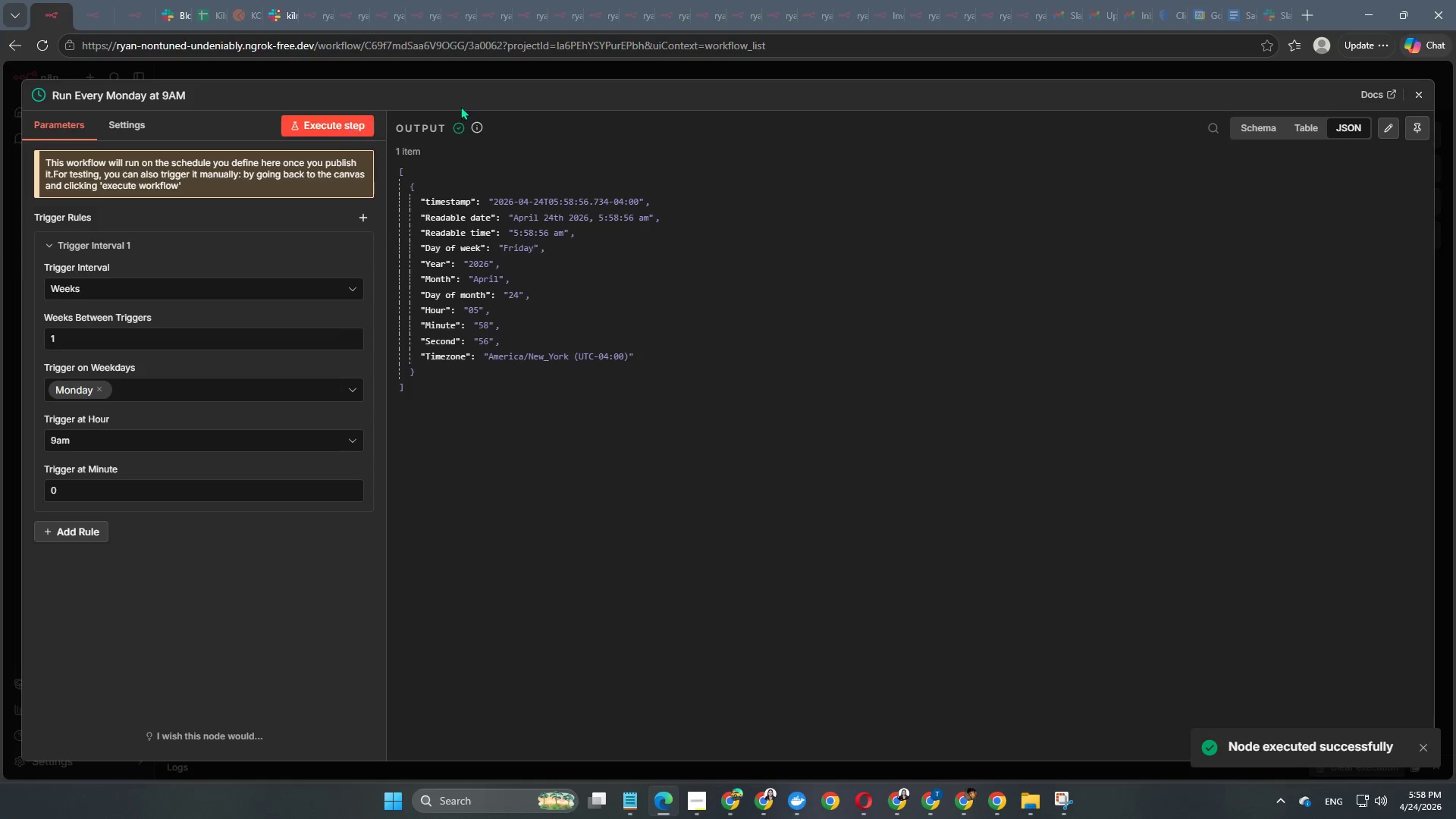 
left_click([630, 77])
 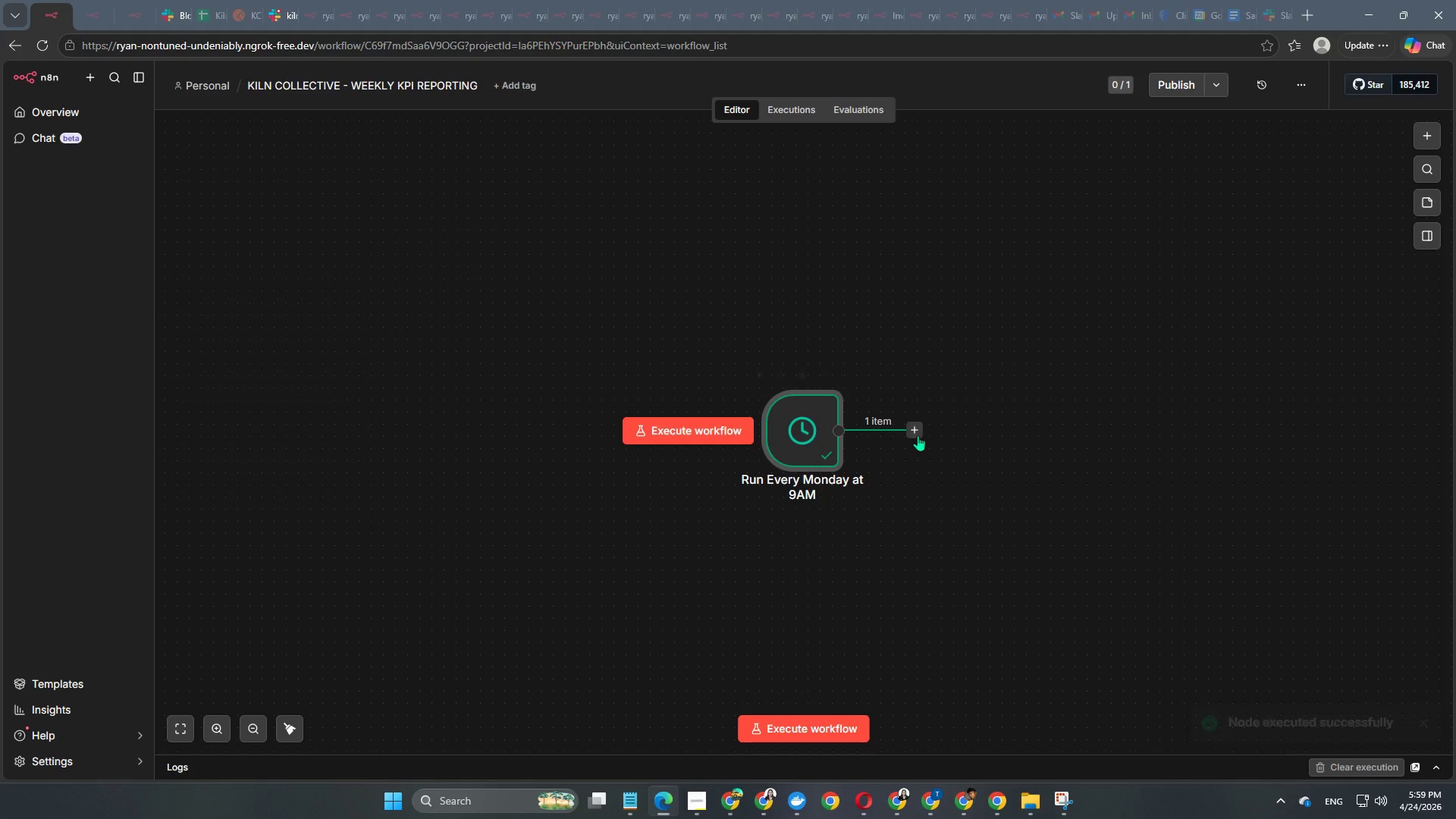 
left_click([916, 431])
 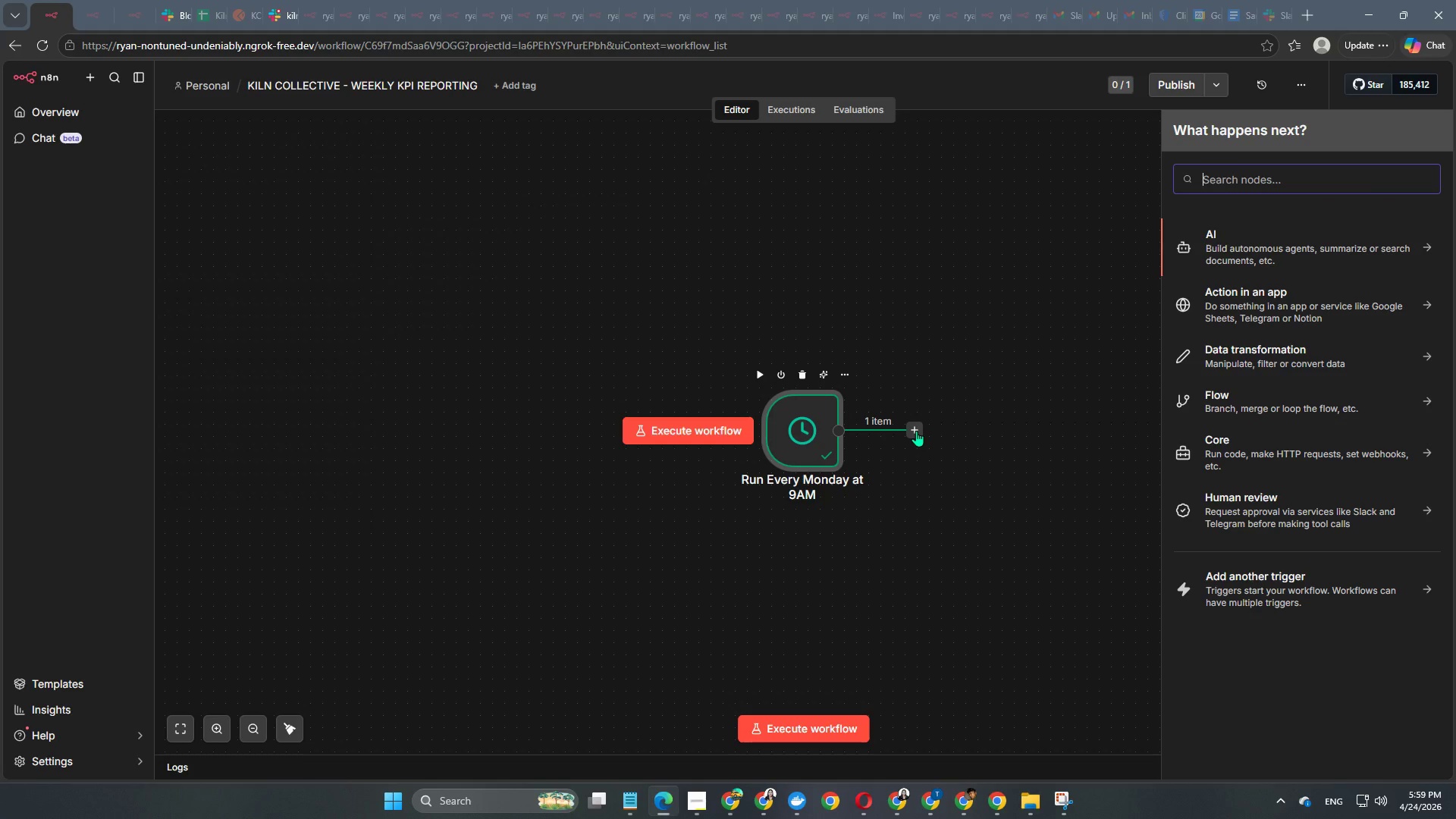 
type(goog)
 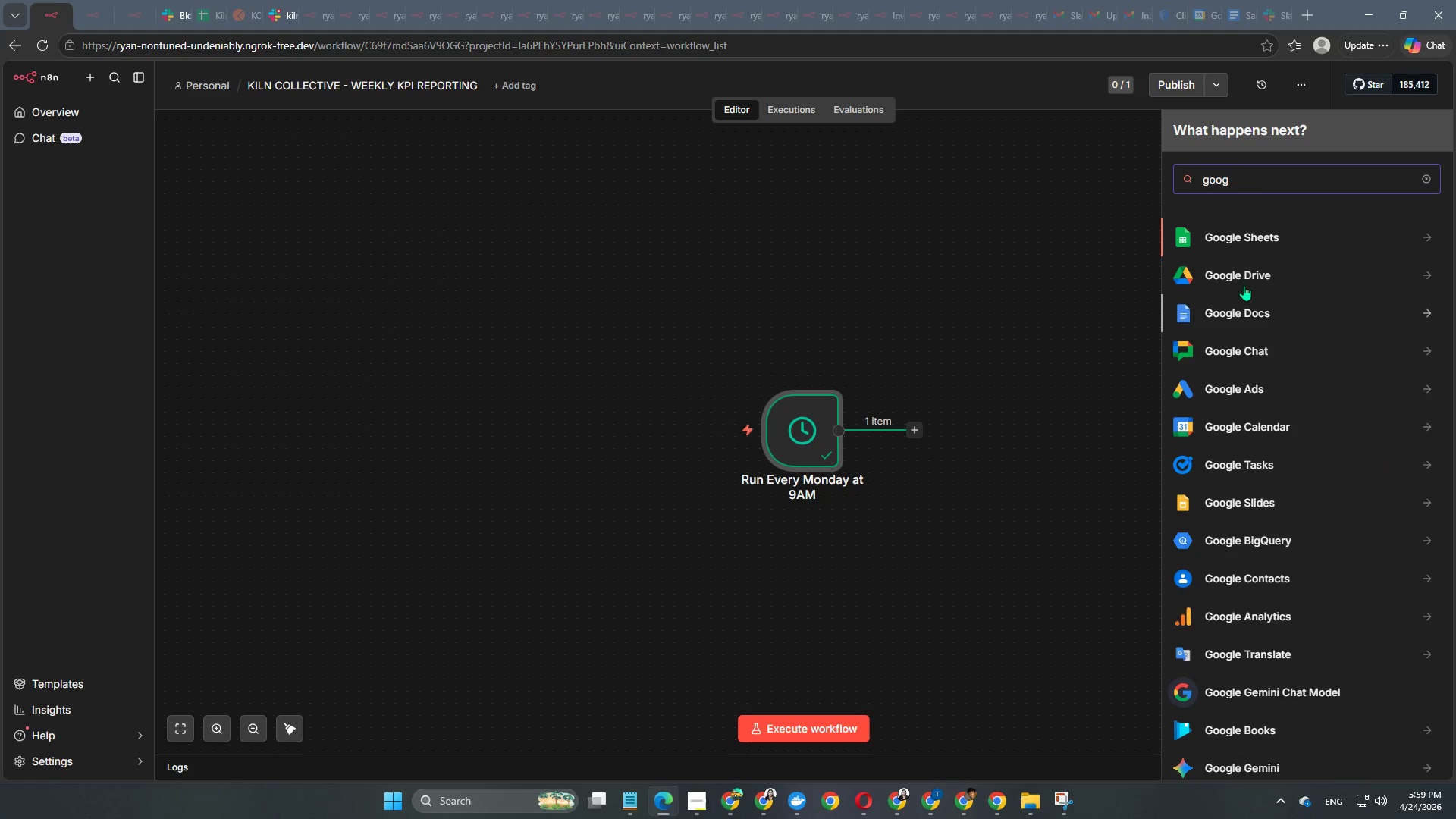 
left_click([1247, 234])
 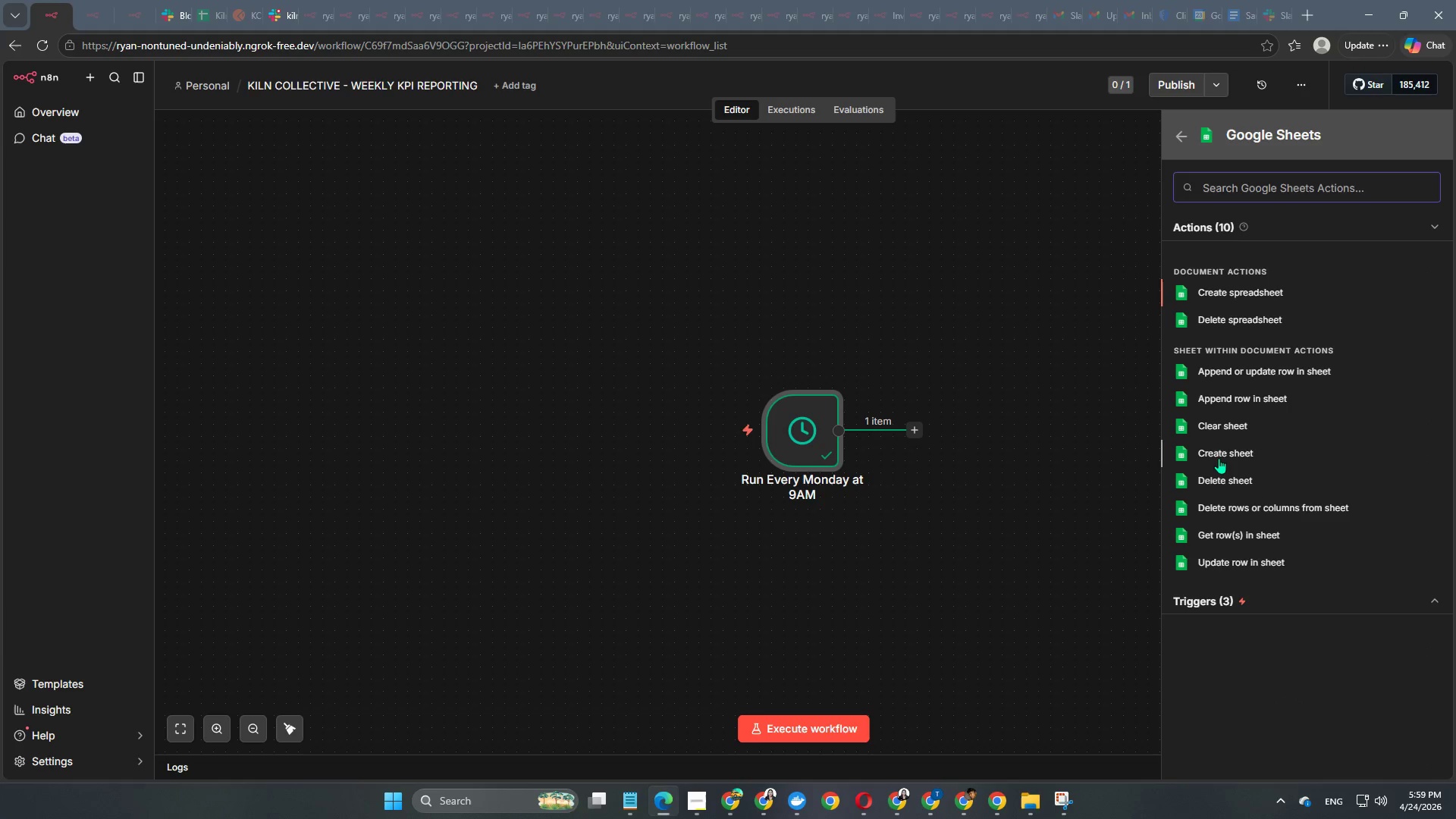 
wait(12.41)
 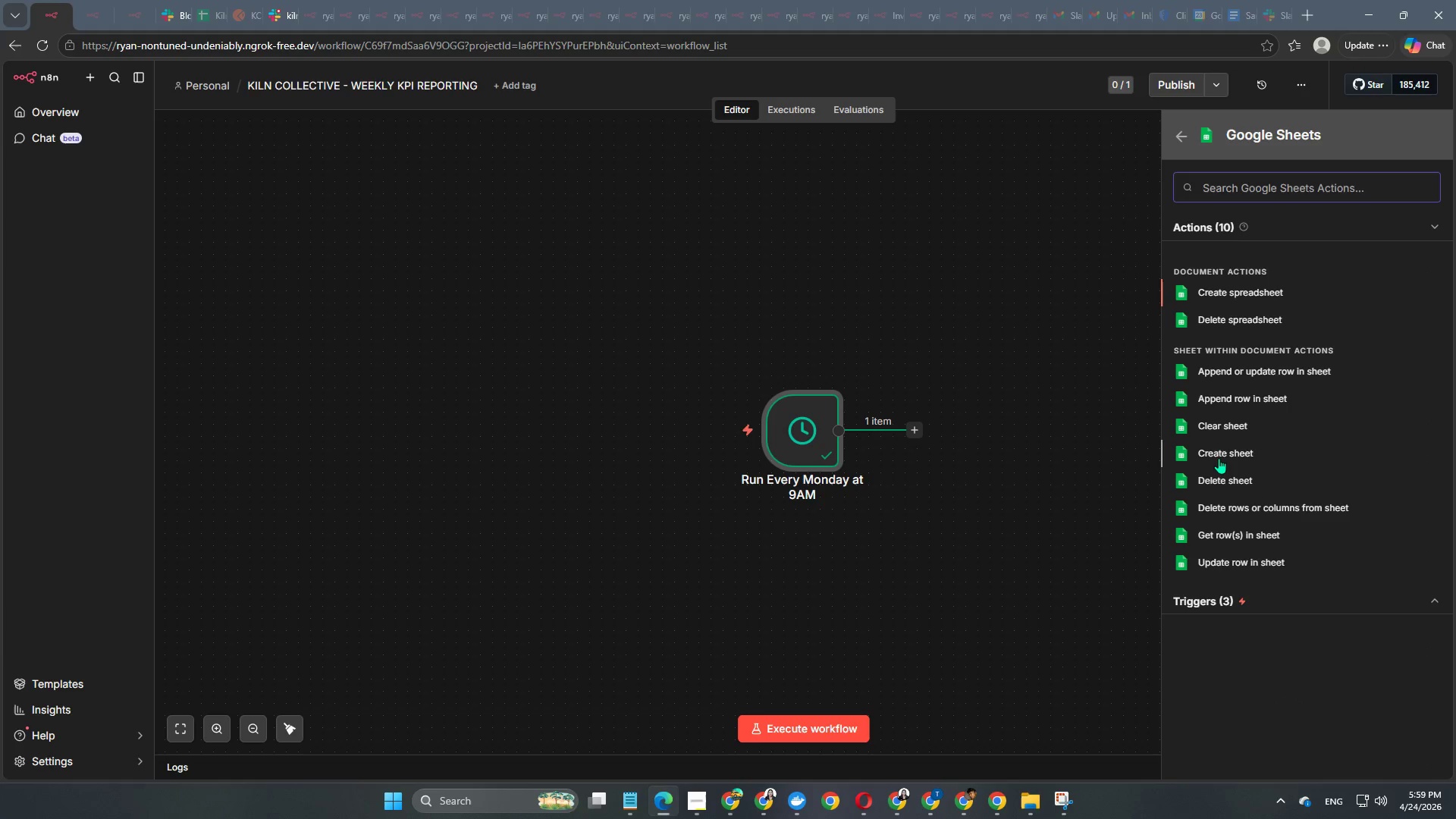 
left_click([1238, 538])
 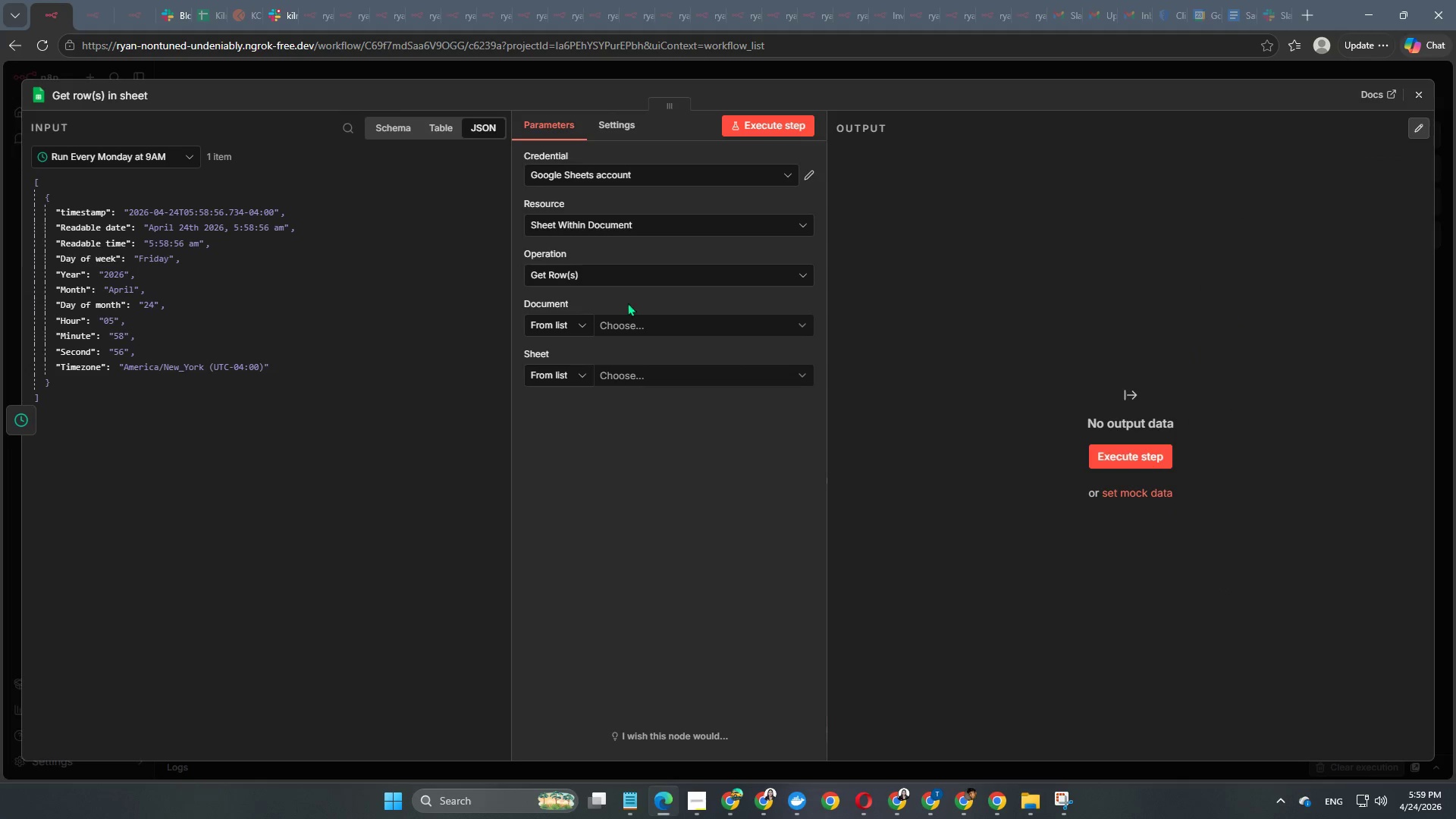 
left_click([94, 91])
 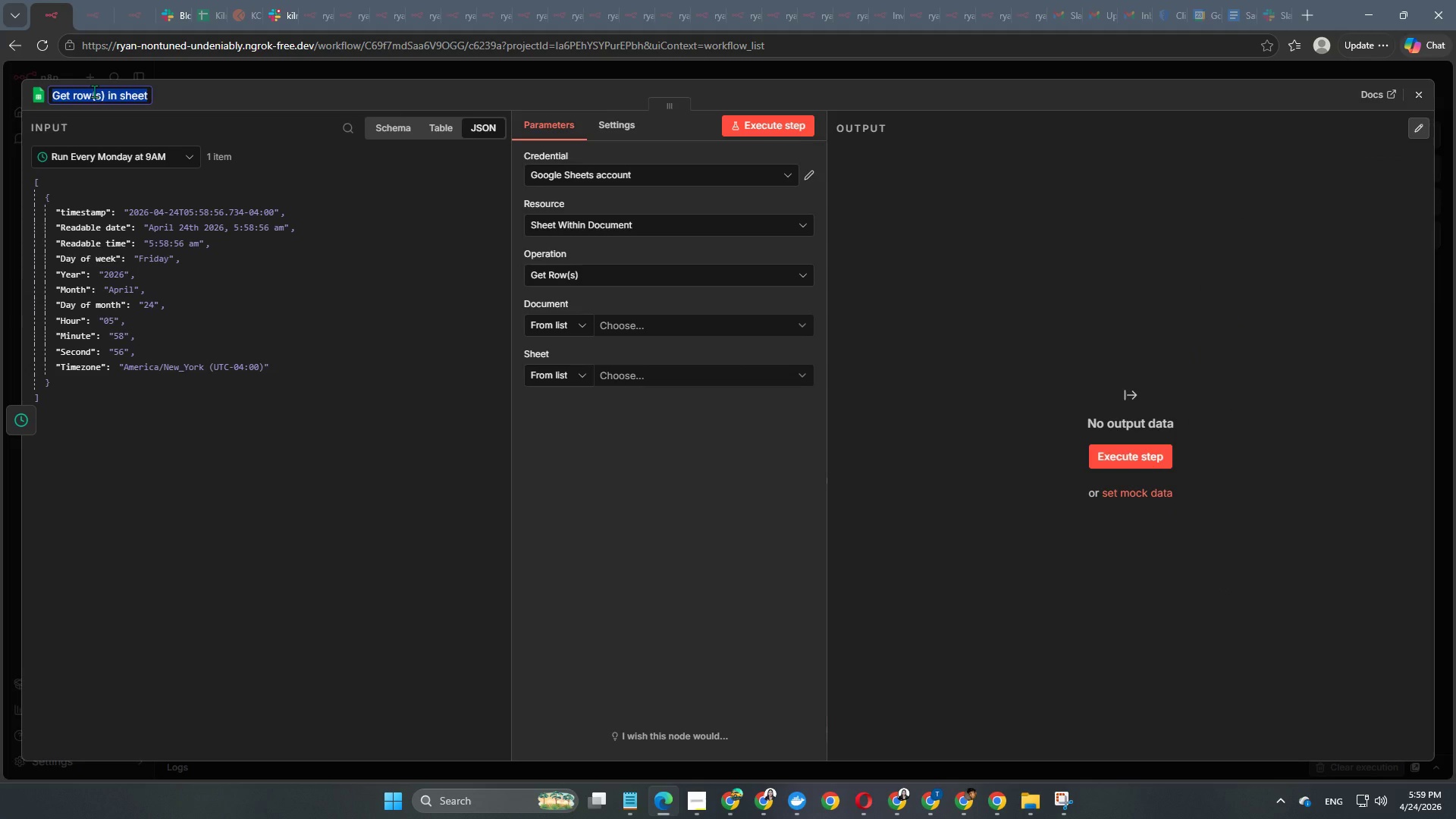 
type(Loa M)
key(Backspace)
key(Backspace)
type(d Masr)
key(Backspace)
type(ter CRM)
 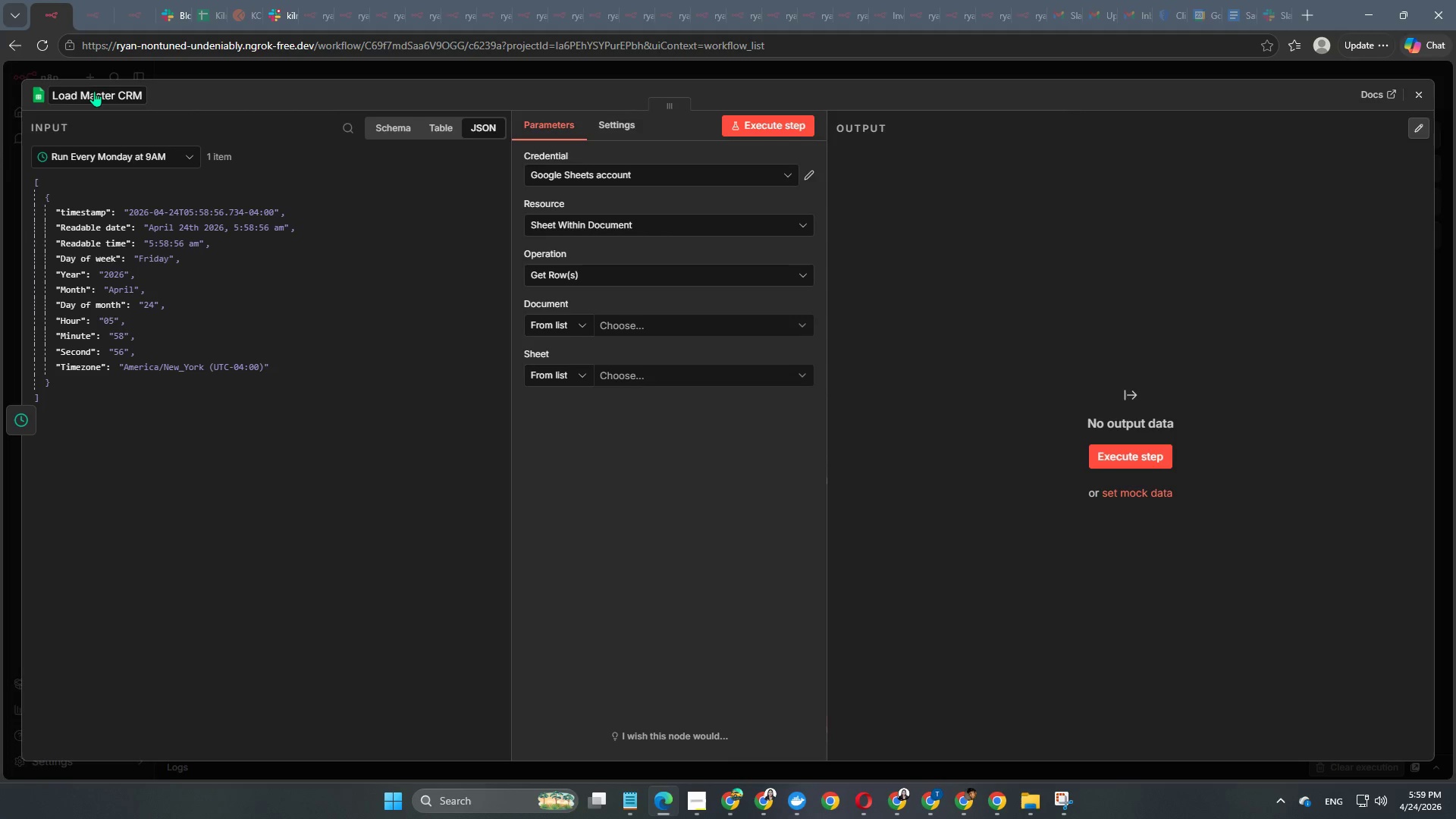 
 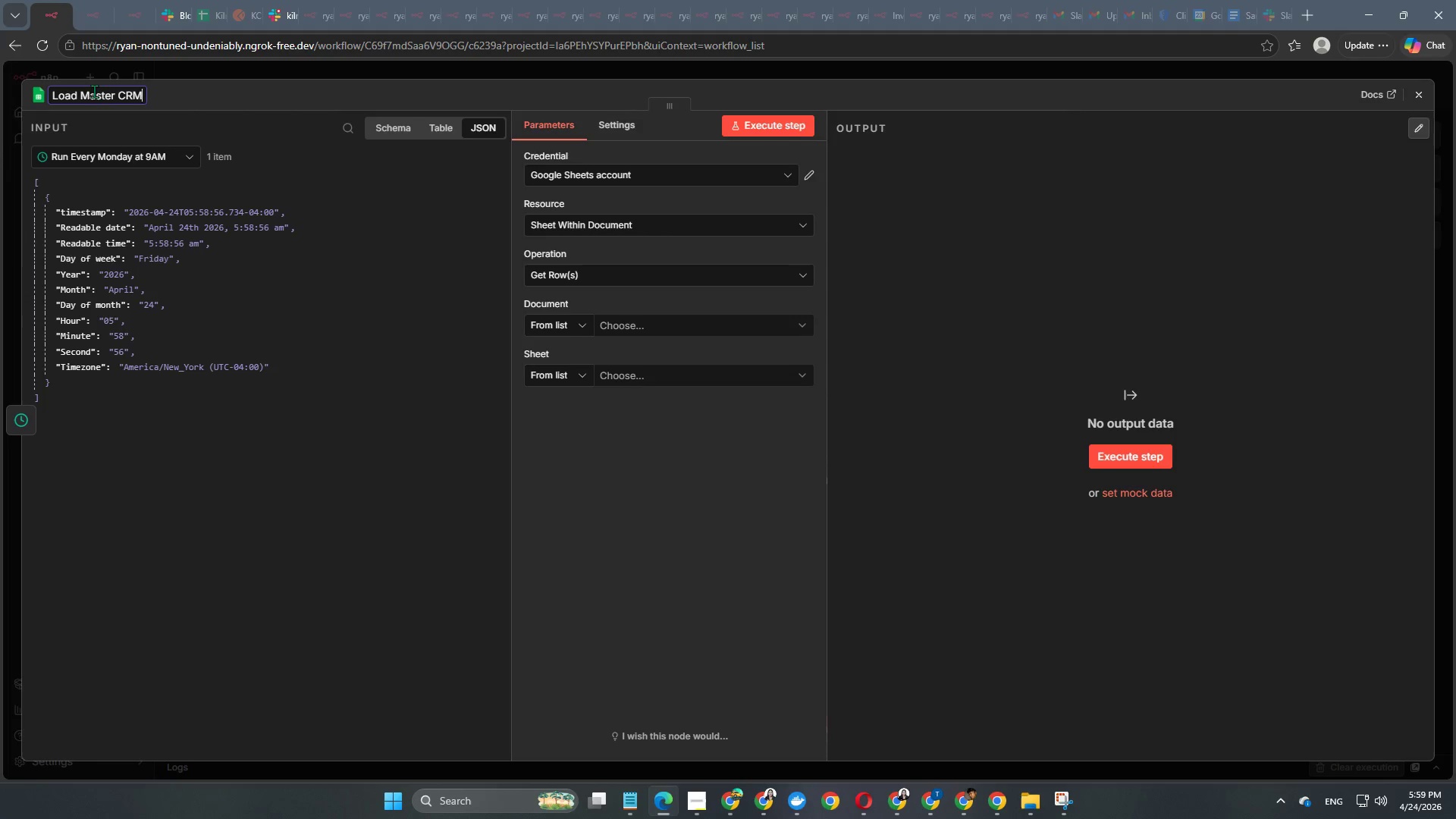 
key(Enter)
 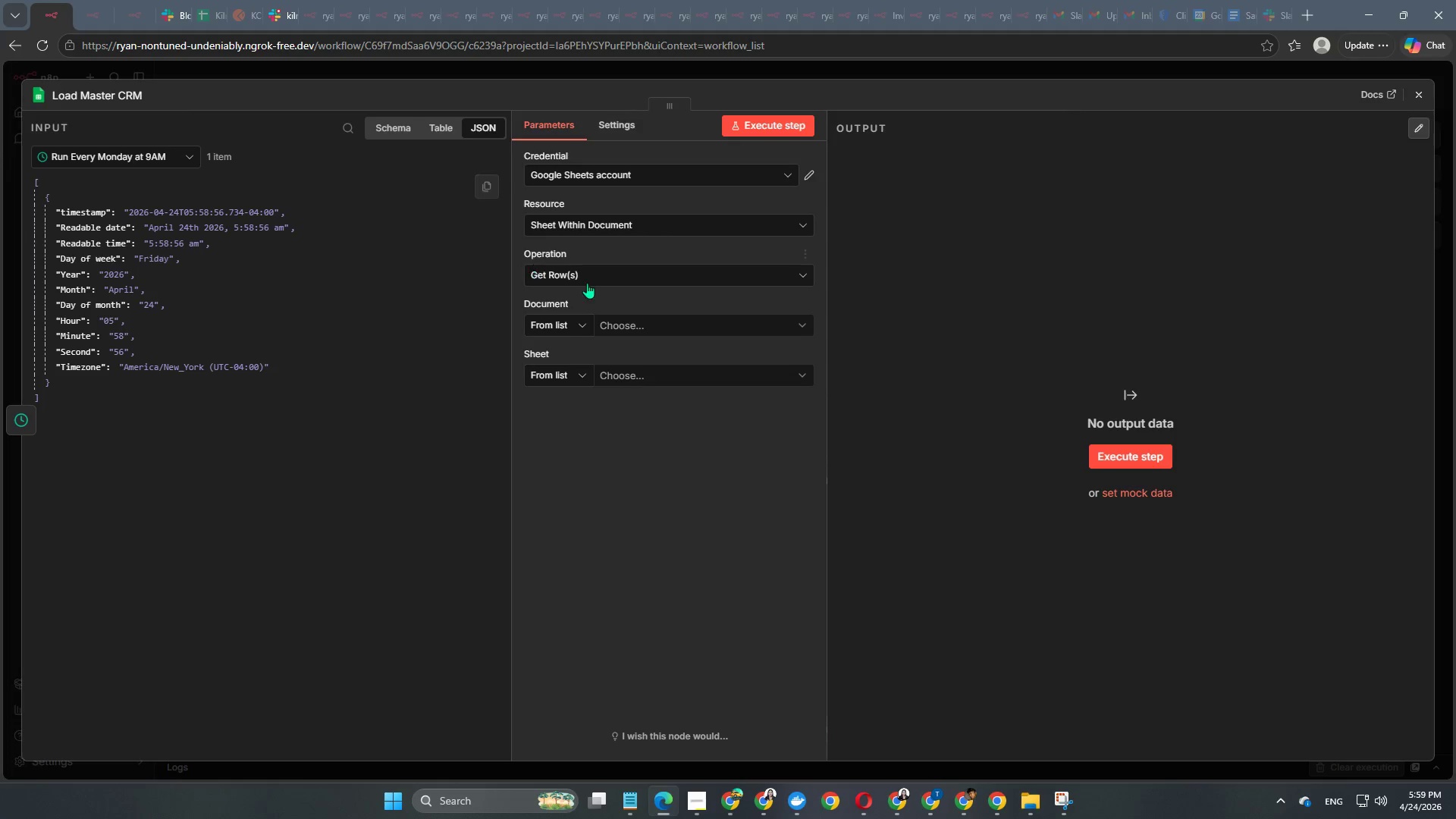 
wait(6.09)
 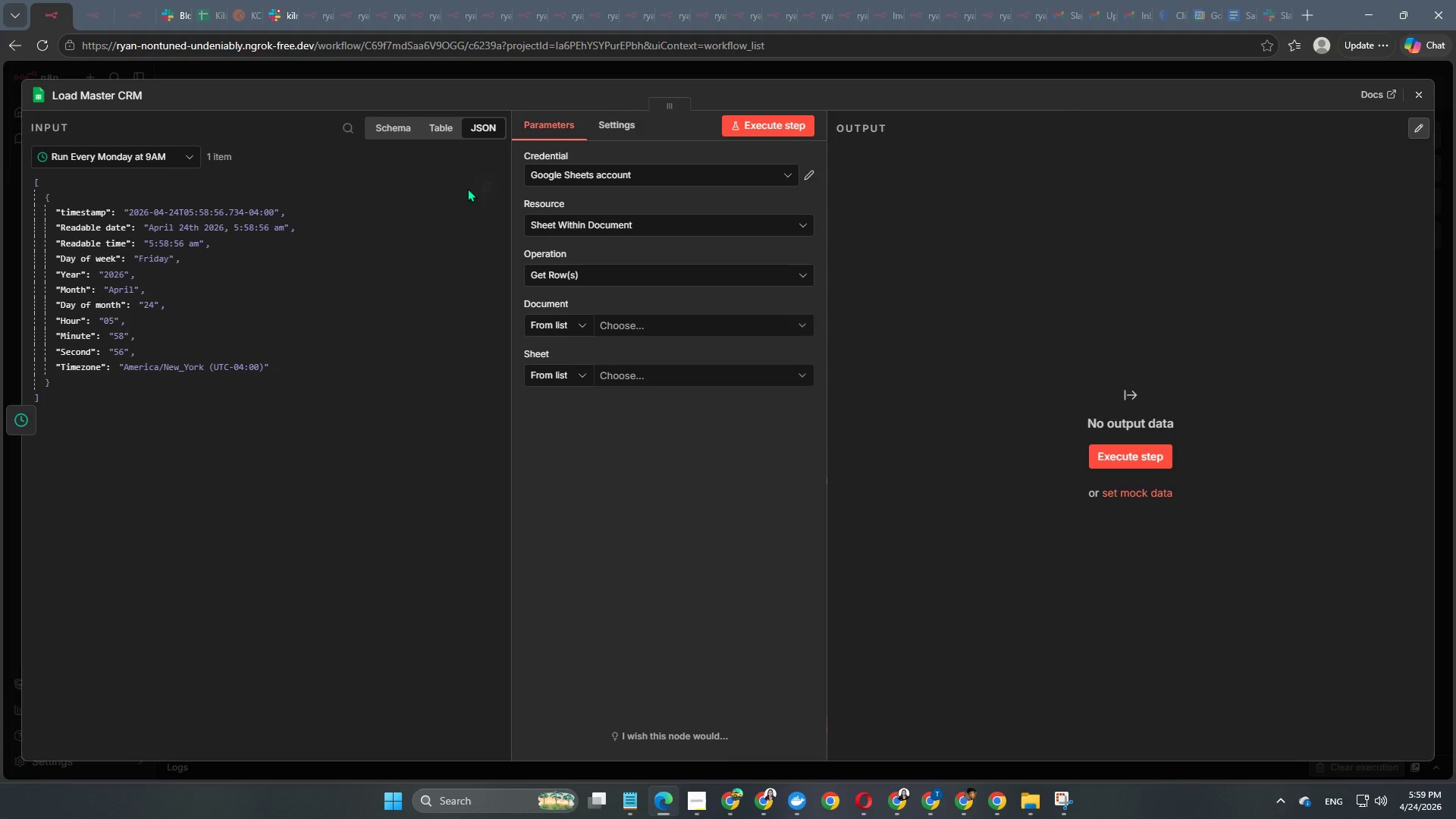 
left_click([618, 325])
 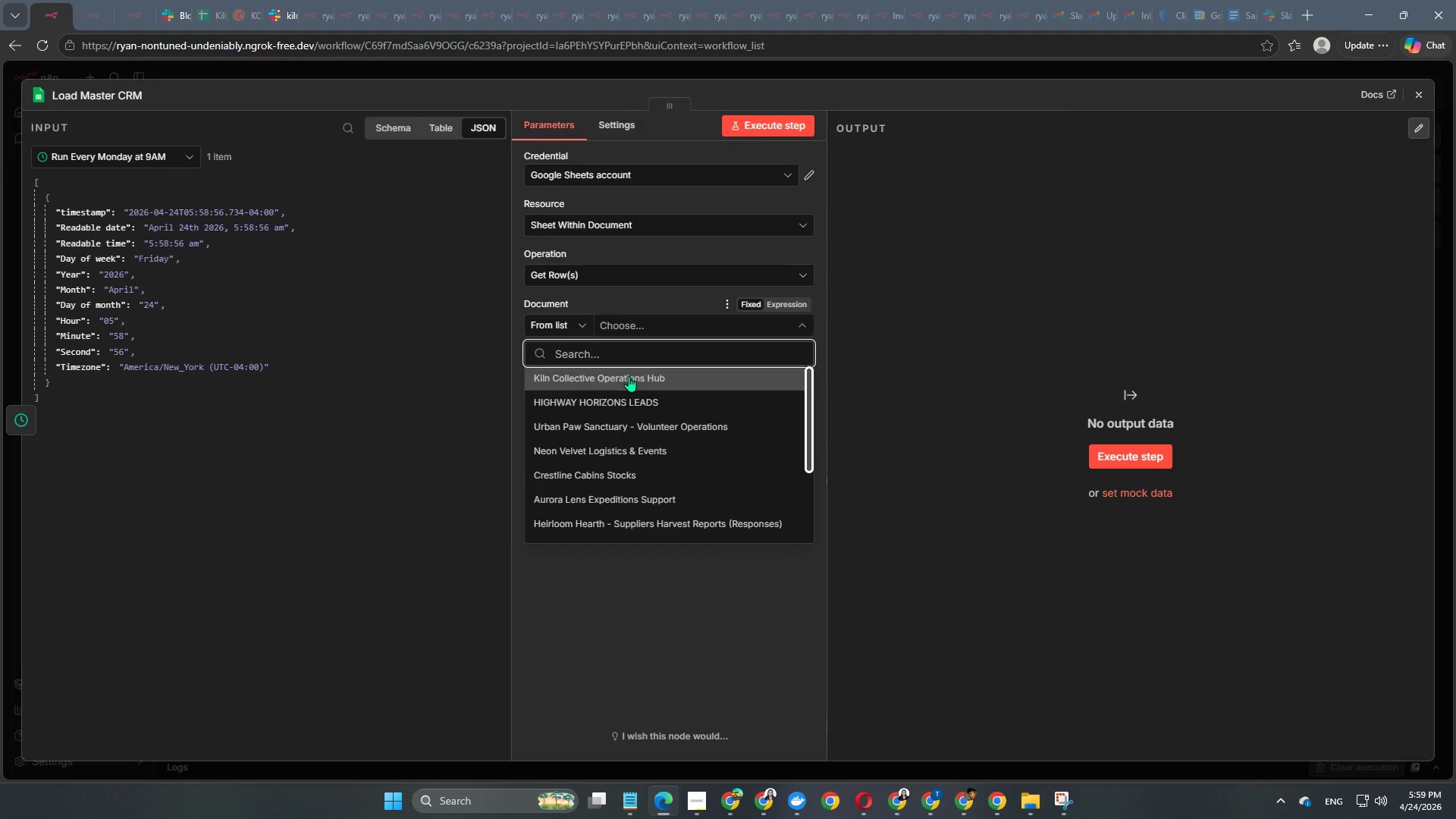 
left_click([631, 377])
 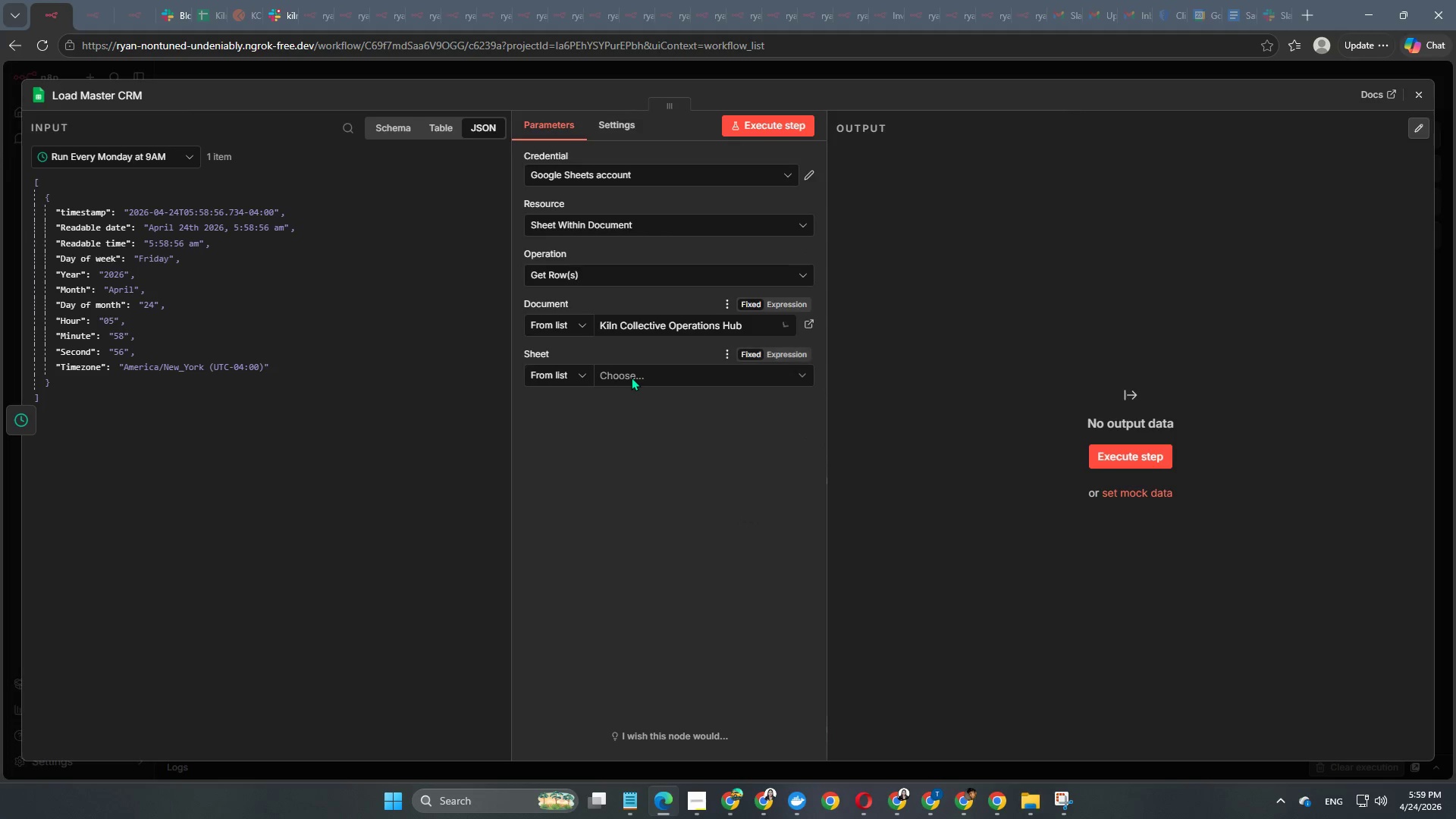 
left_click([631, 377])
 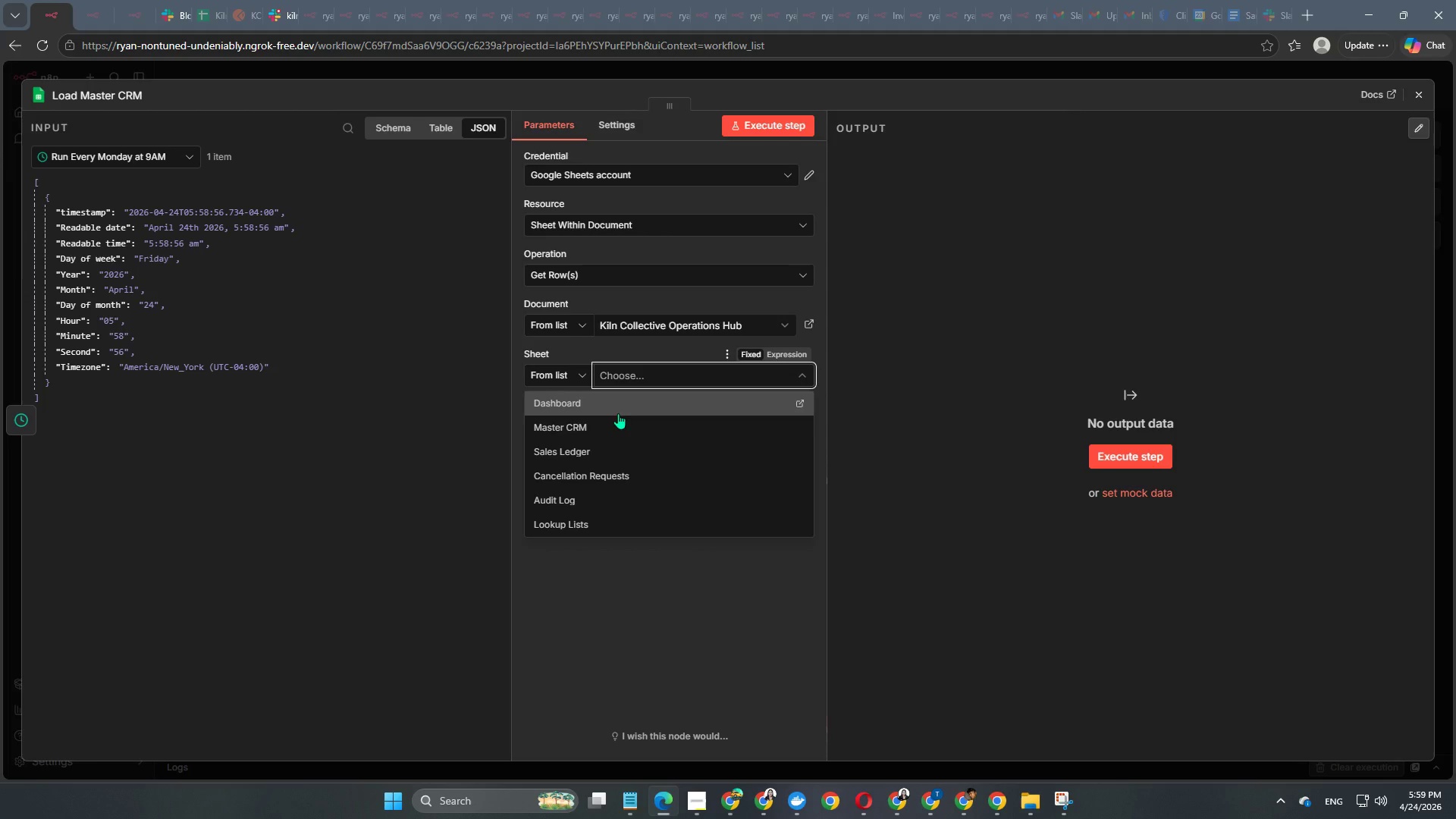 
left_click([612, 425])
 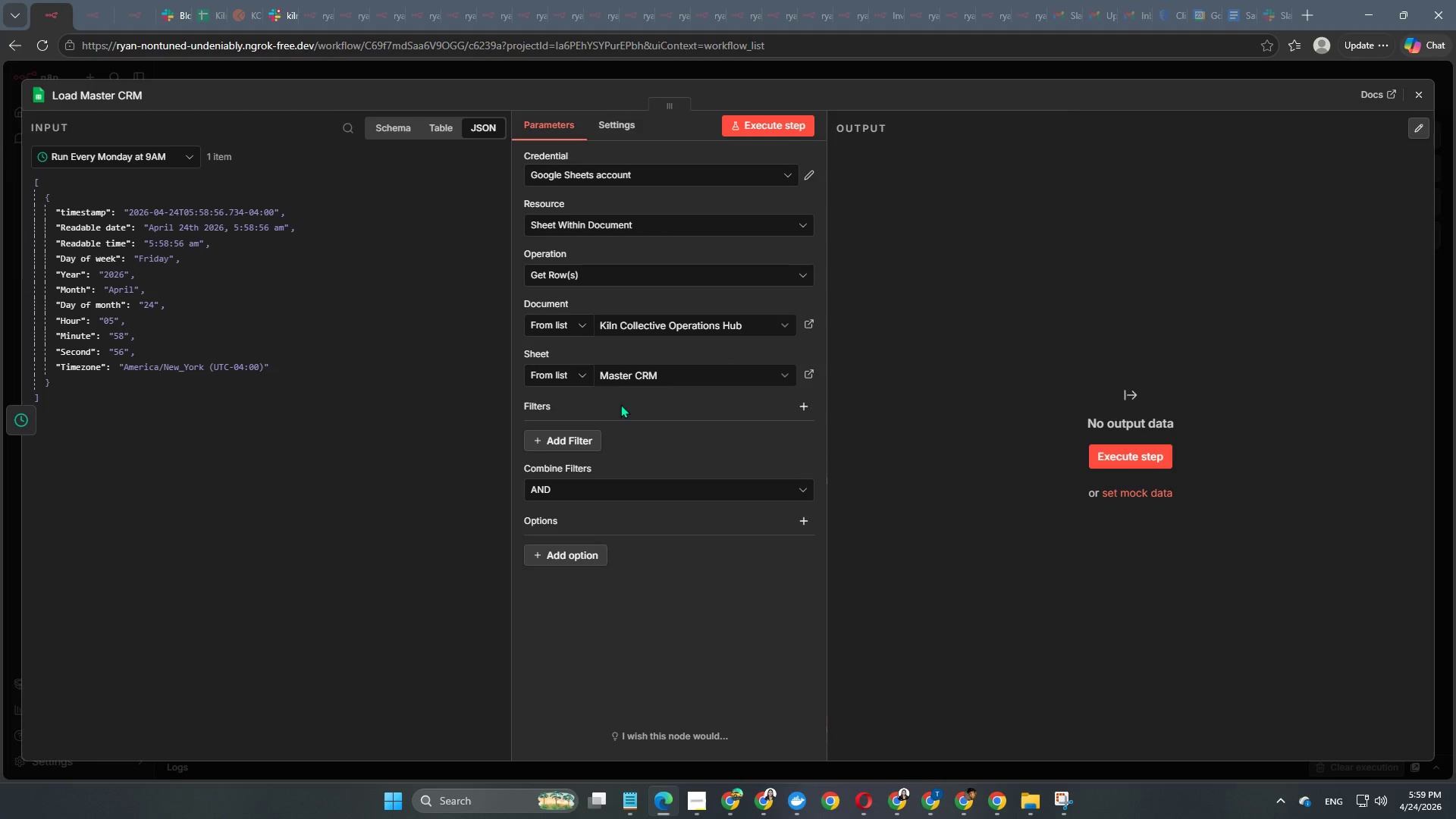 
scroll: coordinate [623, 396], scroll_direction: down, amount: 3.0
 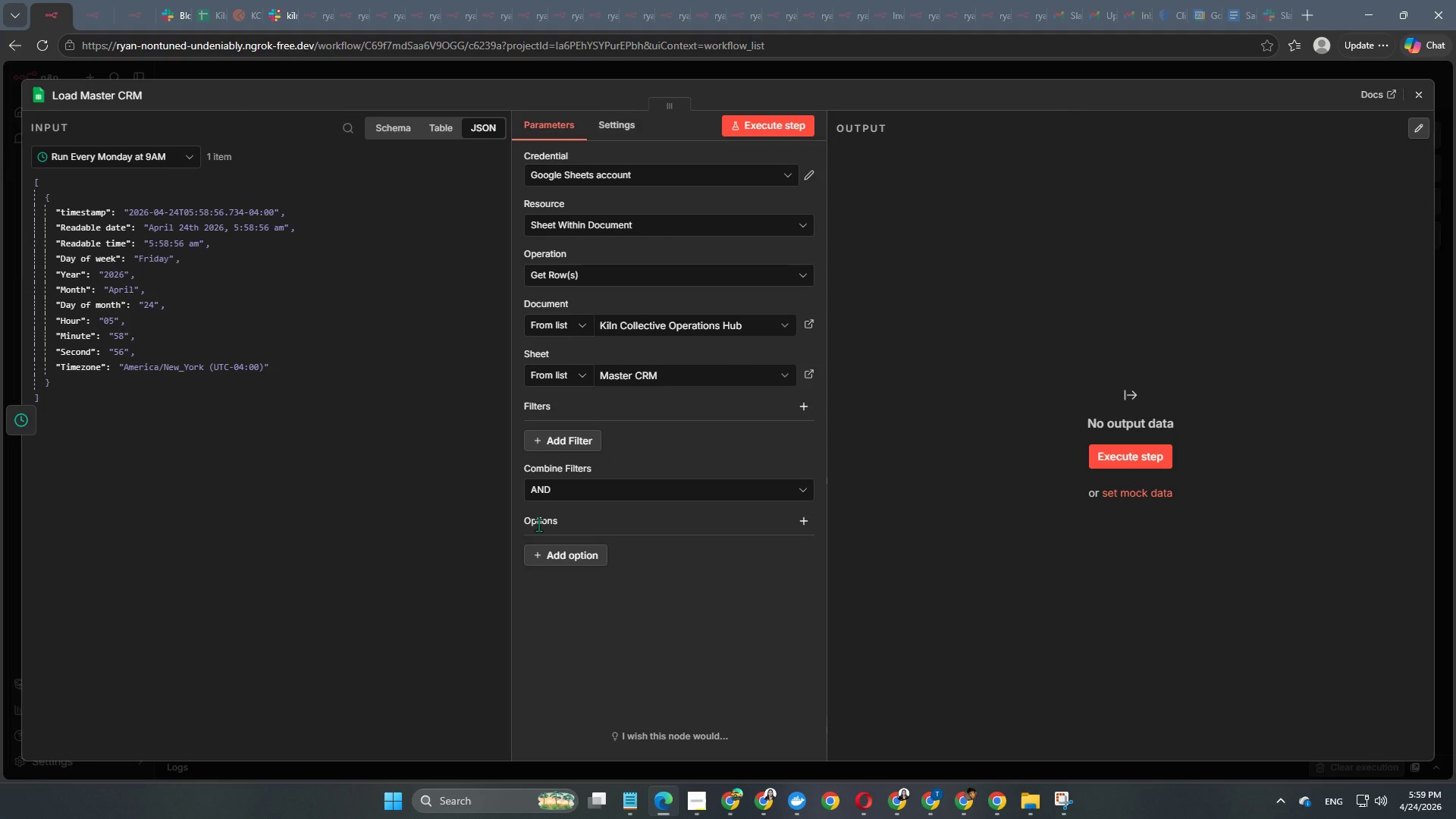 
wait(12.77)
 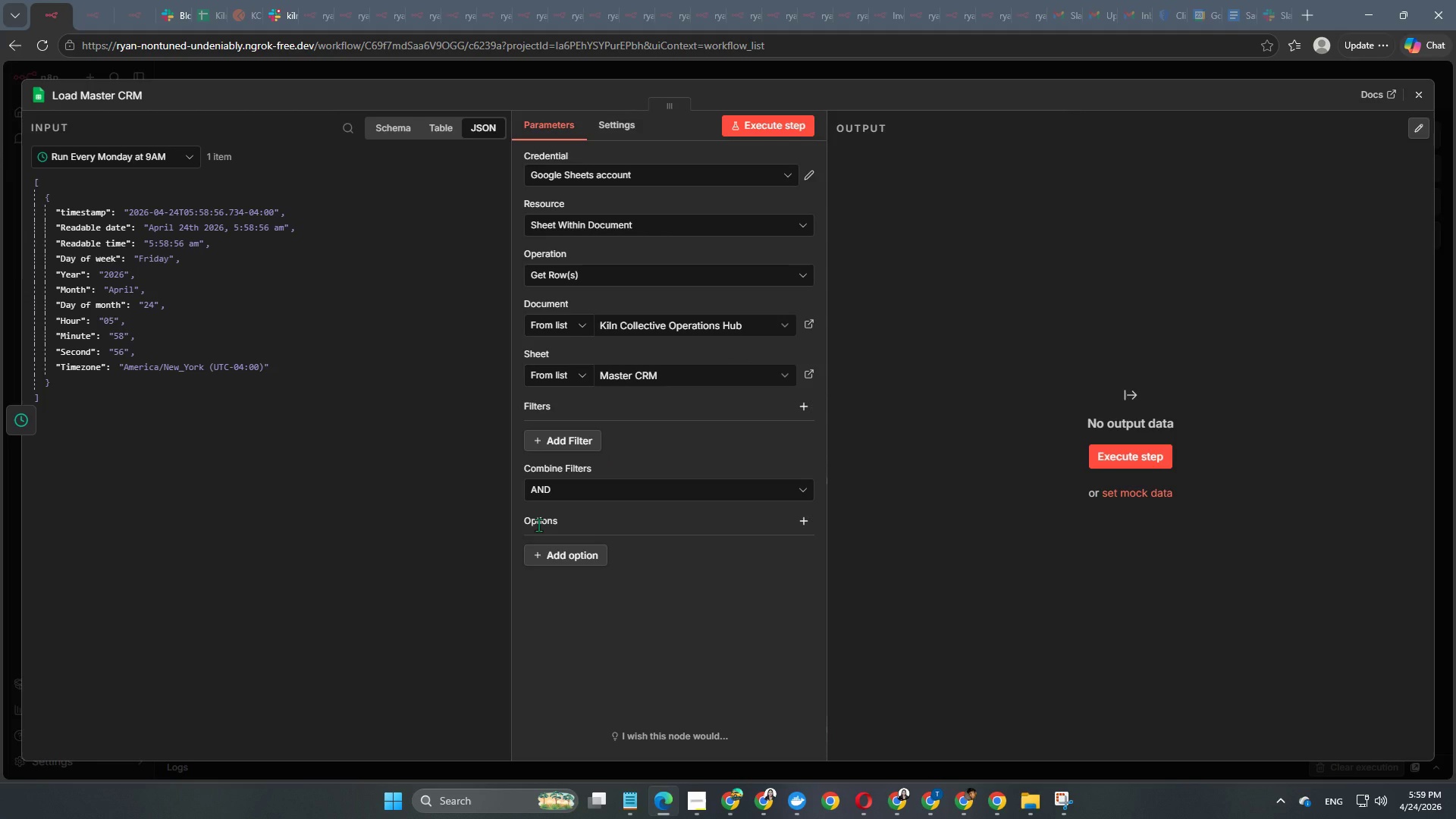 
left_click([866, 346])
 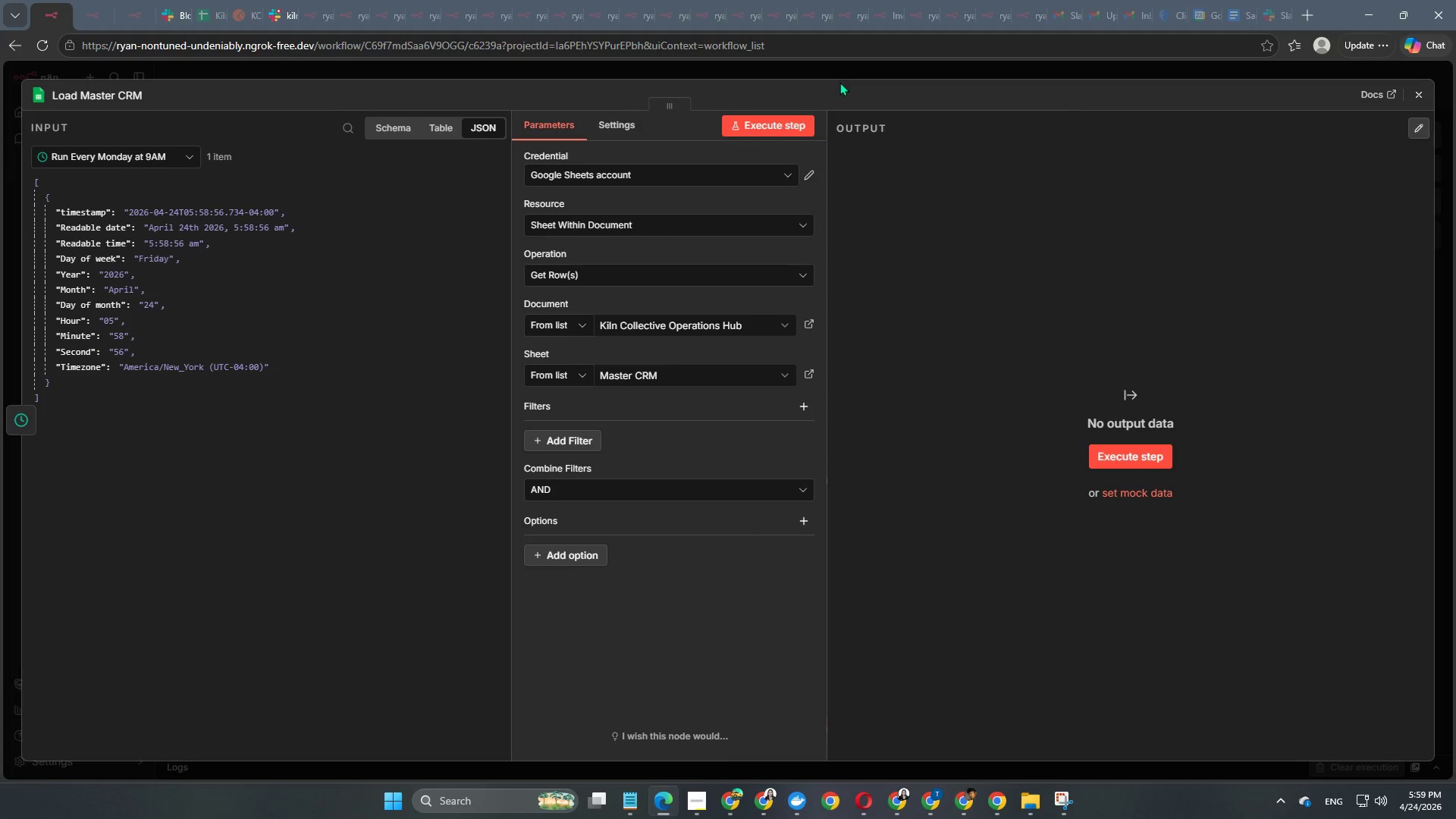 
left_click([839, 82])
 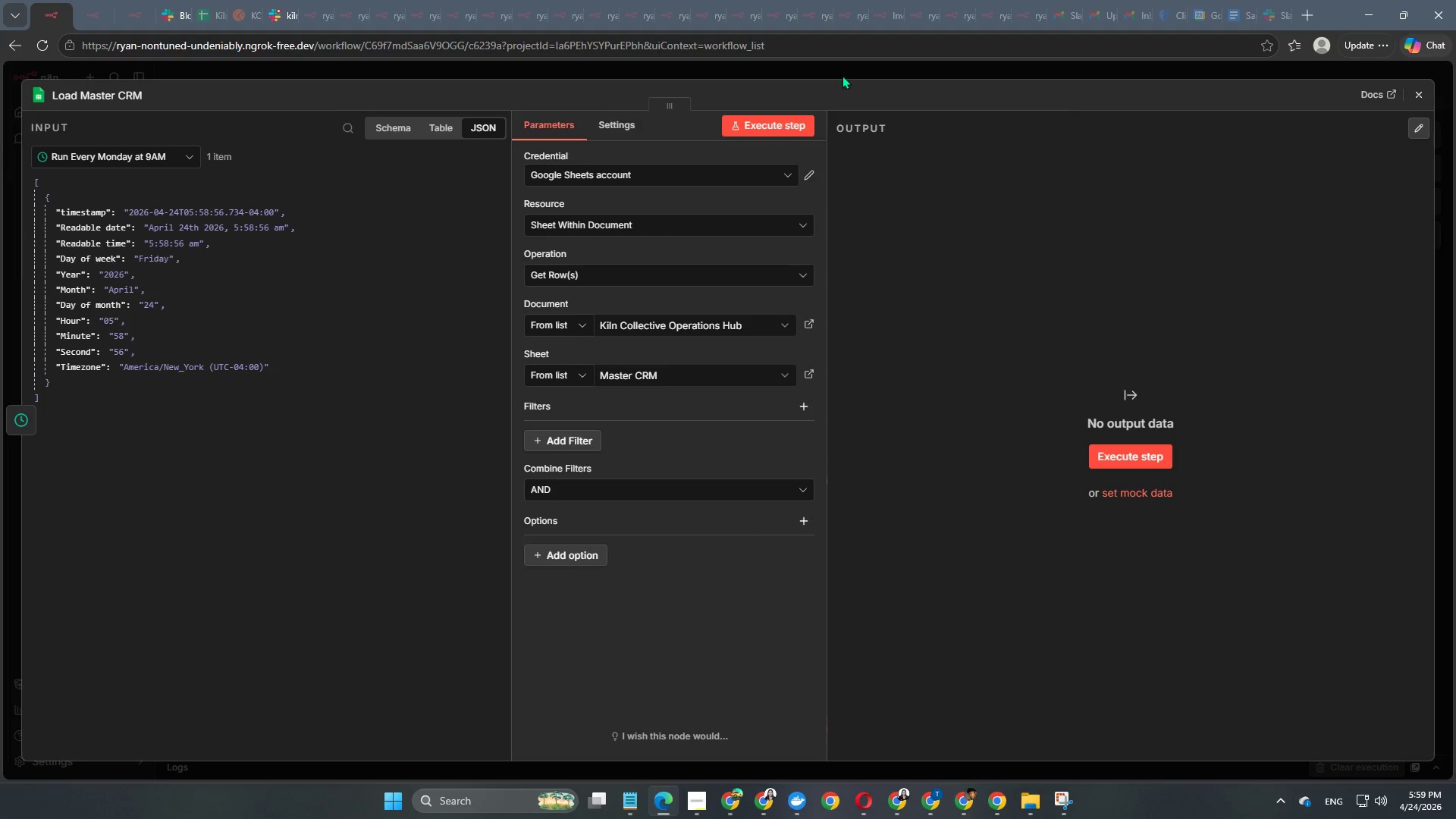 
left_click([847, 69])
 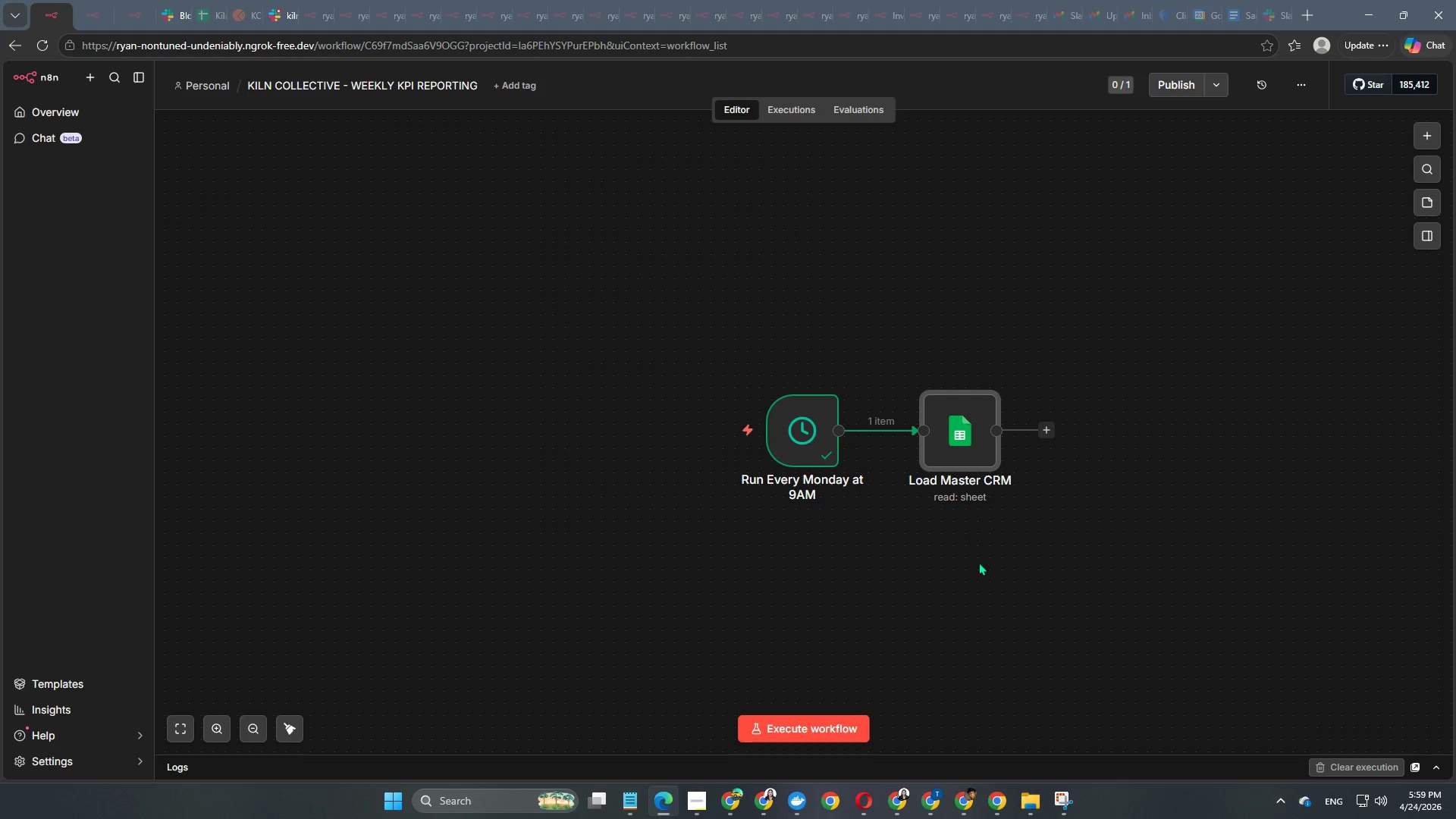 
hold_key(key=Space, duration=0.75)
 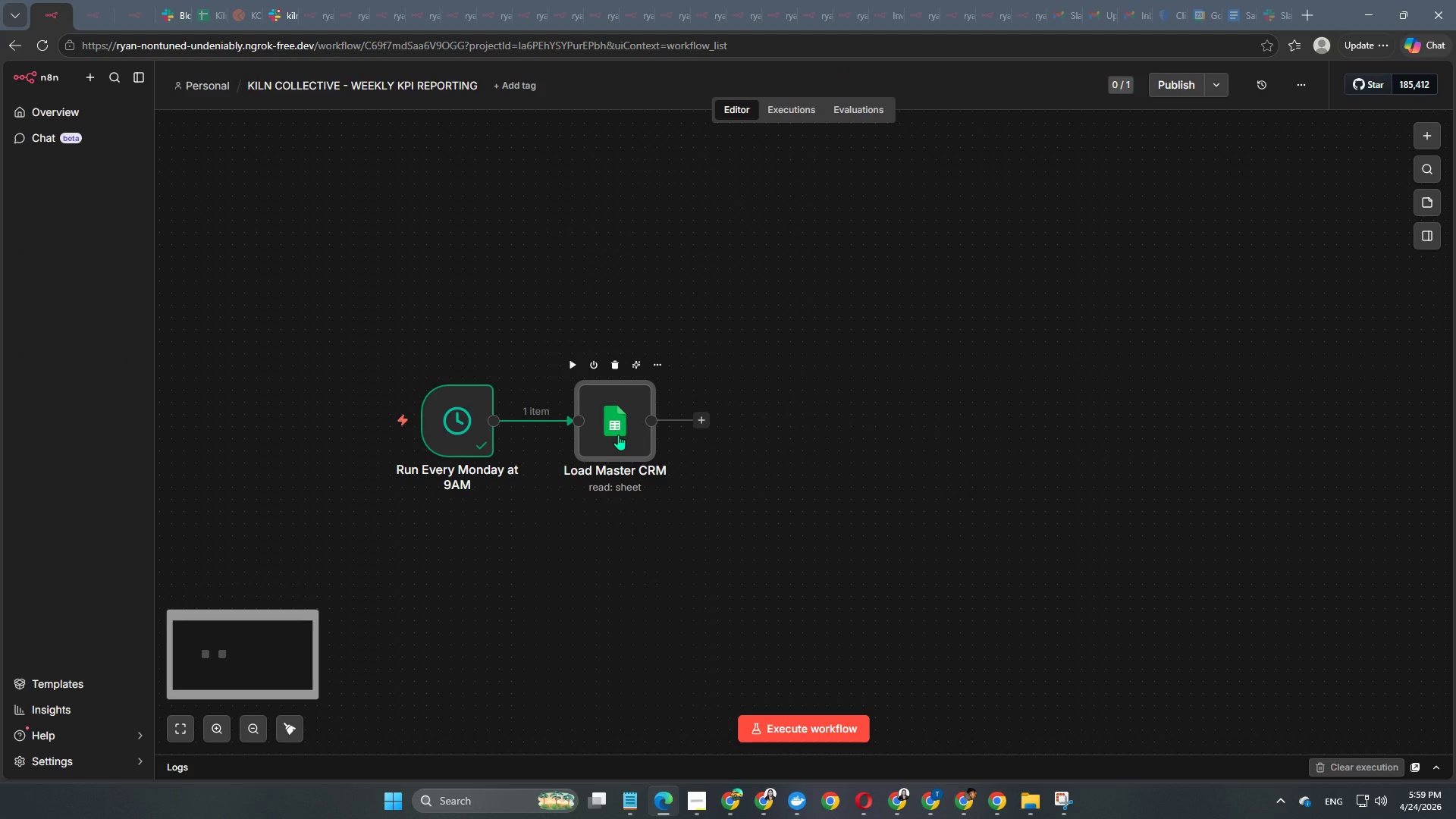 
left_click_drag(start_coordinate=[994, 589], to_coordinate=[649, 579])
 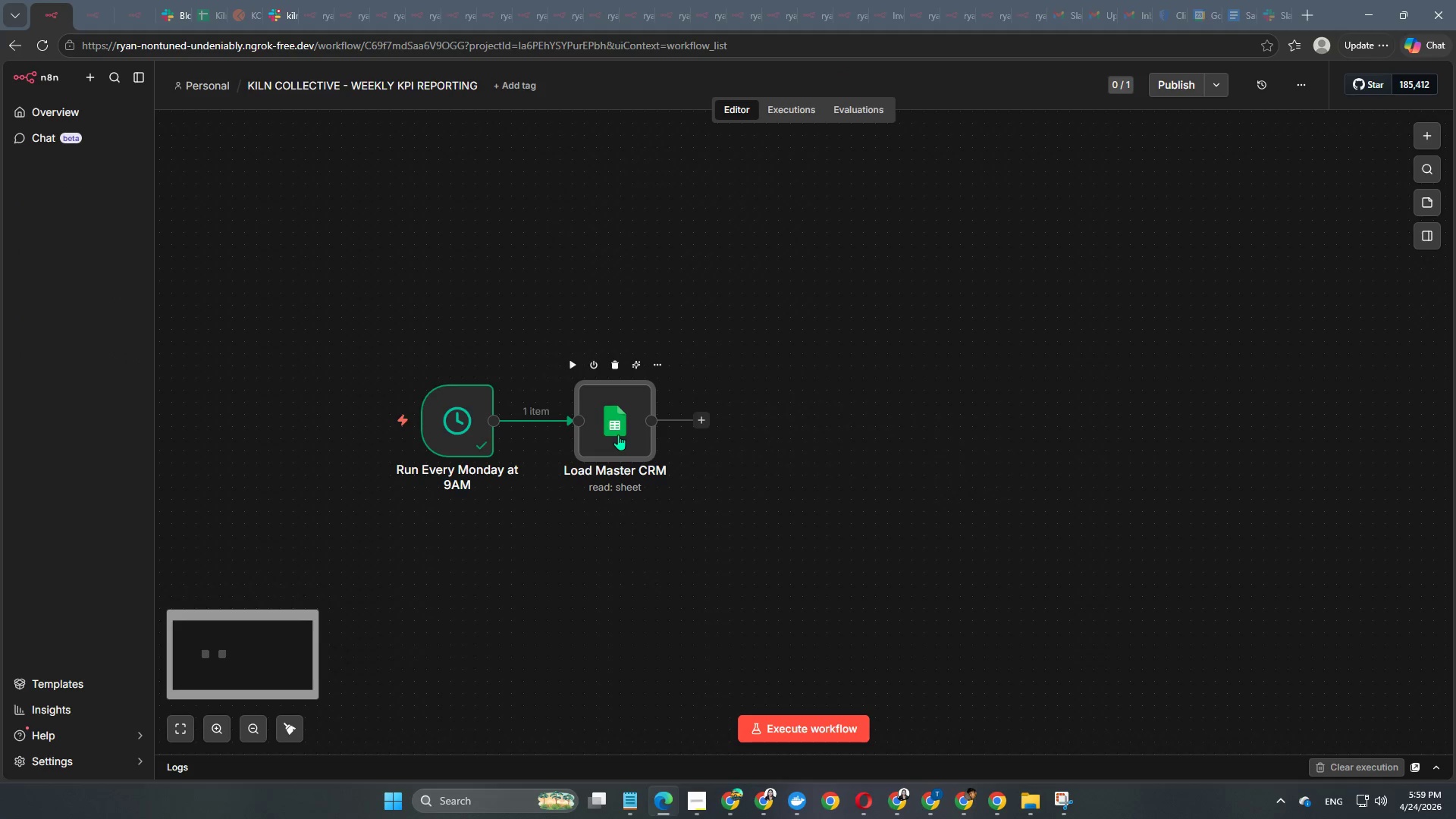 
double_click([618, 435])
 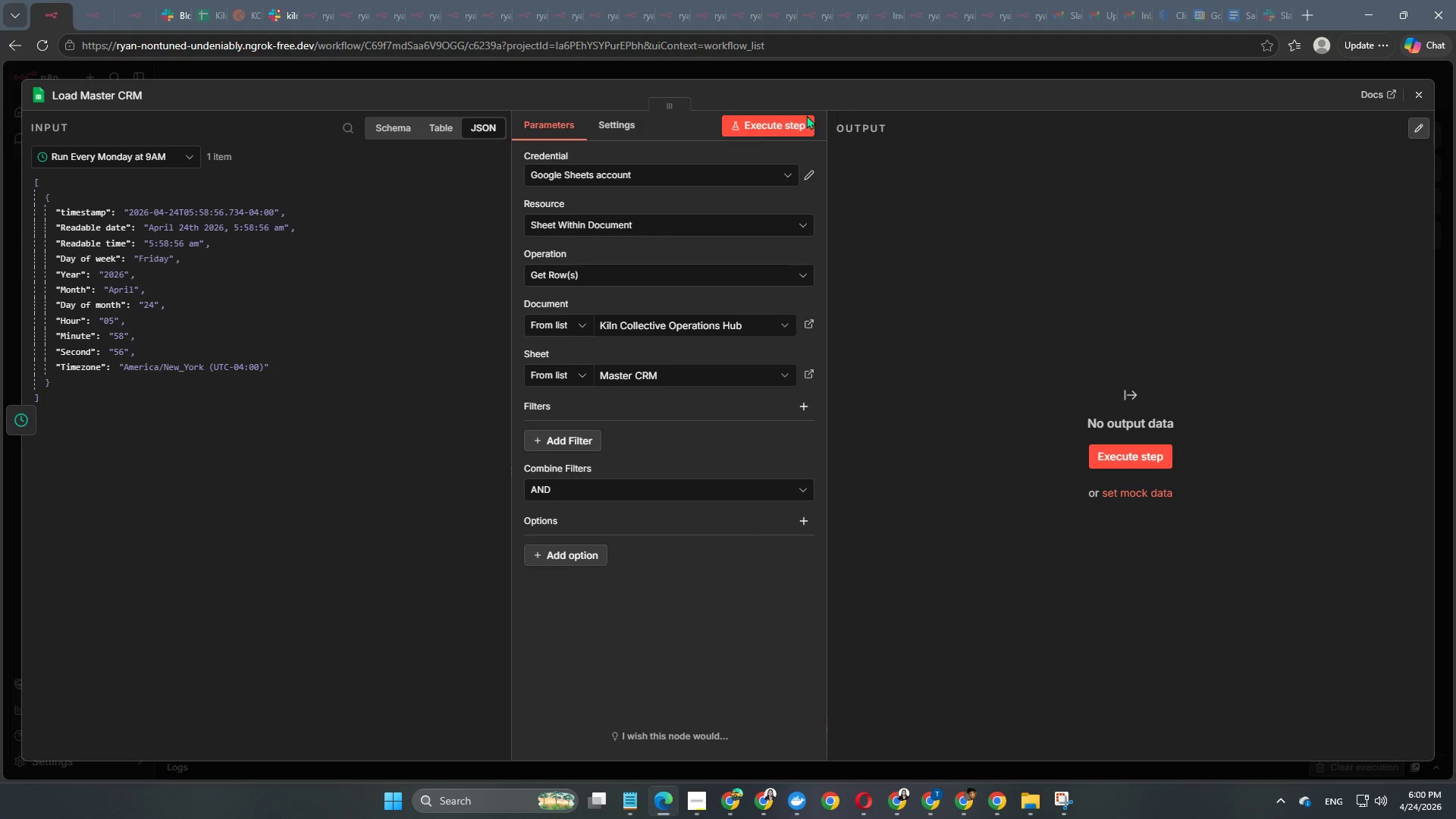 
left_click([756, 124])
 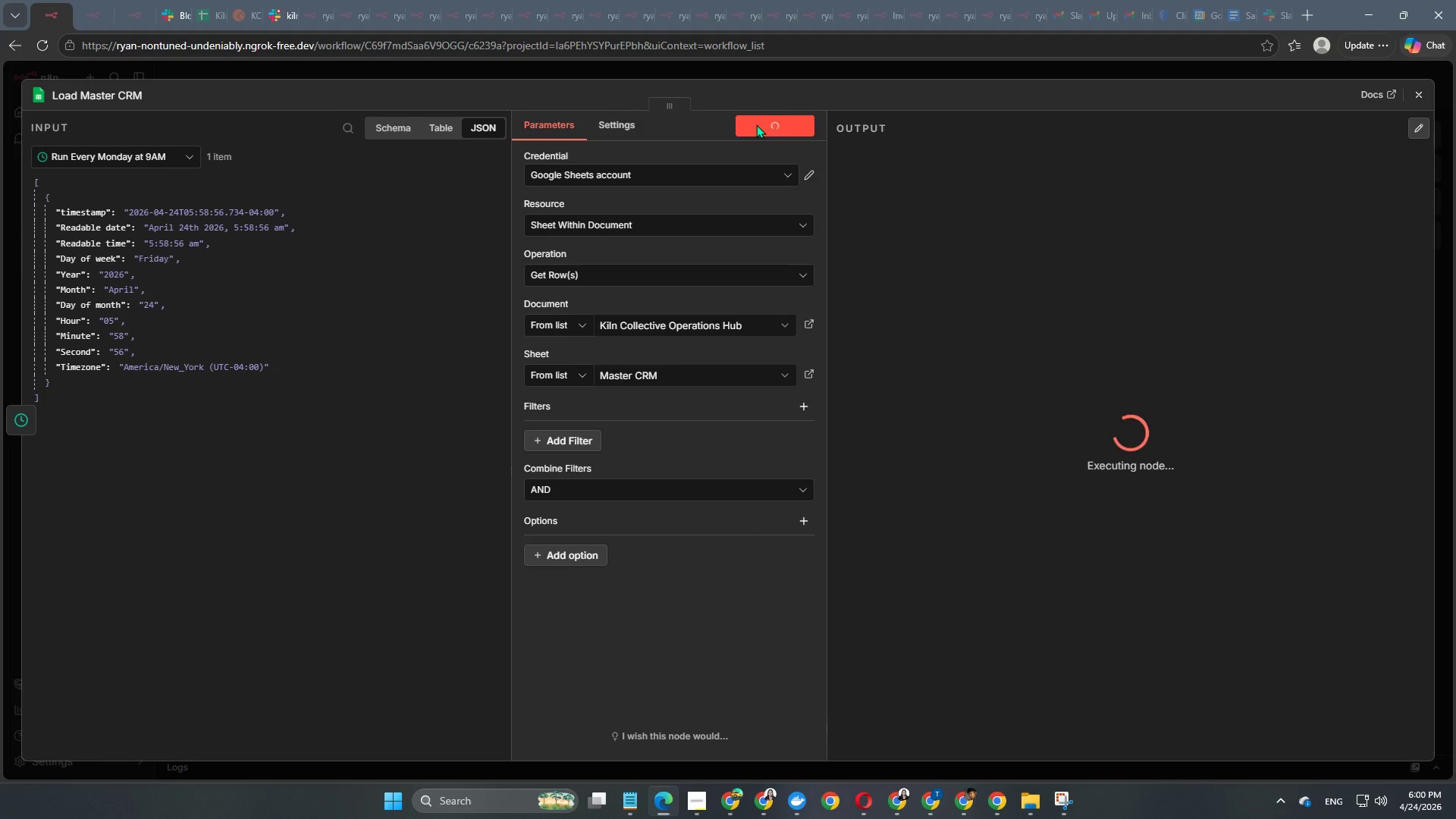 
mouse_move([760, 89])
 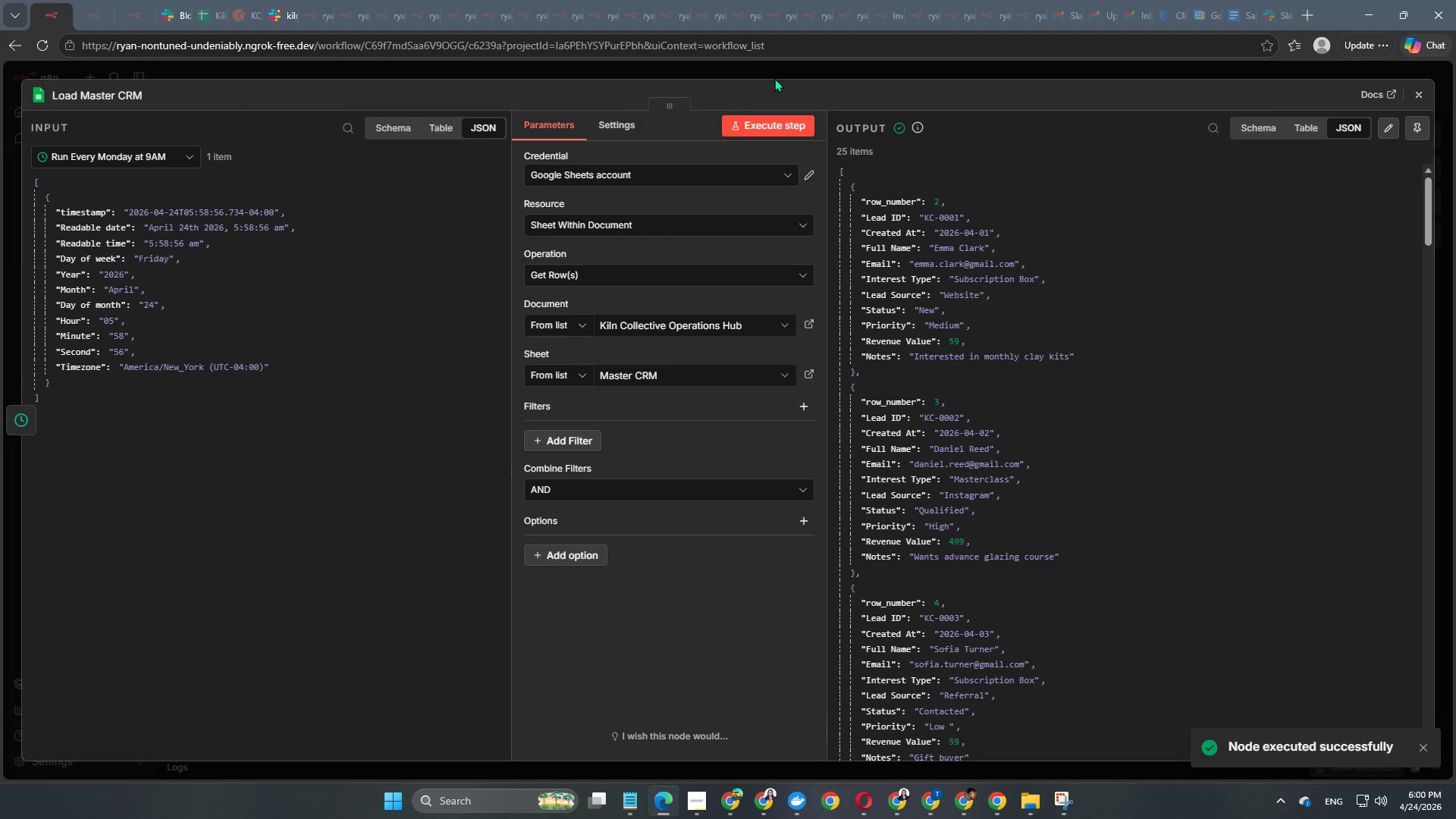 
left_click([785, 72])
 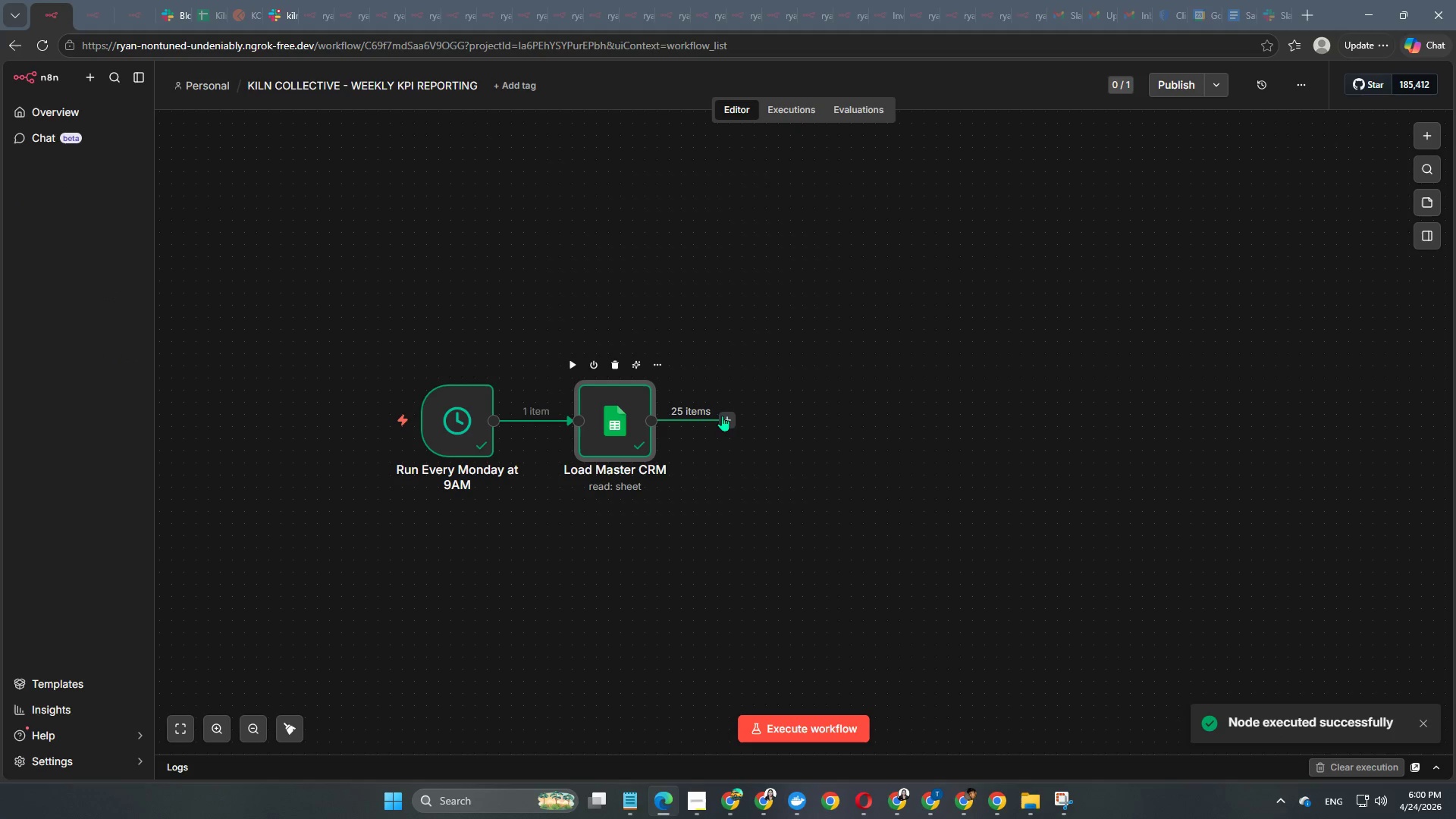 
left_click([726, 416])
 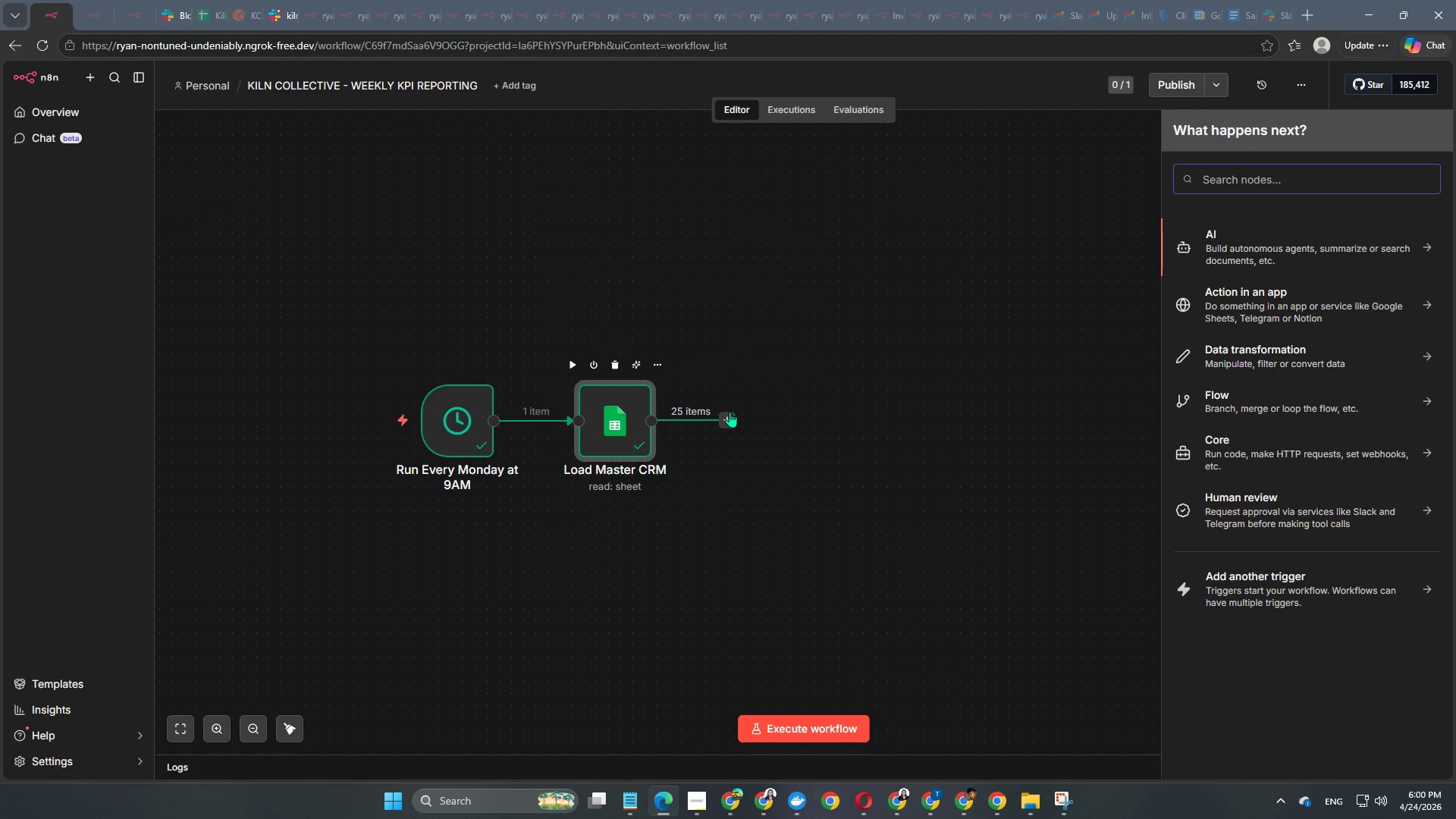 
wait(5.11)
 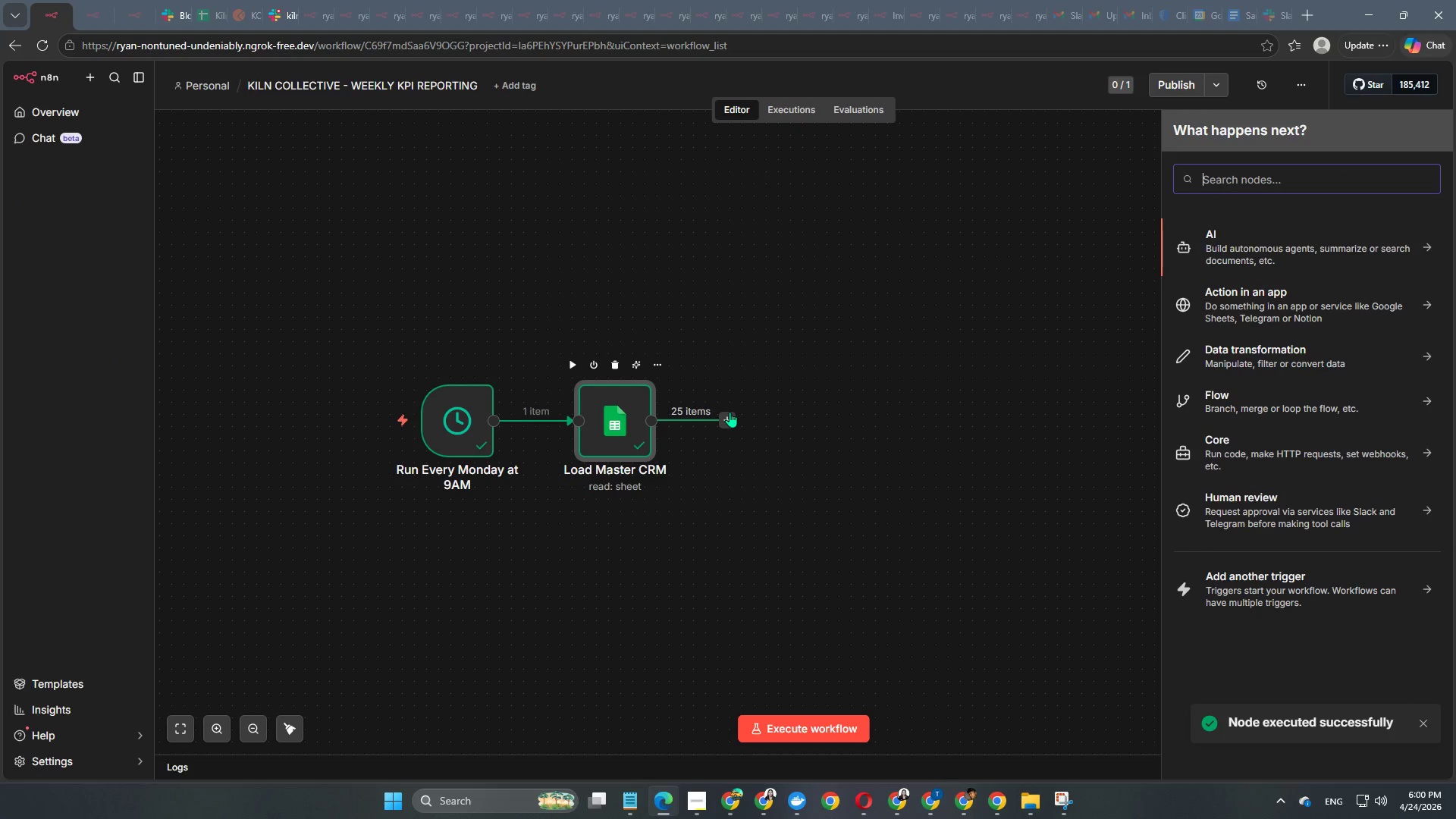 
type(shee)
 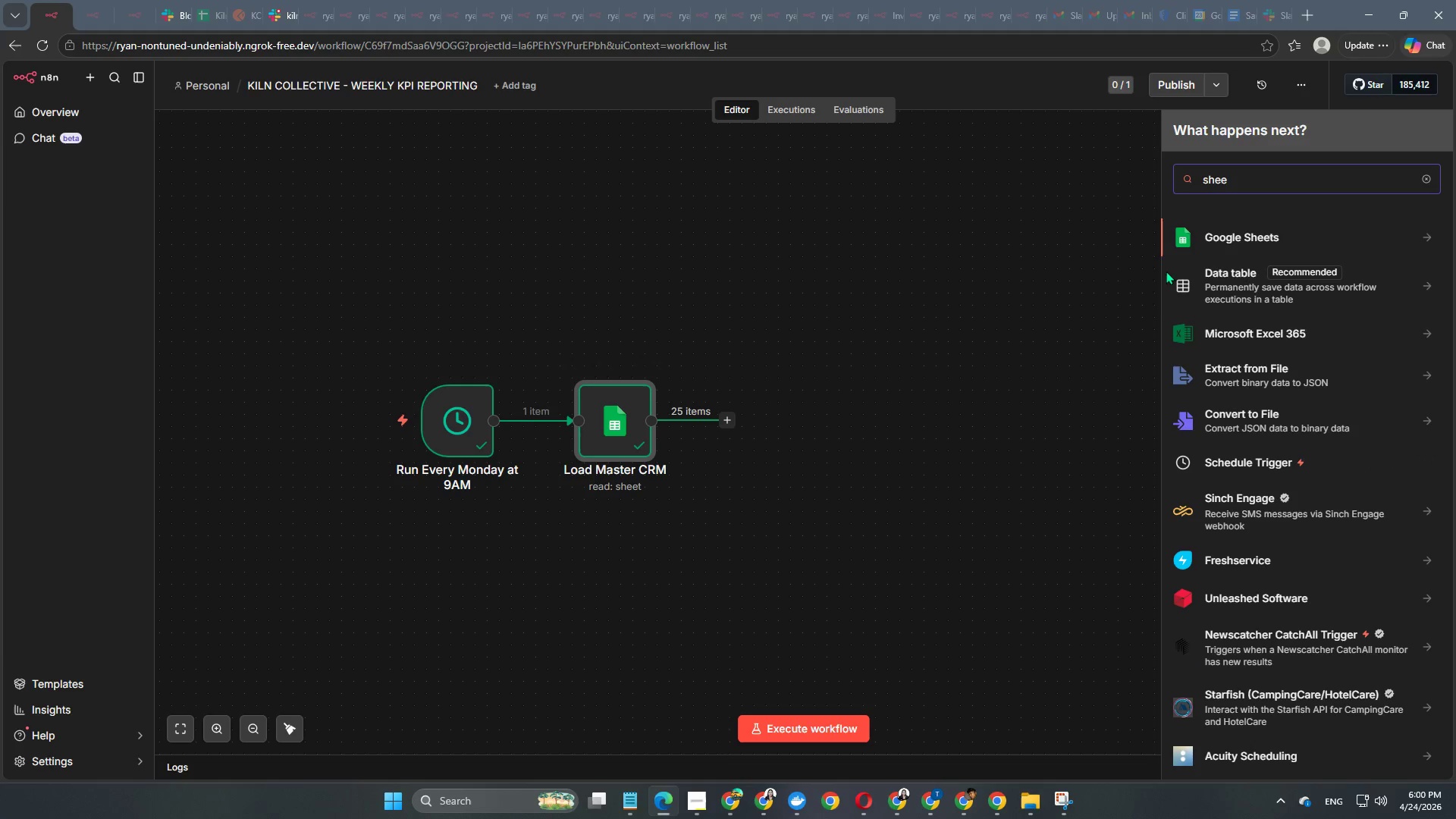 
left_click([1241, 232])
 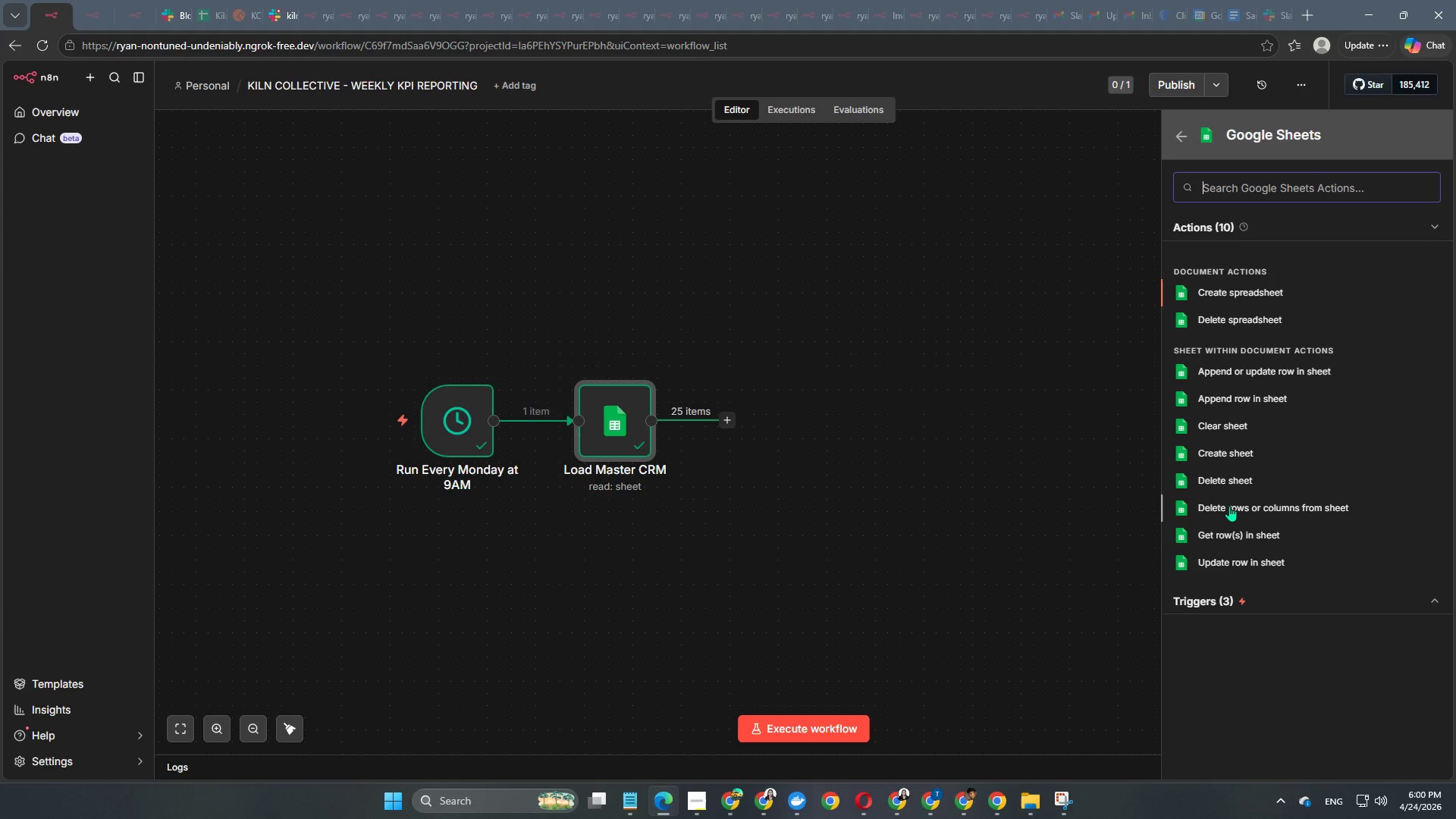 
wait(6.53)
 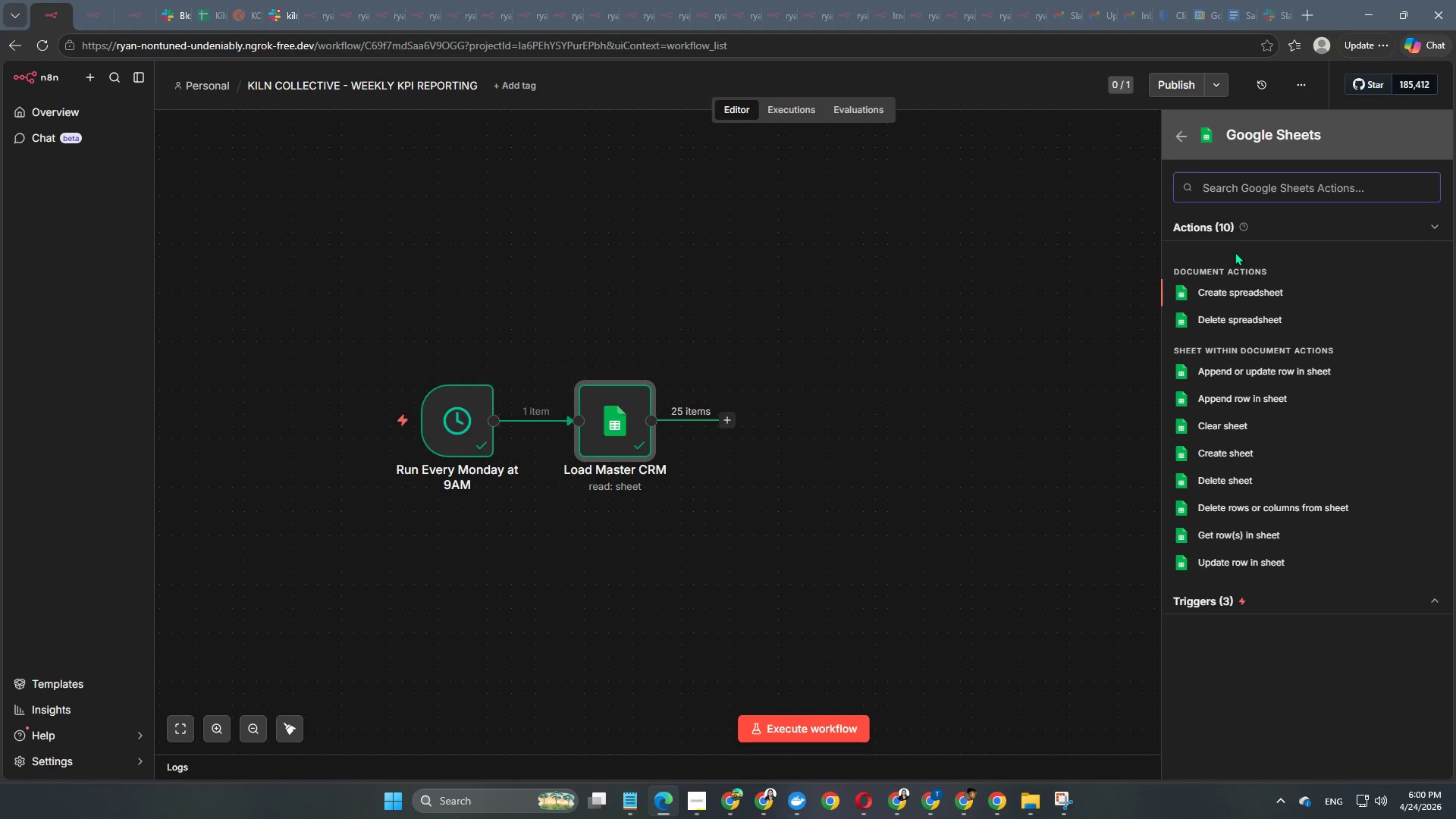 
left_click([1241, 529])
 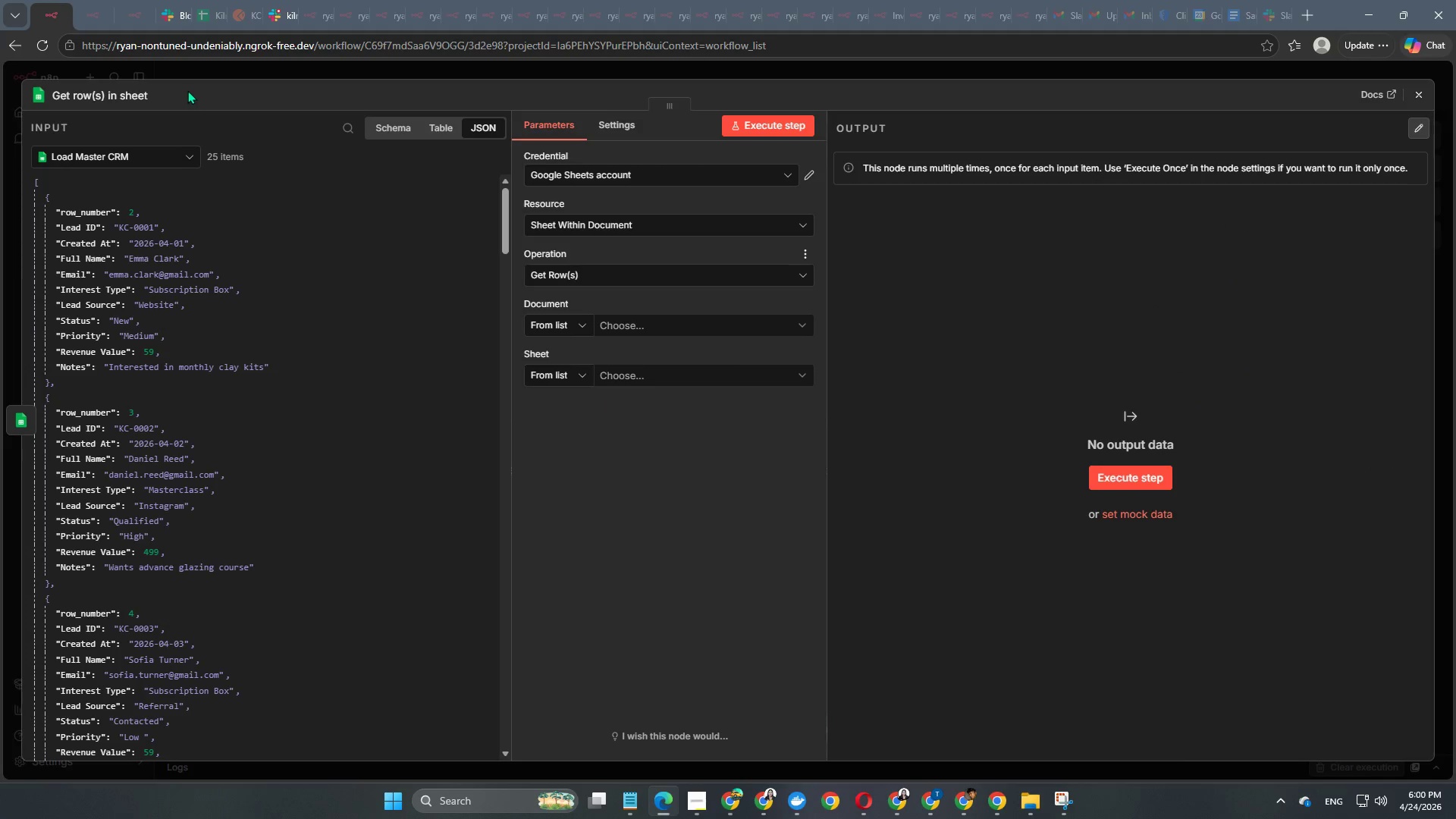 
left_click([128, 95])
 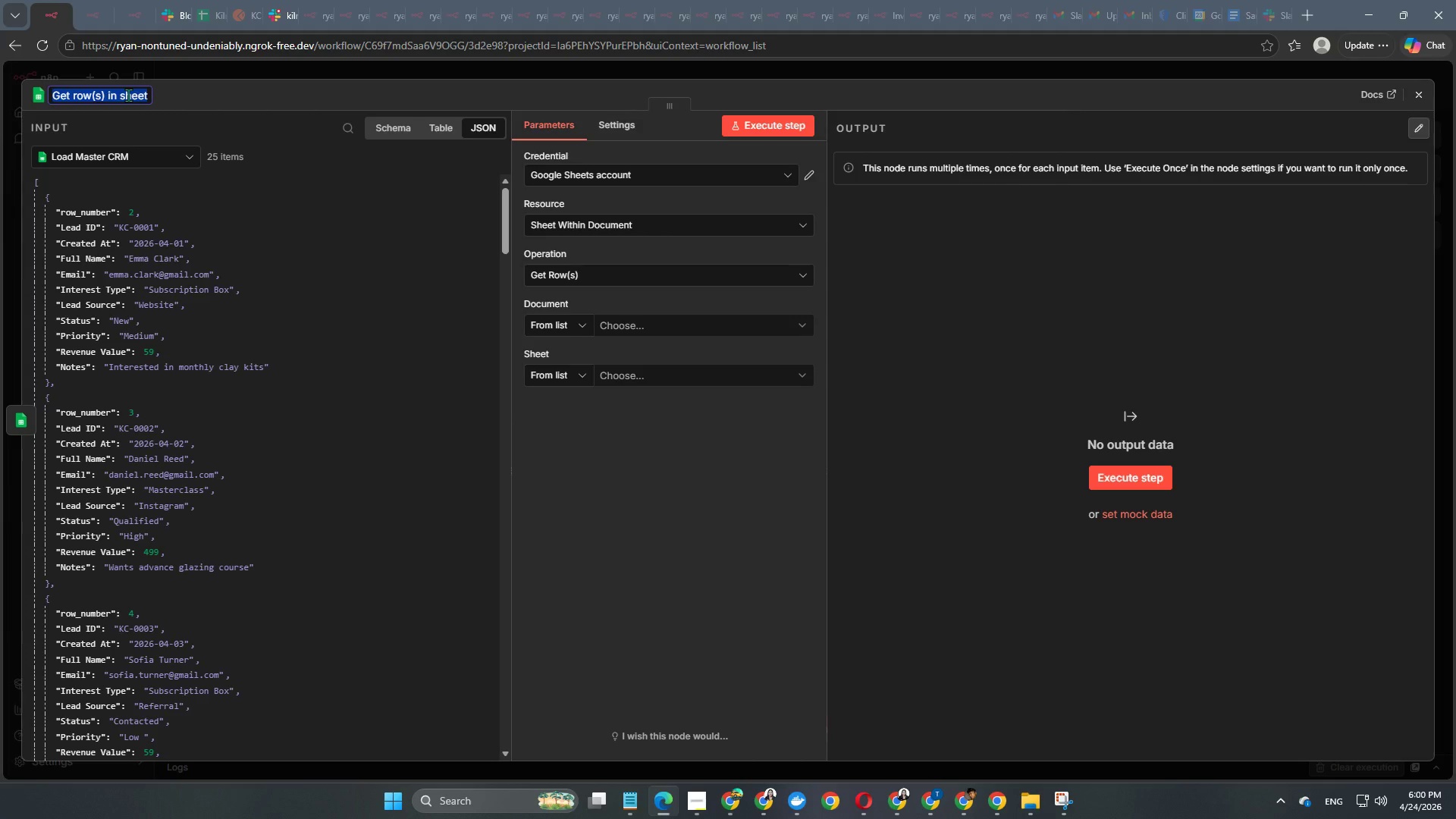 
type(Load Sales Ledger)
key(NumpadEnter)
 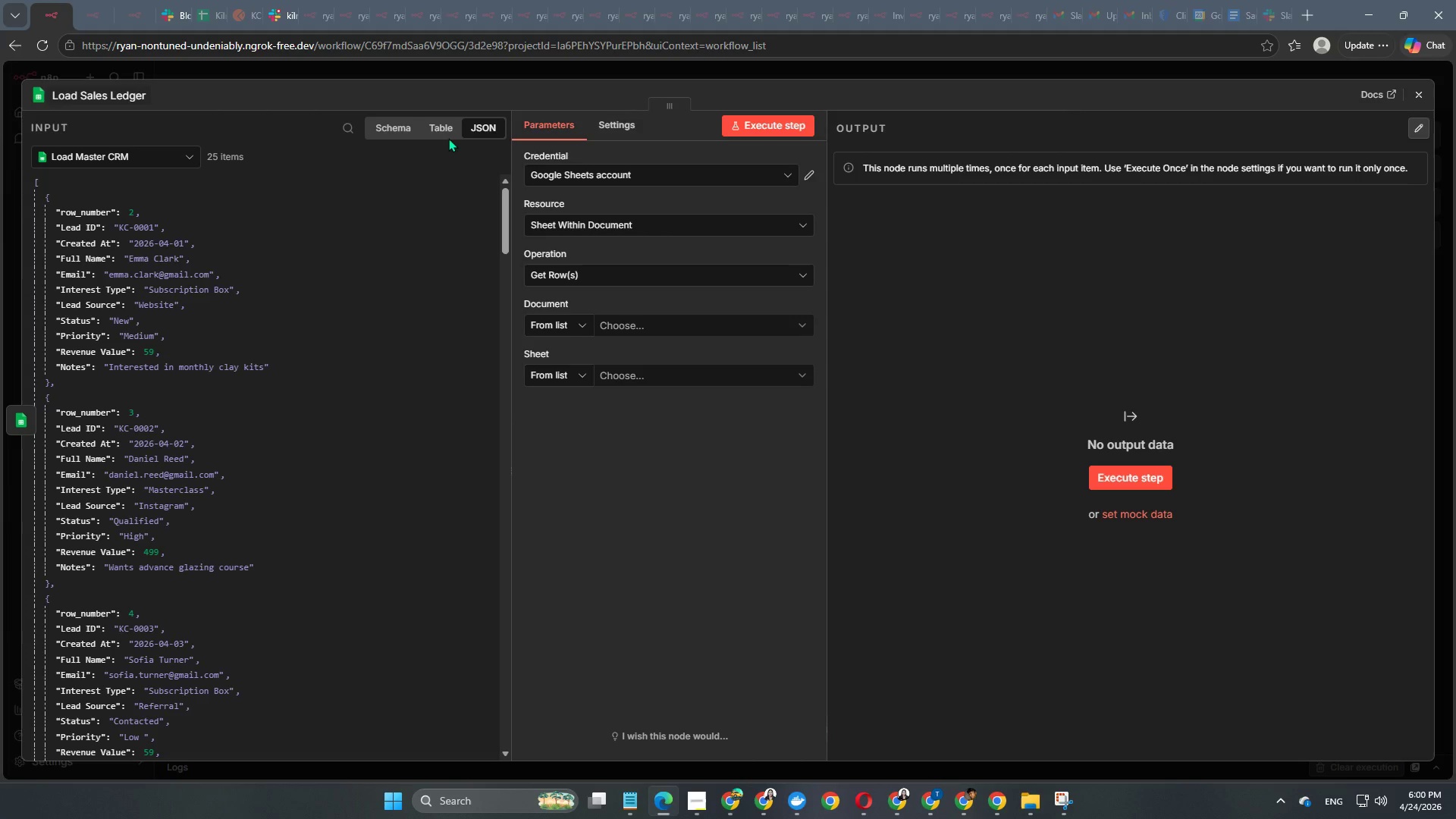 
left_click([657, 328])
 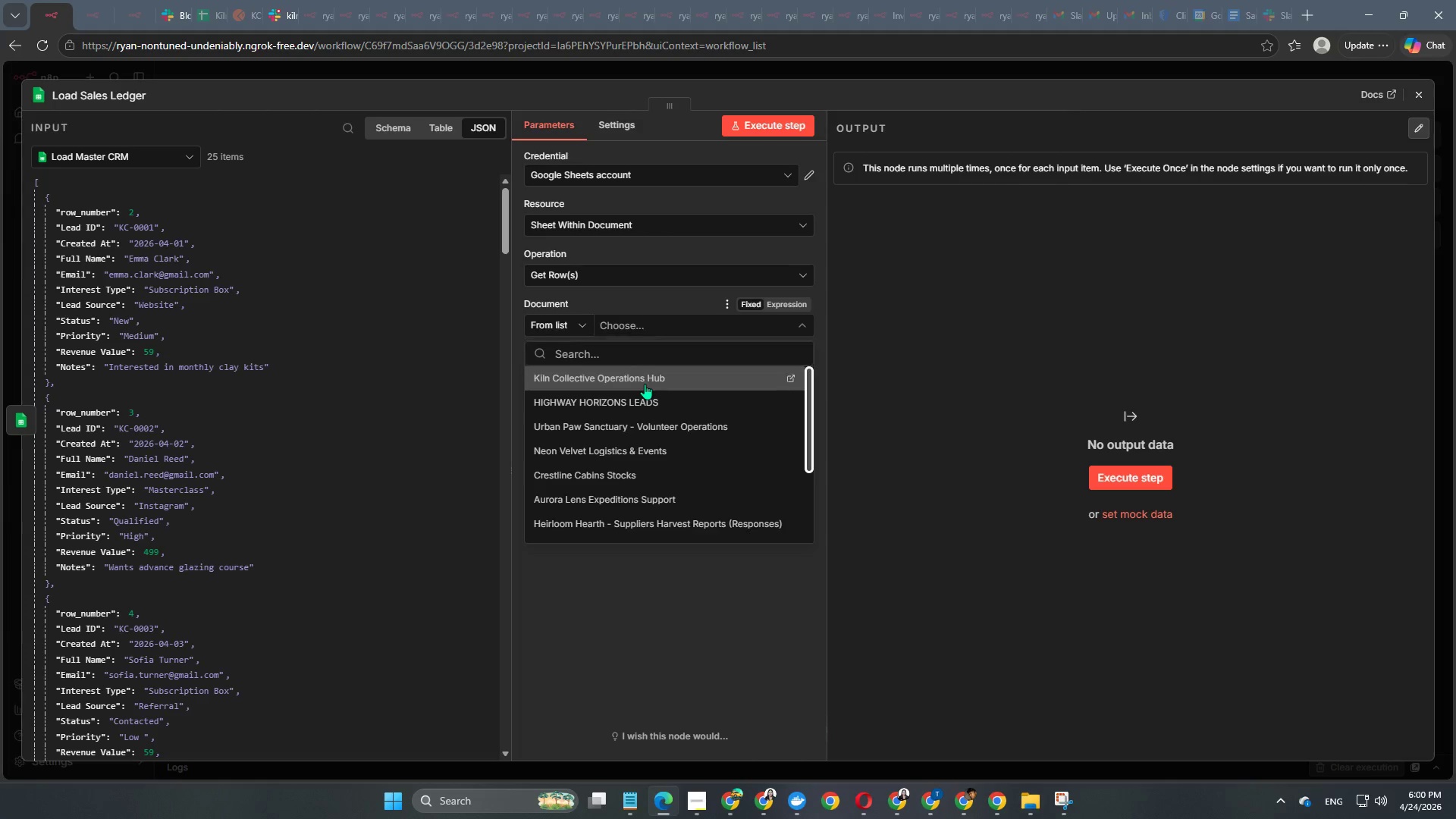 
double_click([645, 384])
 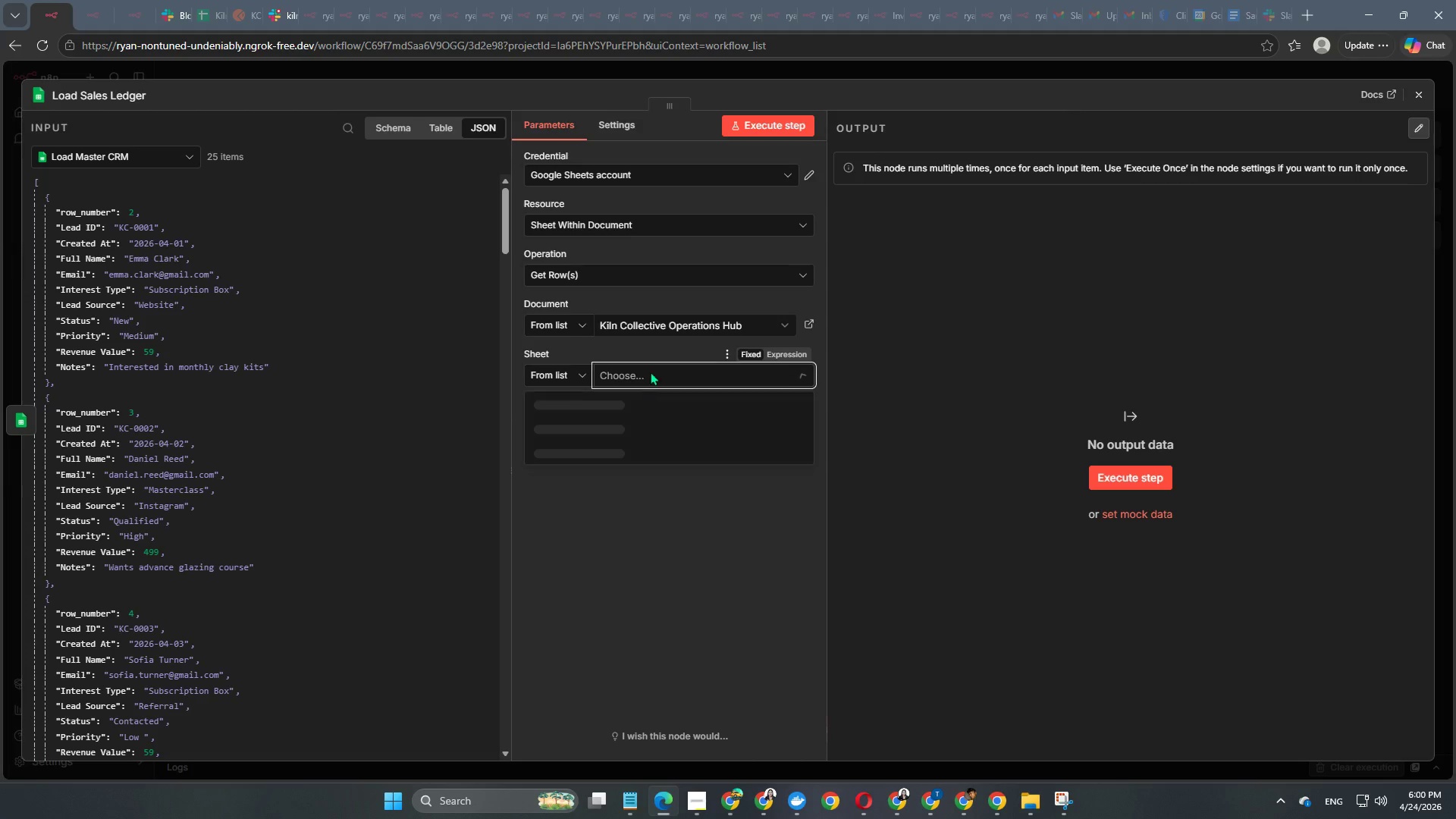 
triple_click([651, 371])
 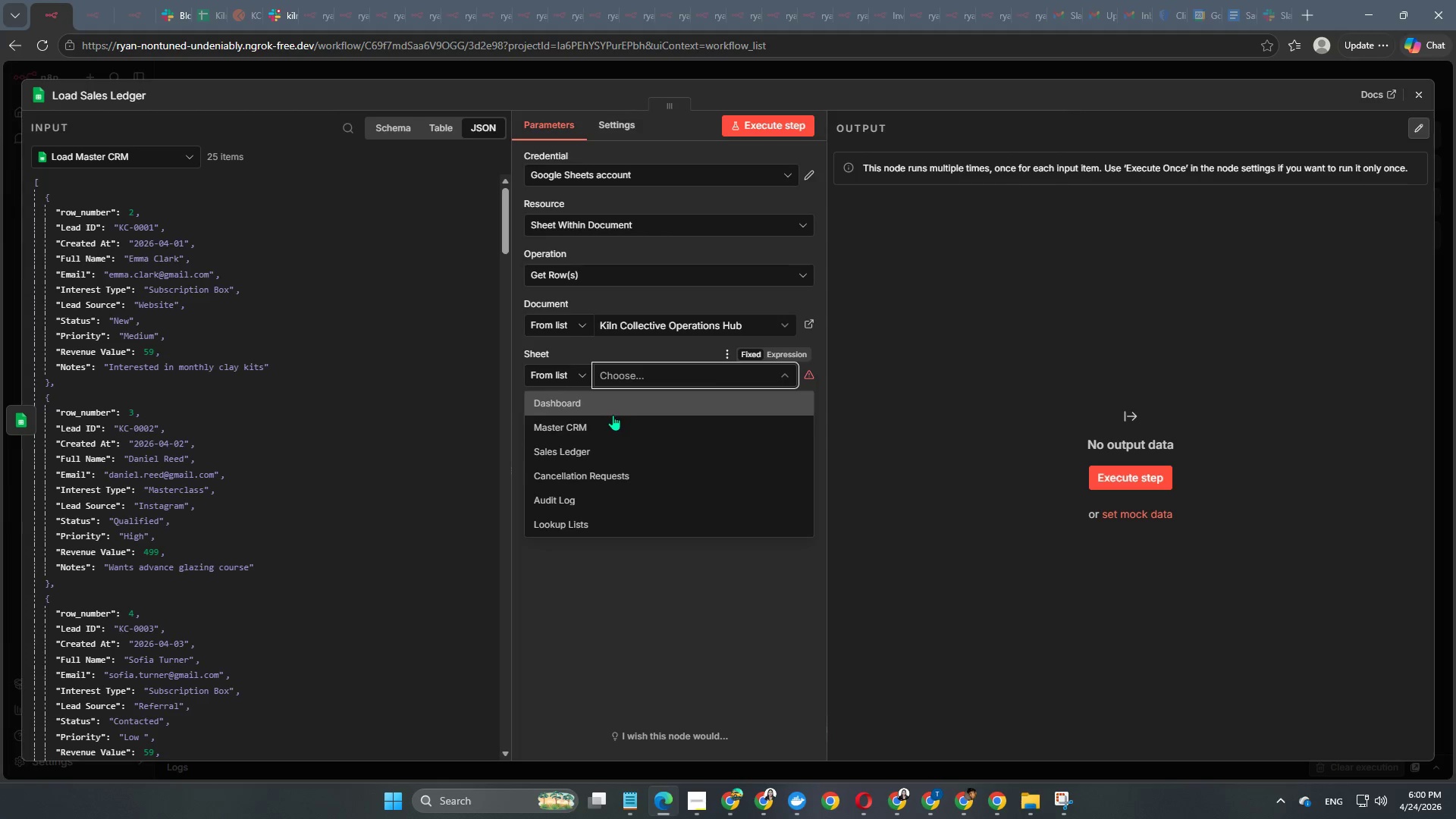 
left_click([597, 441])
 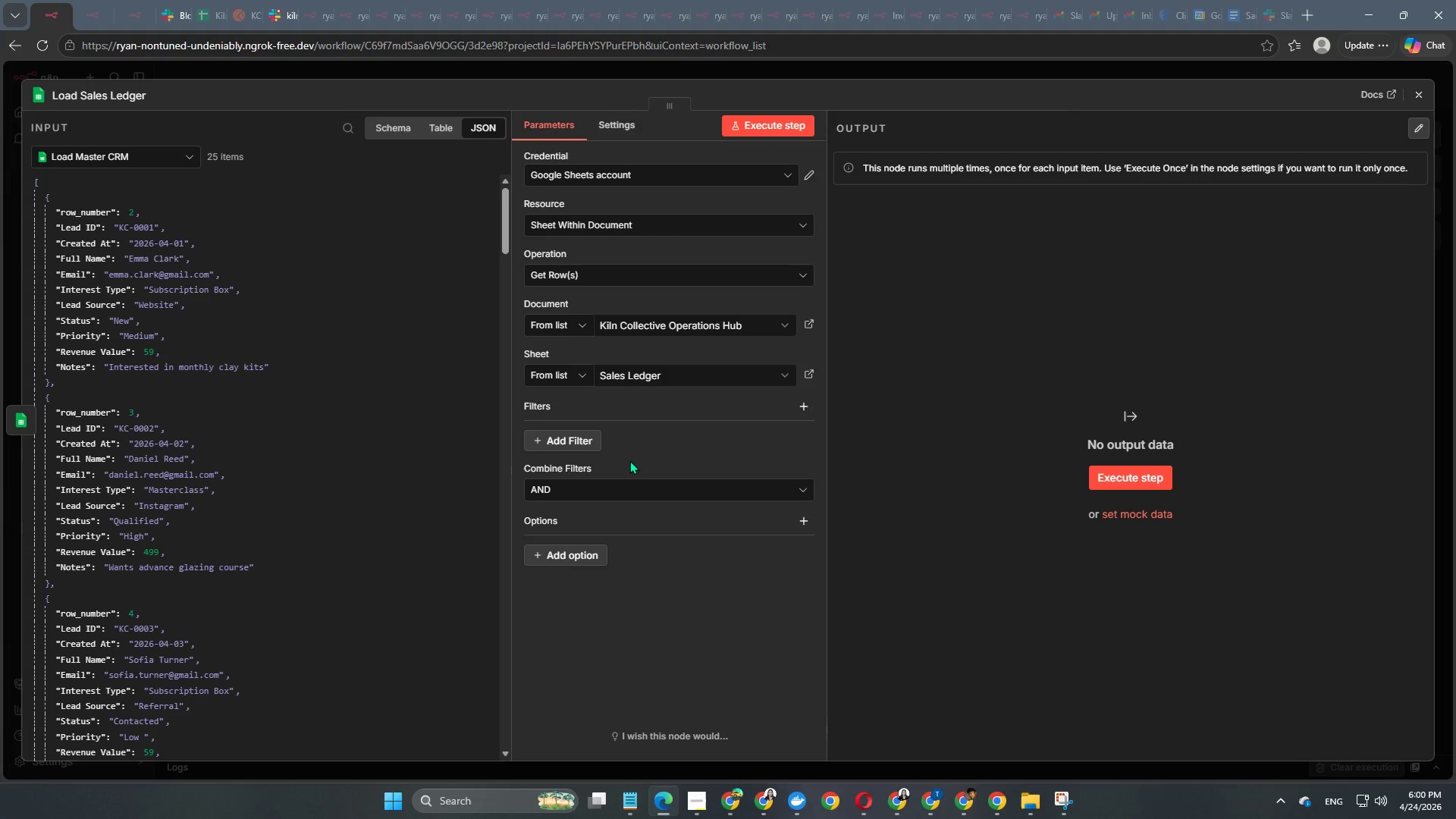 
scroll: coordinate [629, 460], scroll_direction: down, amount: 2.0
 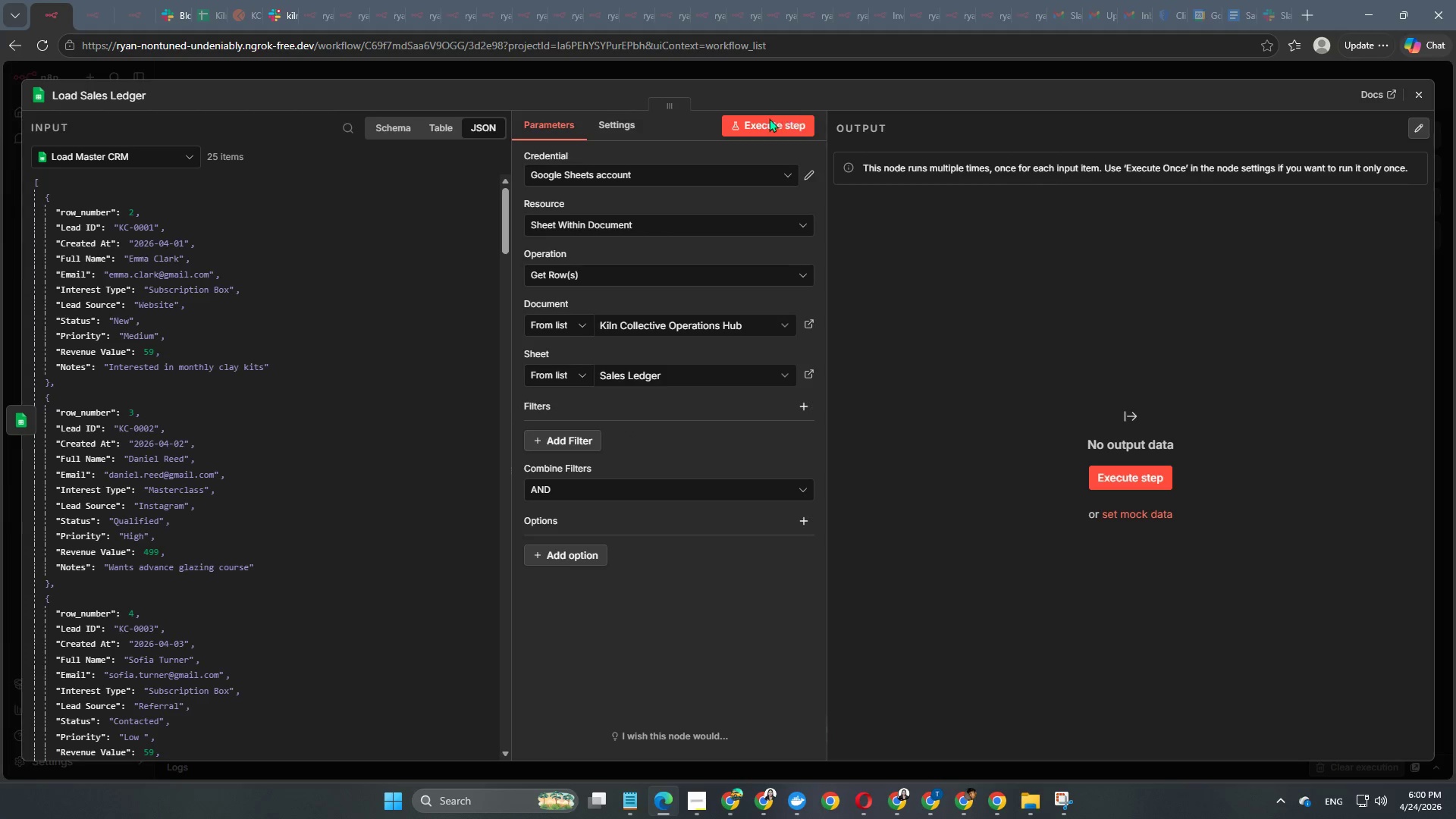 
double_click([766, 130])
 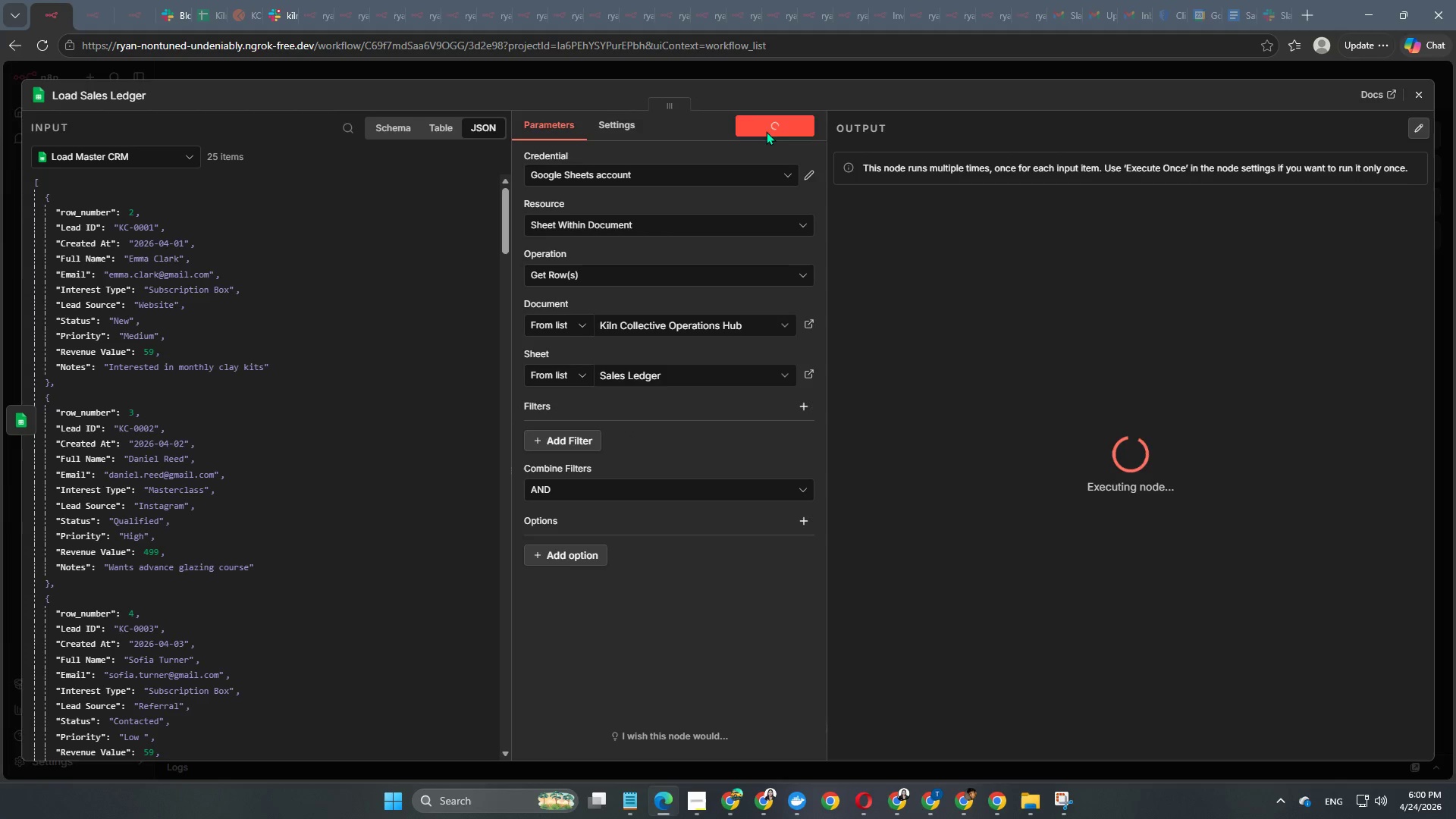 
wait(9.38)
 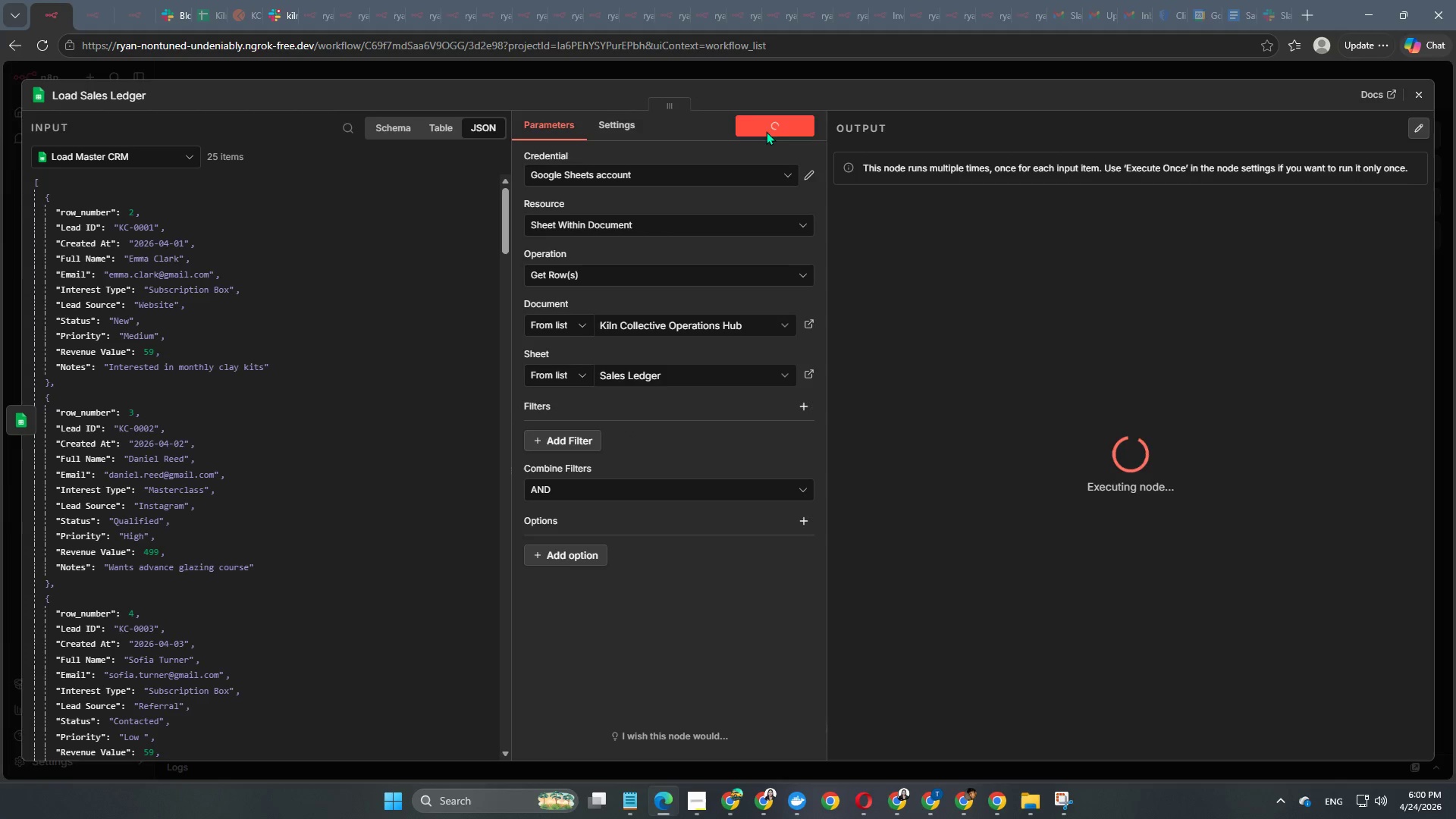 
mouse_move([685, 124])
 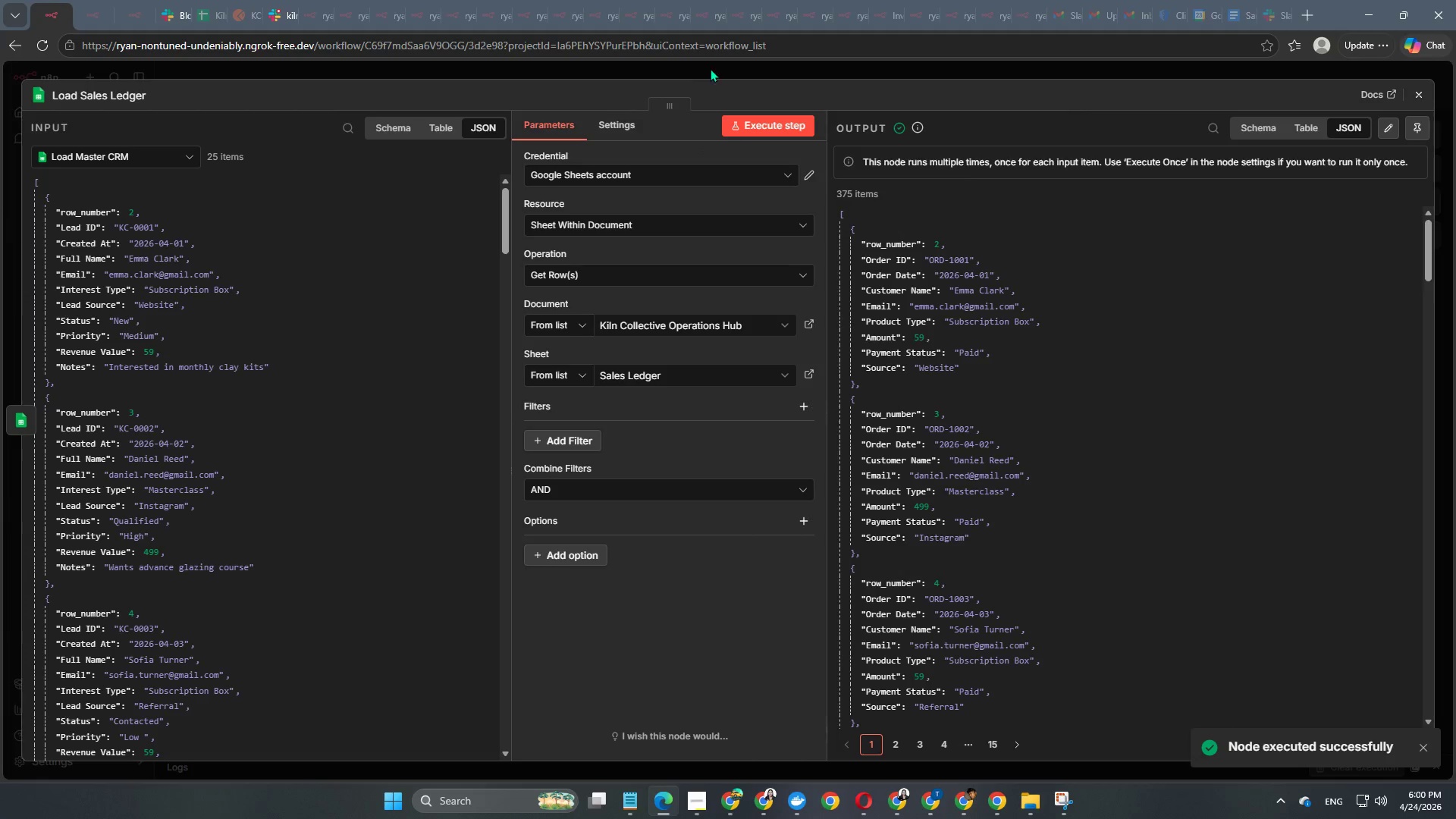 
left_click([711, 67])
 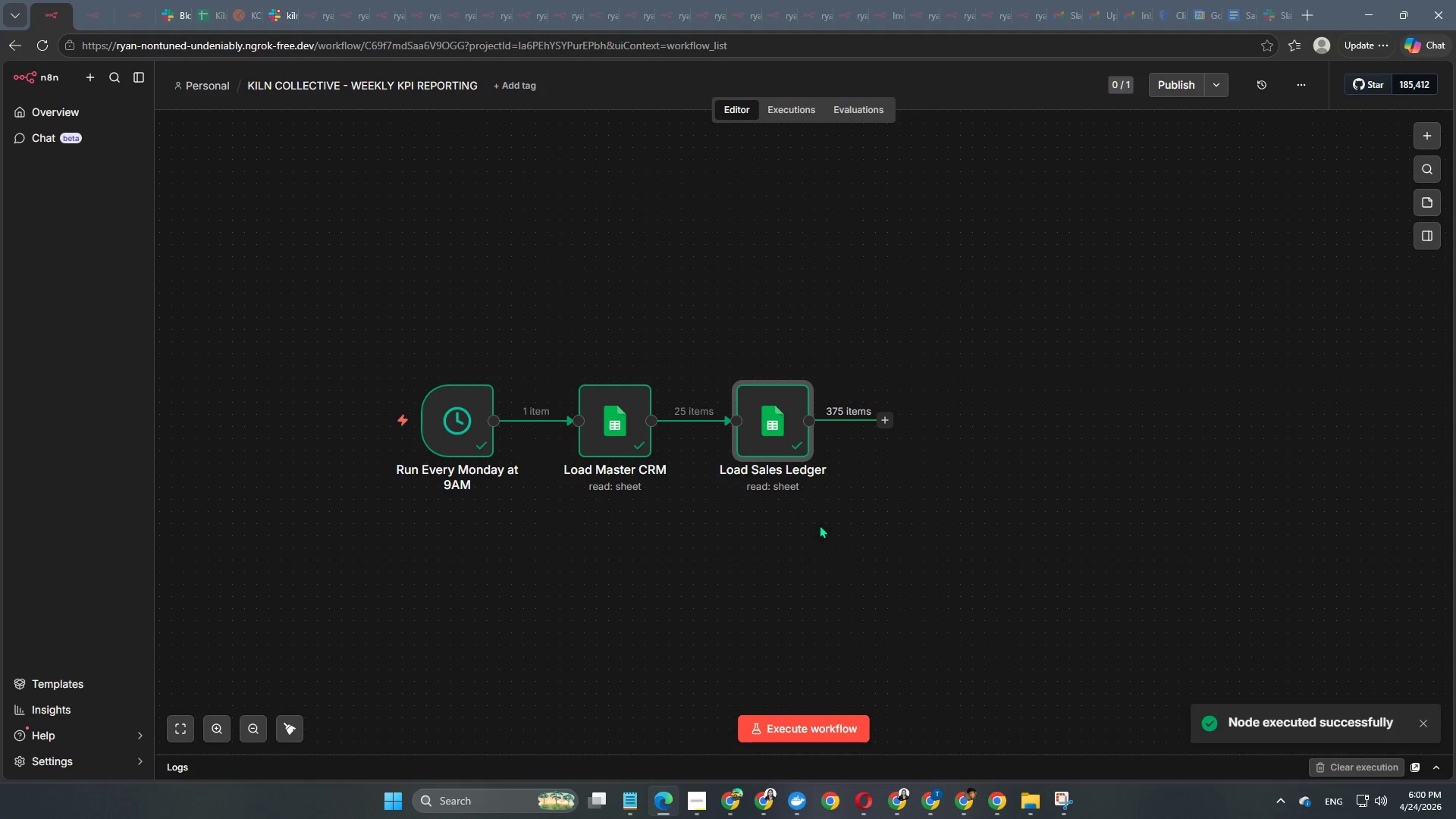 
hold_key(key=Space, duration=0.92)
 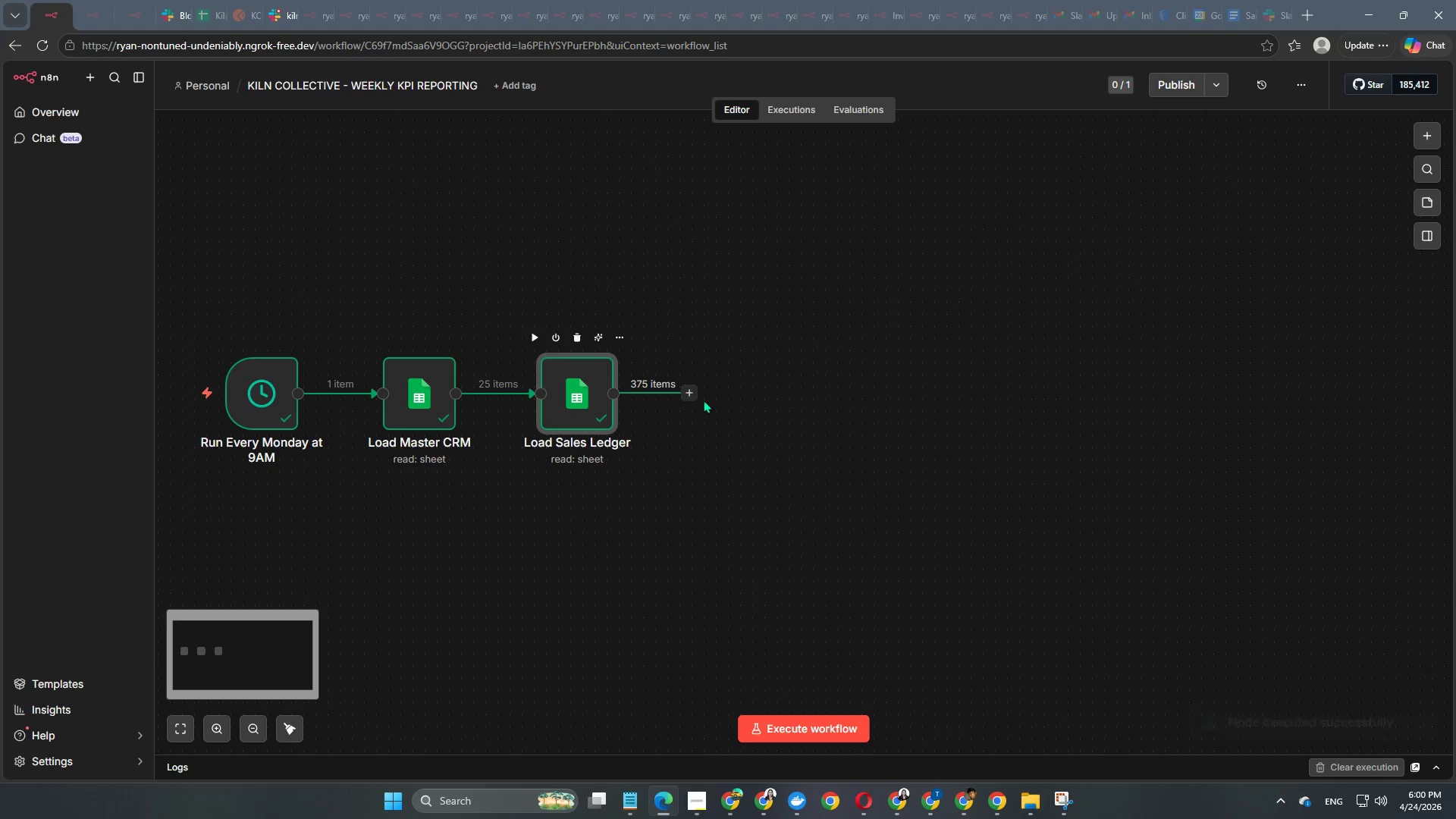 
left_click_drag(start_coordinate=[807, 554], to_coordinate=[611, 527])
 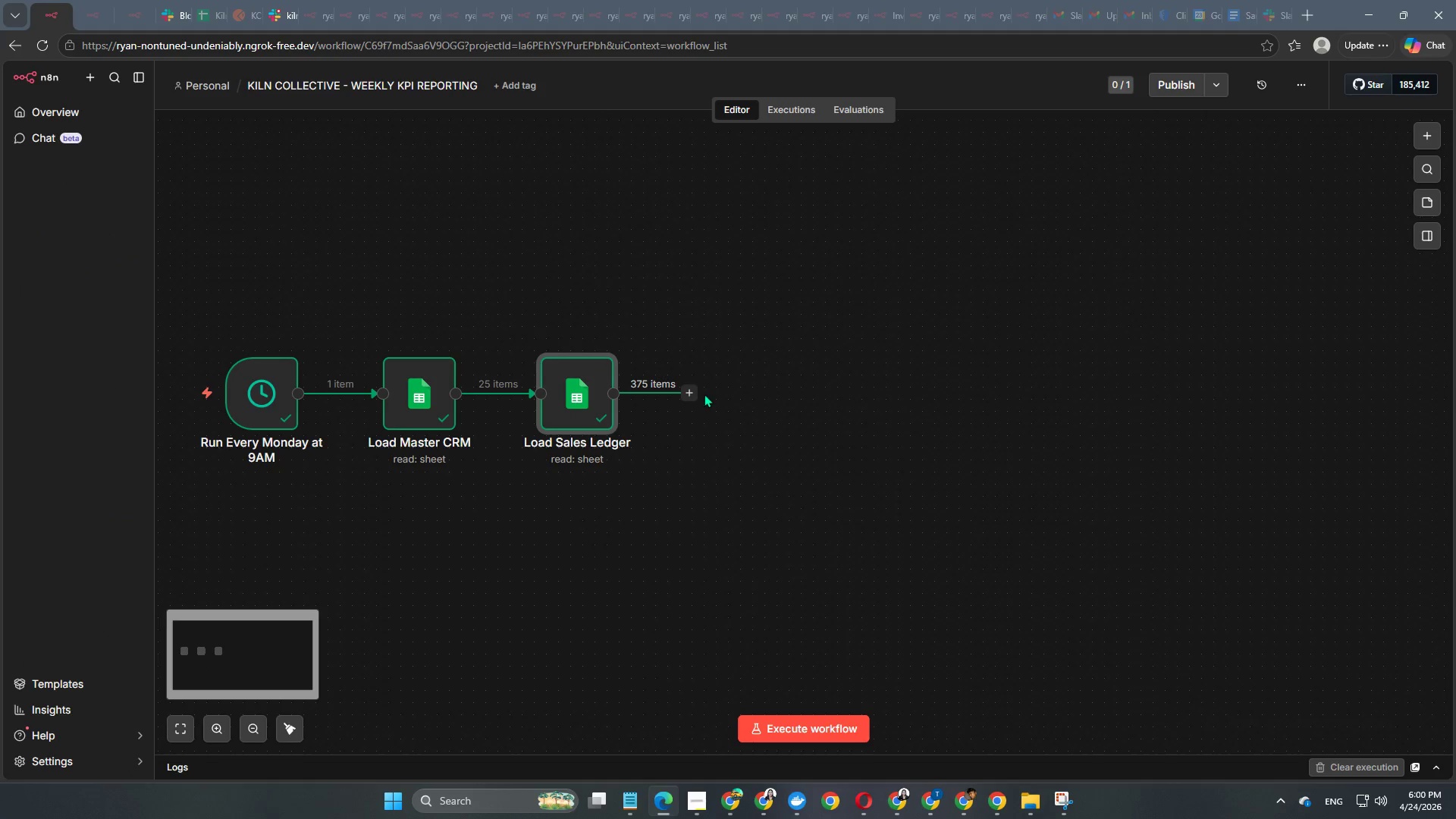 
left_click([687, 392])
 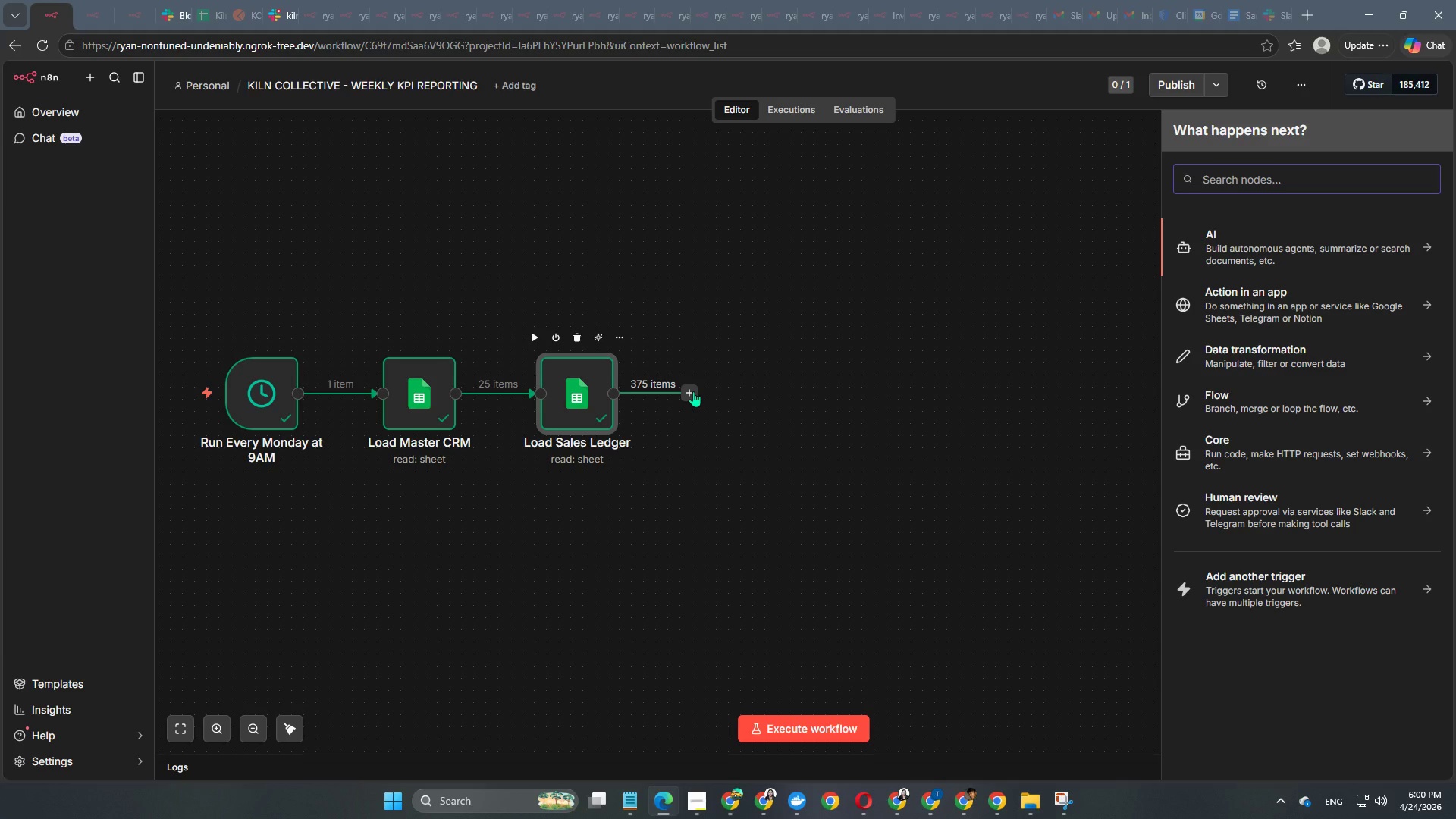 
wait(10.17)
 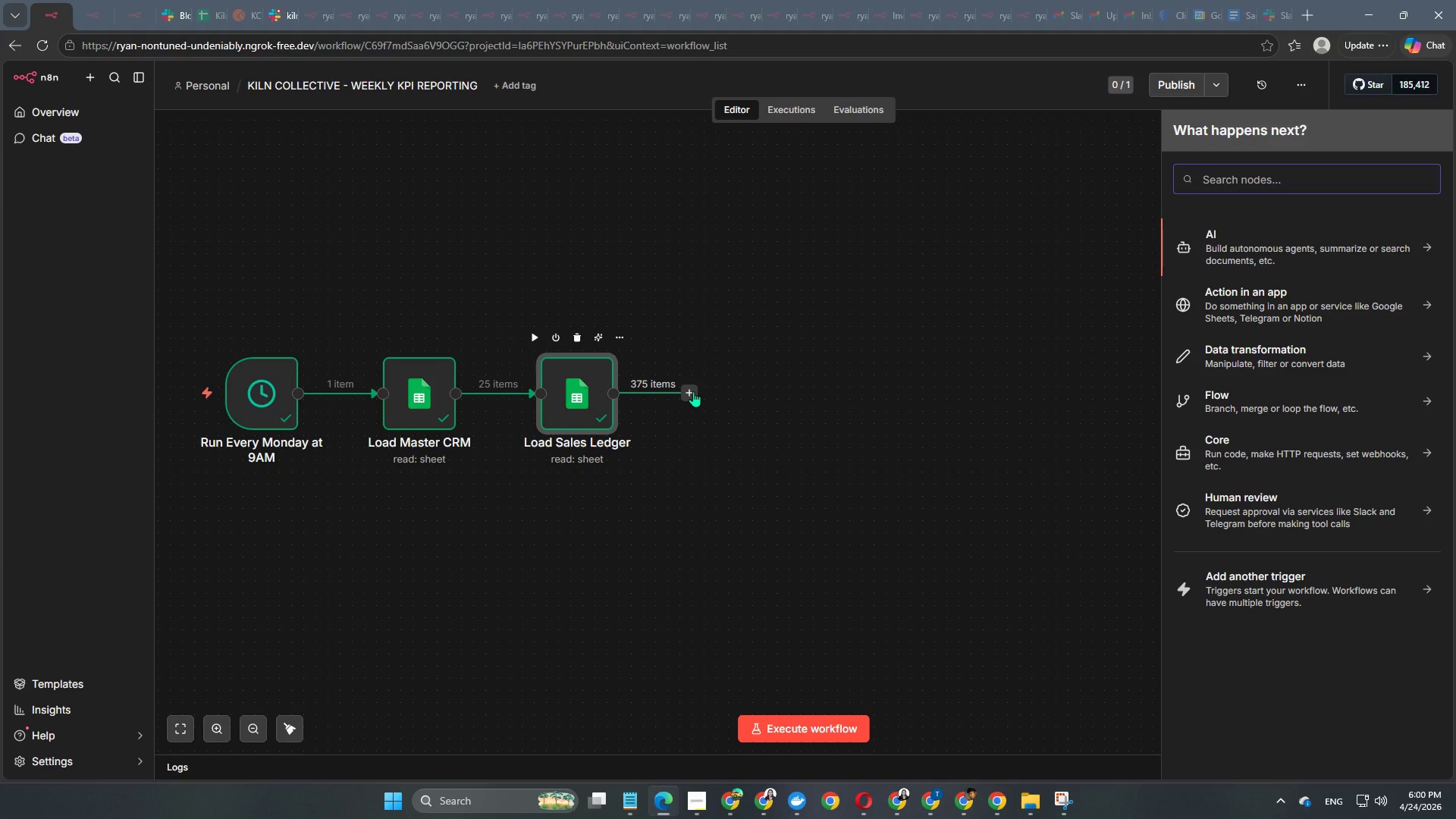 
type(ggoogl)
key(Backspace)
key(Backspace)
key(Backspace)
key(Backspace)
key(Backspace)
key(Backspace)
key(Backspace)
key(Backspace)
key(Backspace)
key(Backspace)
type(sheet)
 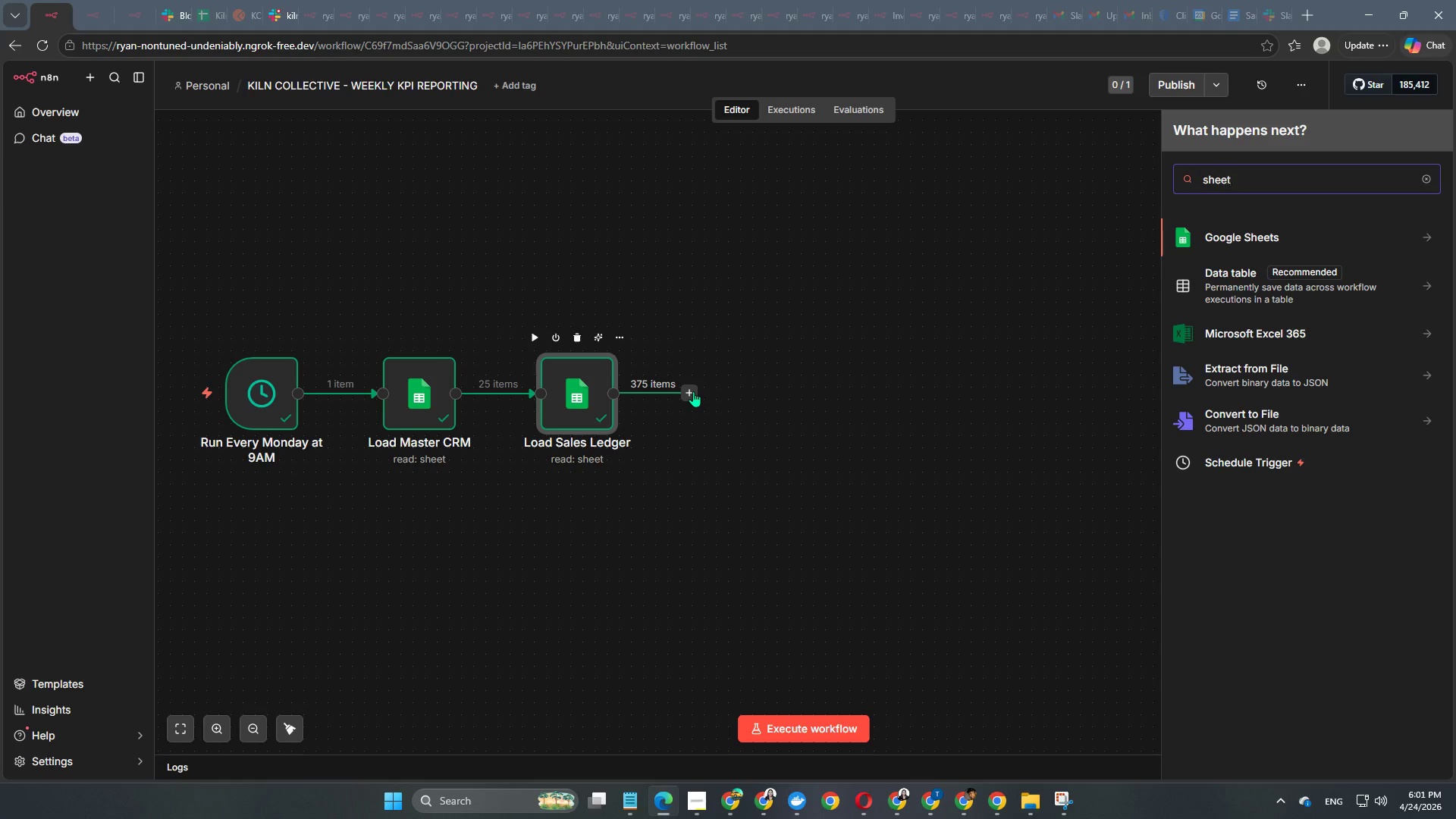 
wait(6.39)
 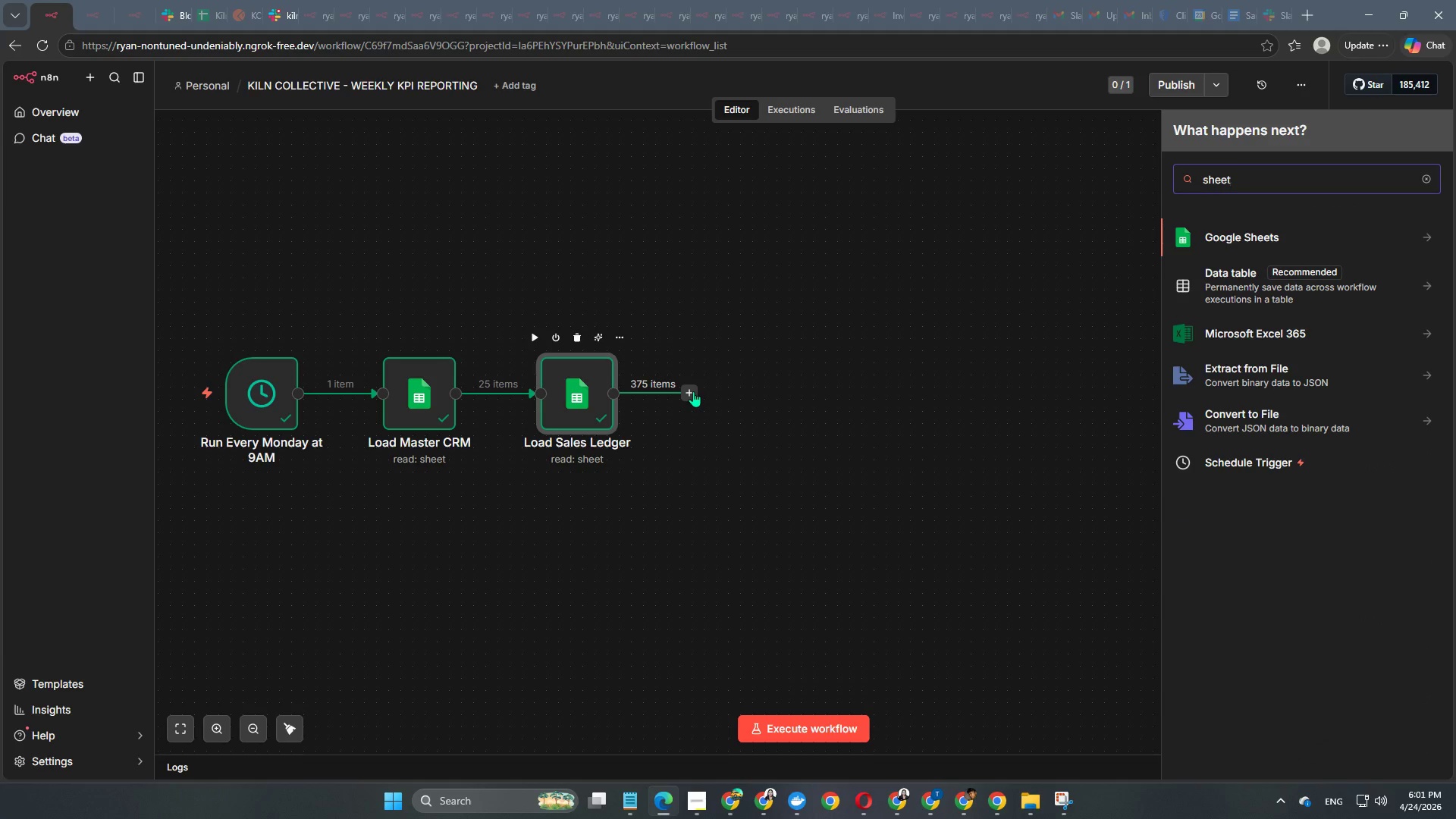 
left_click([1244, 229])
 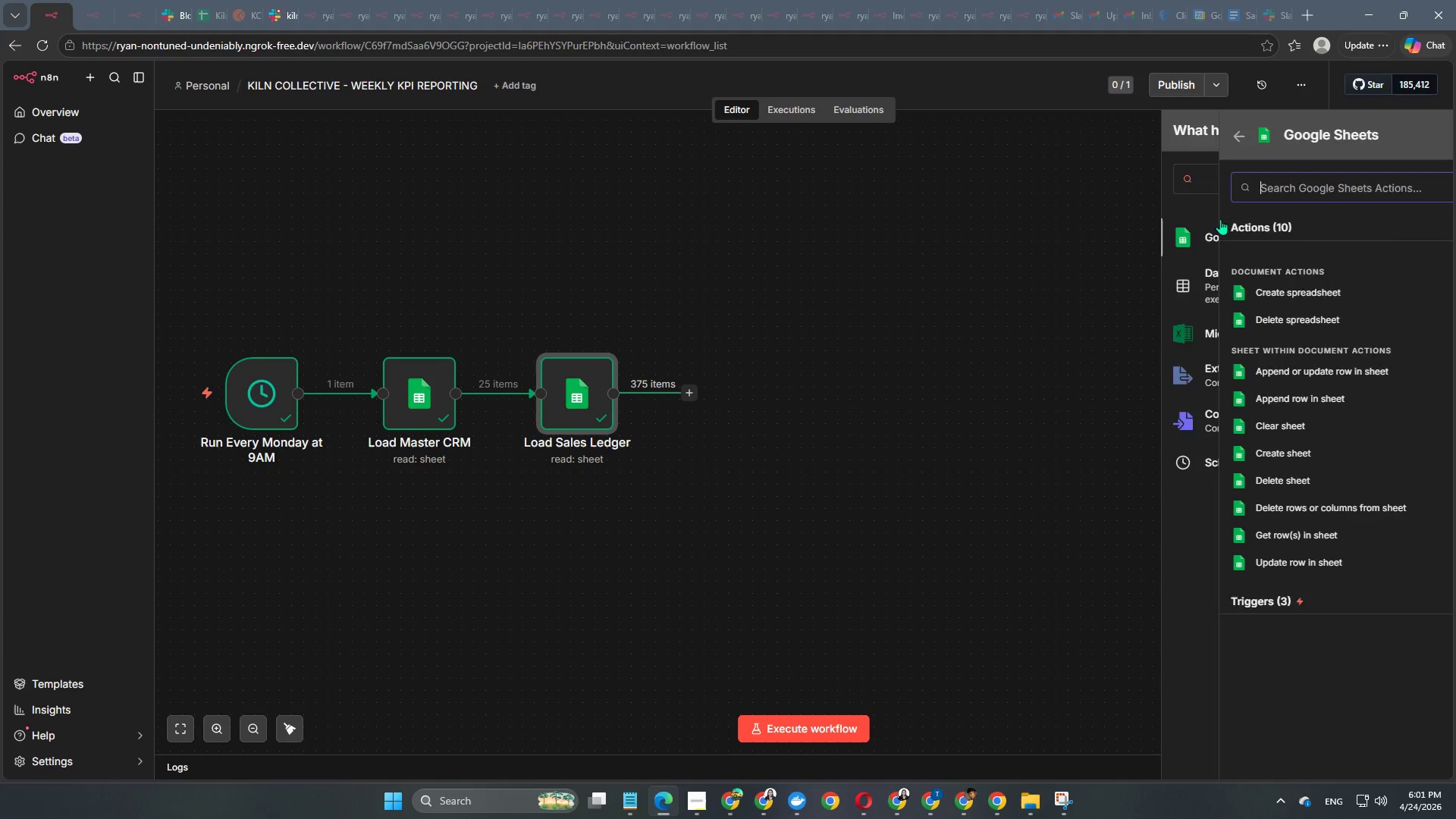 
mouse_move([1154, 10])
 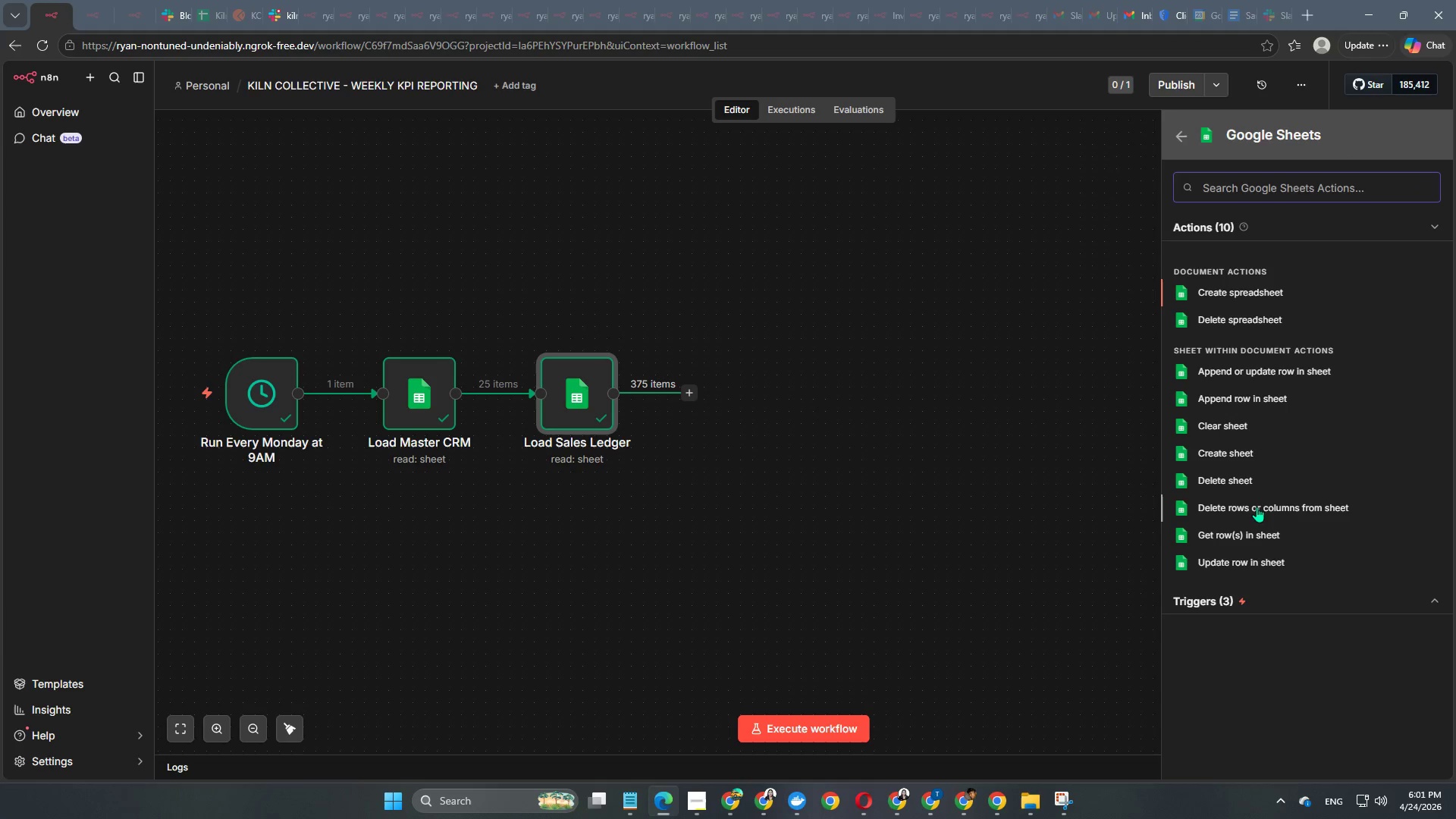 
left_click([1249, 531])
 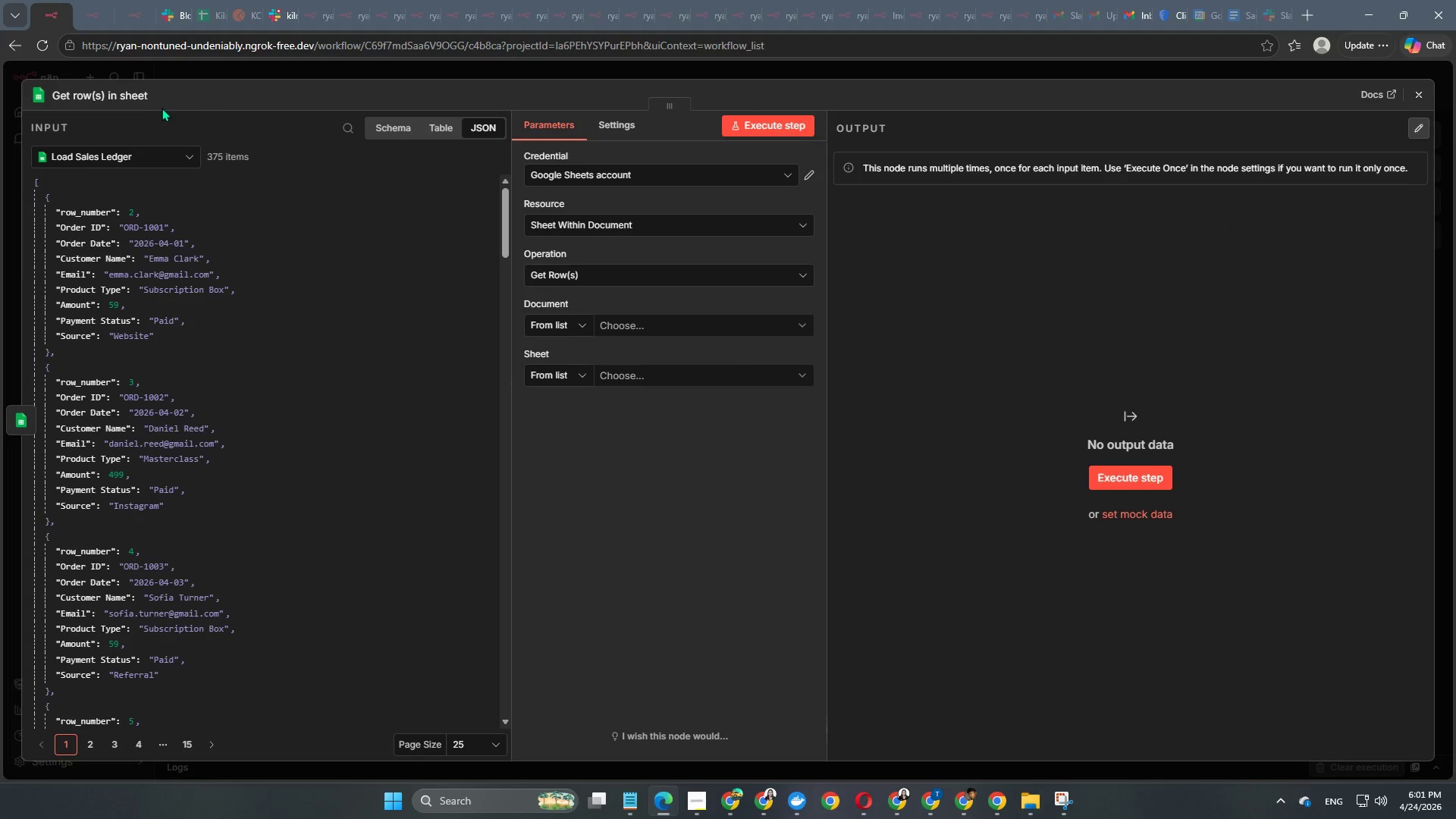 
left_click([134, 99])
 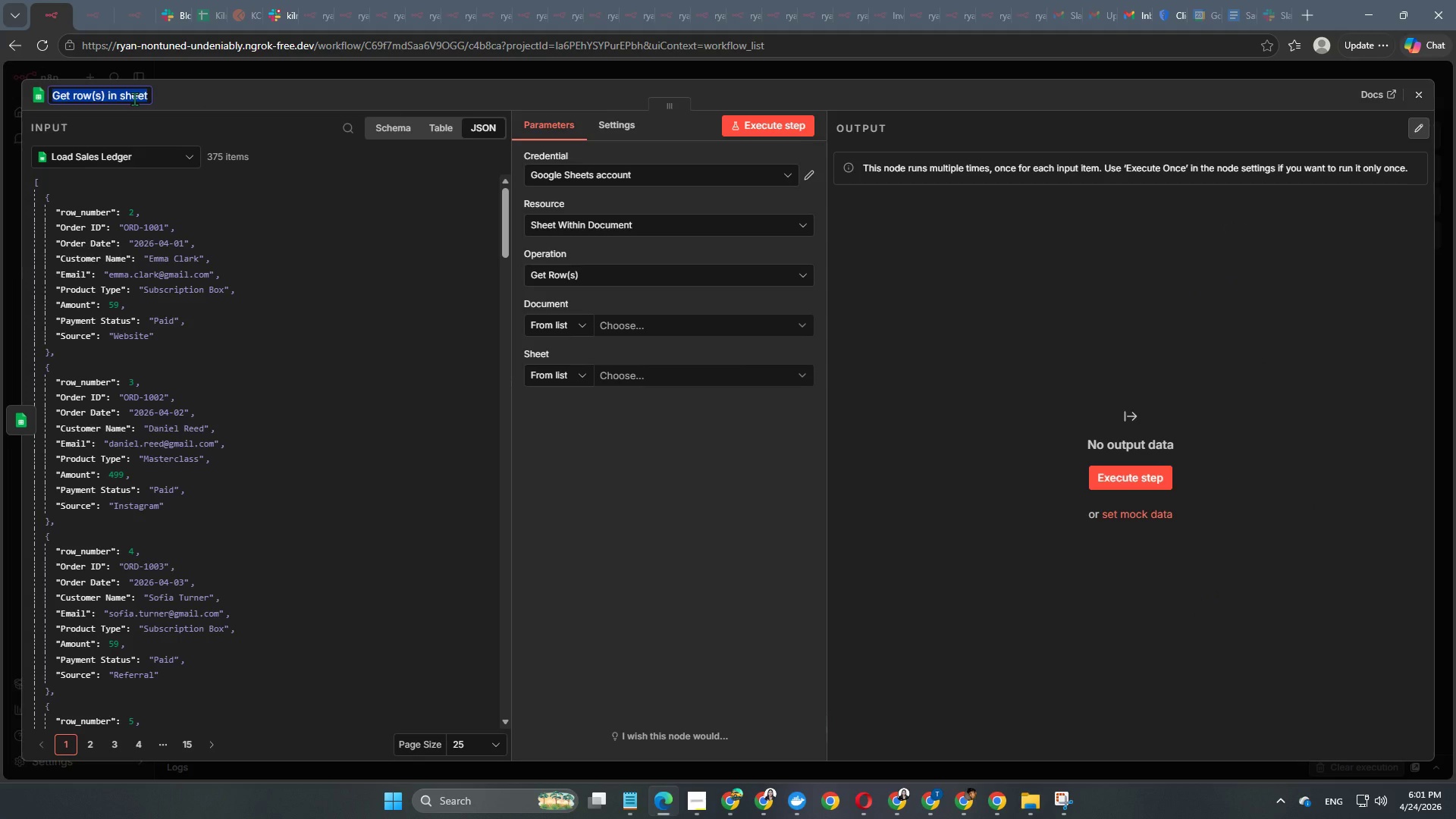 
wait(16.08)
 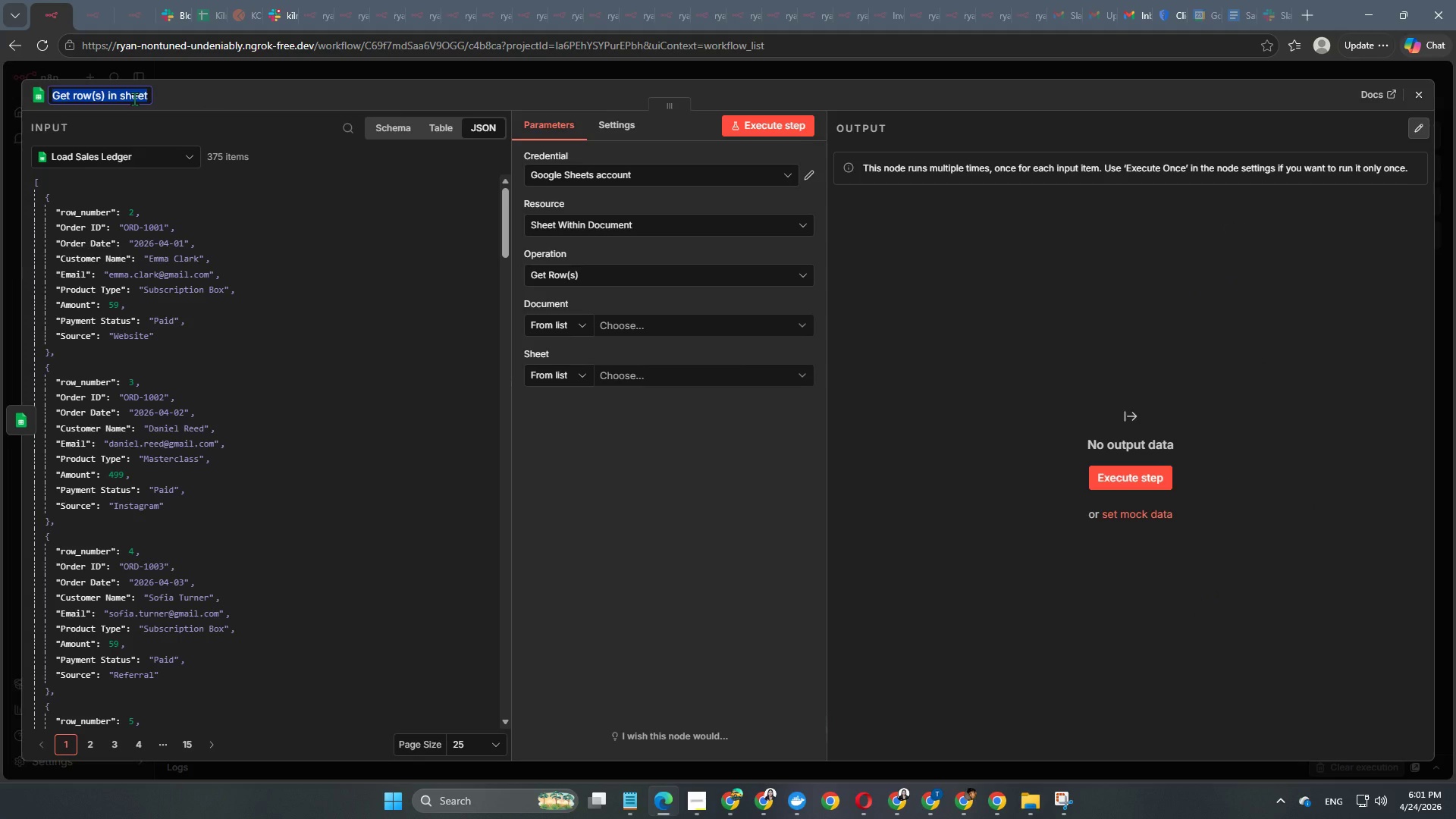 
type(Load Cac)
key(Backspace)
type(ncellation Requets)
key(Backspace)
key(Backspace)
type(sts)
 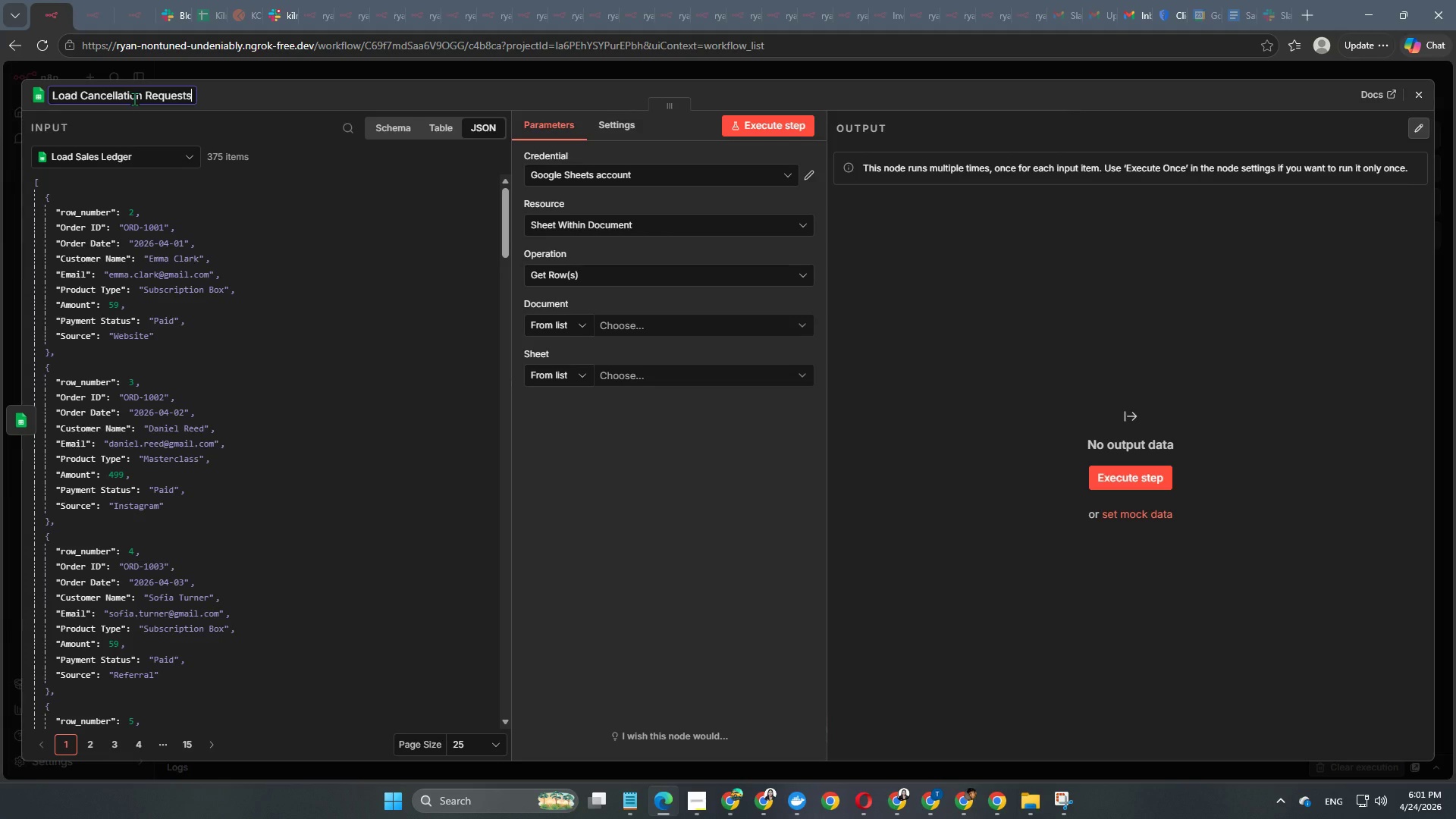 
key(Enter)
 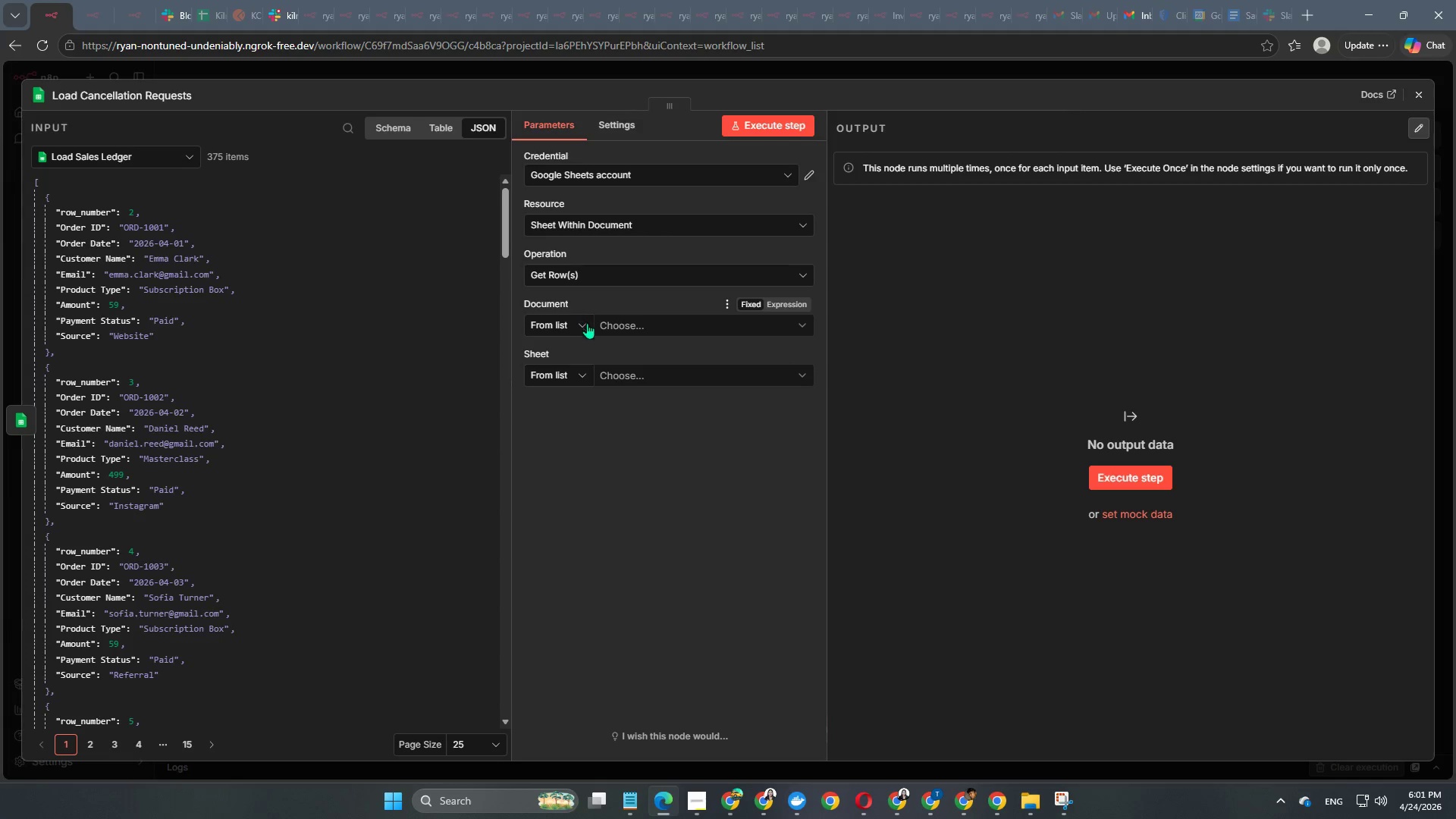 
left_click([609, 325])
 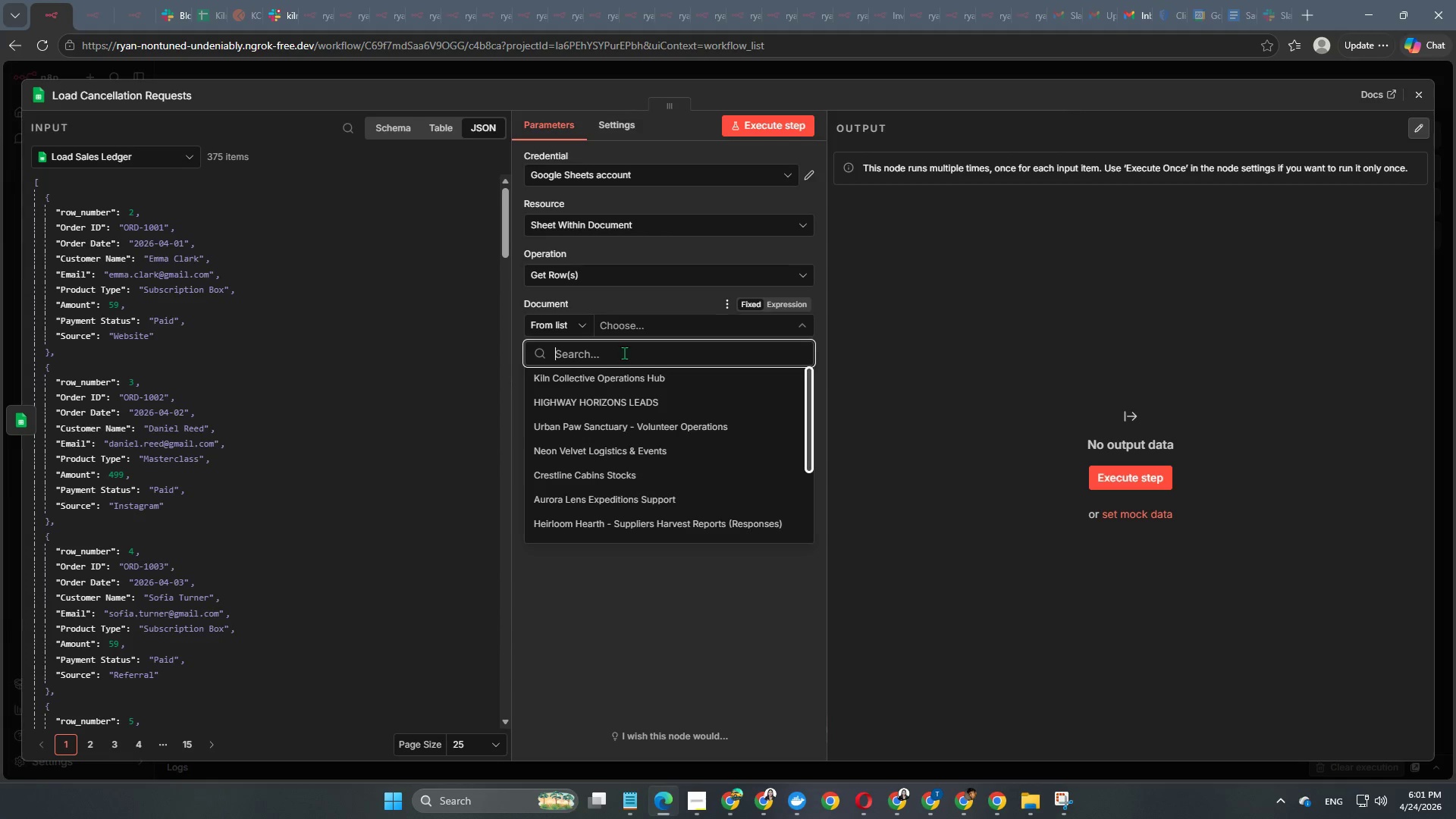 
left_click([617, 378])
 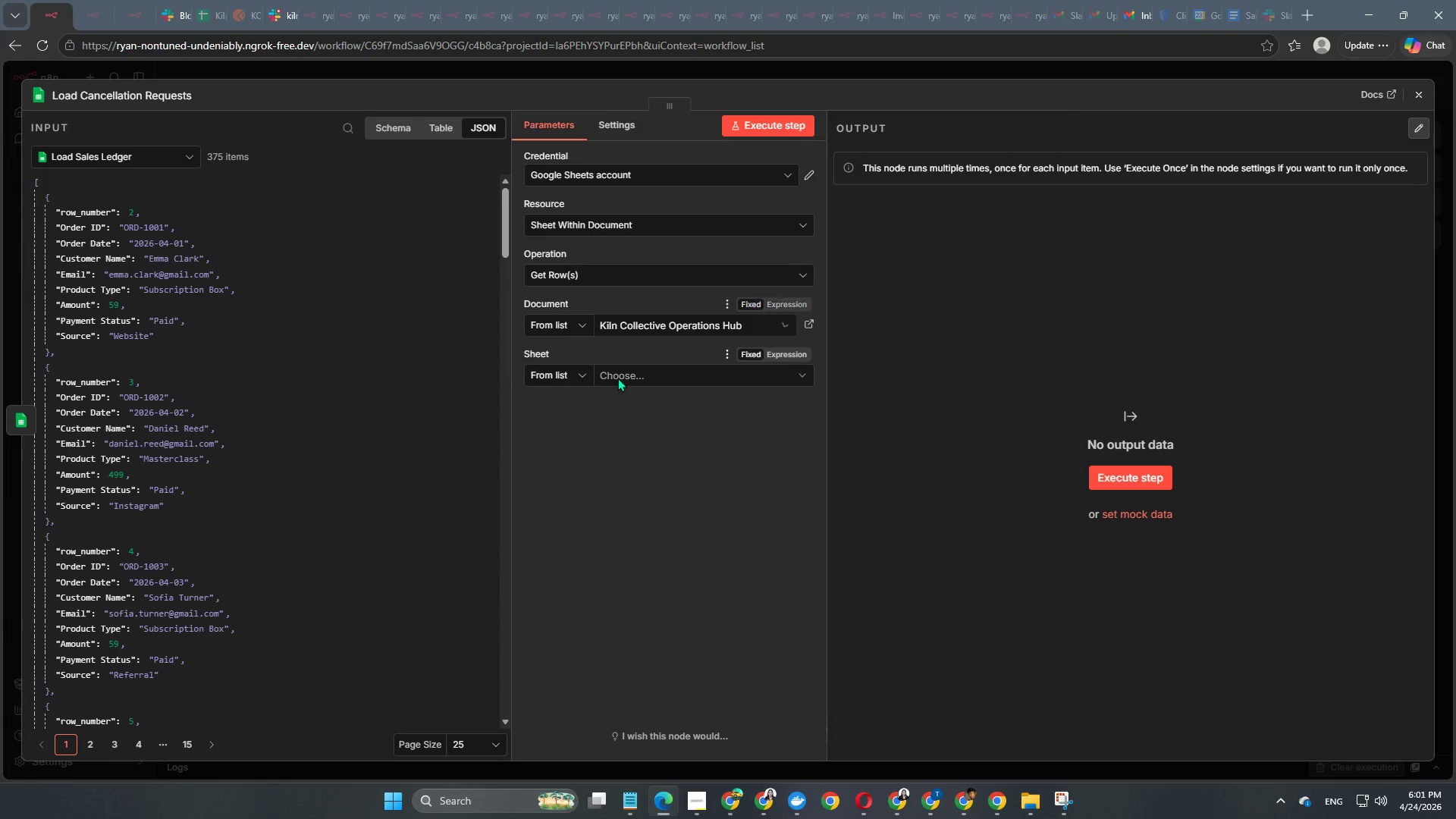 
left_click([617, 378])
 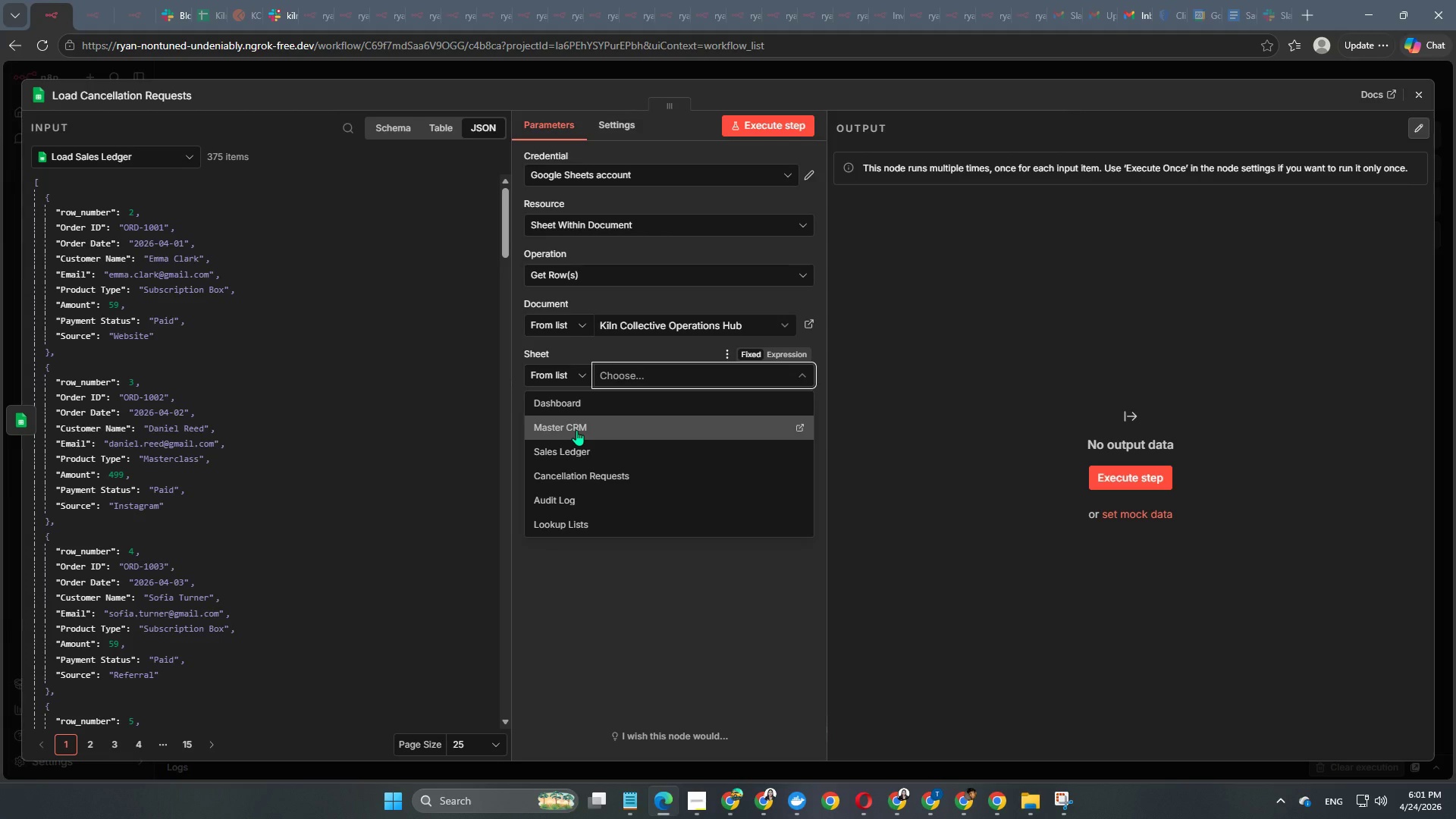 
left_click([569, 474])
 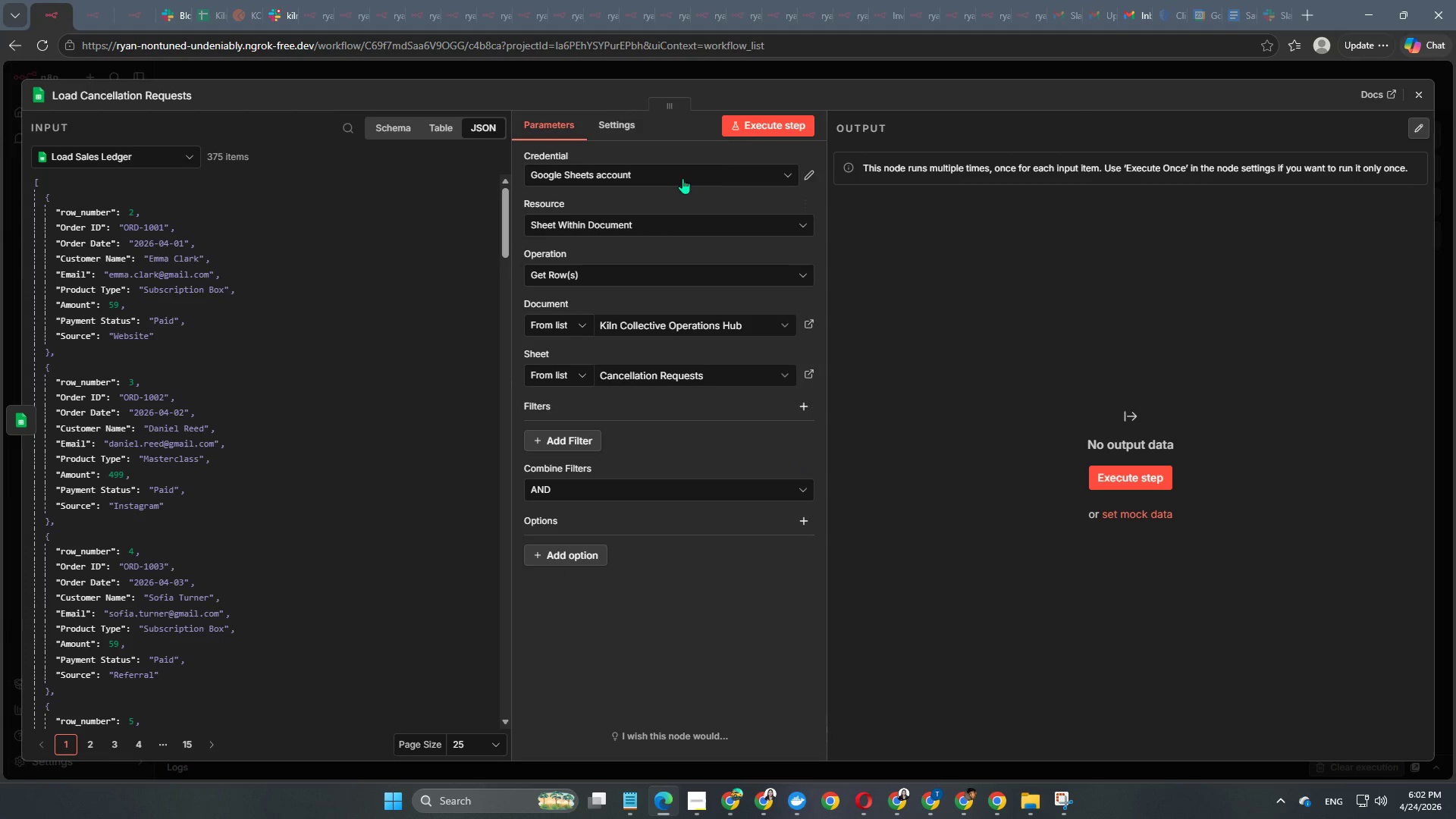 
left_click([752, 130])
 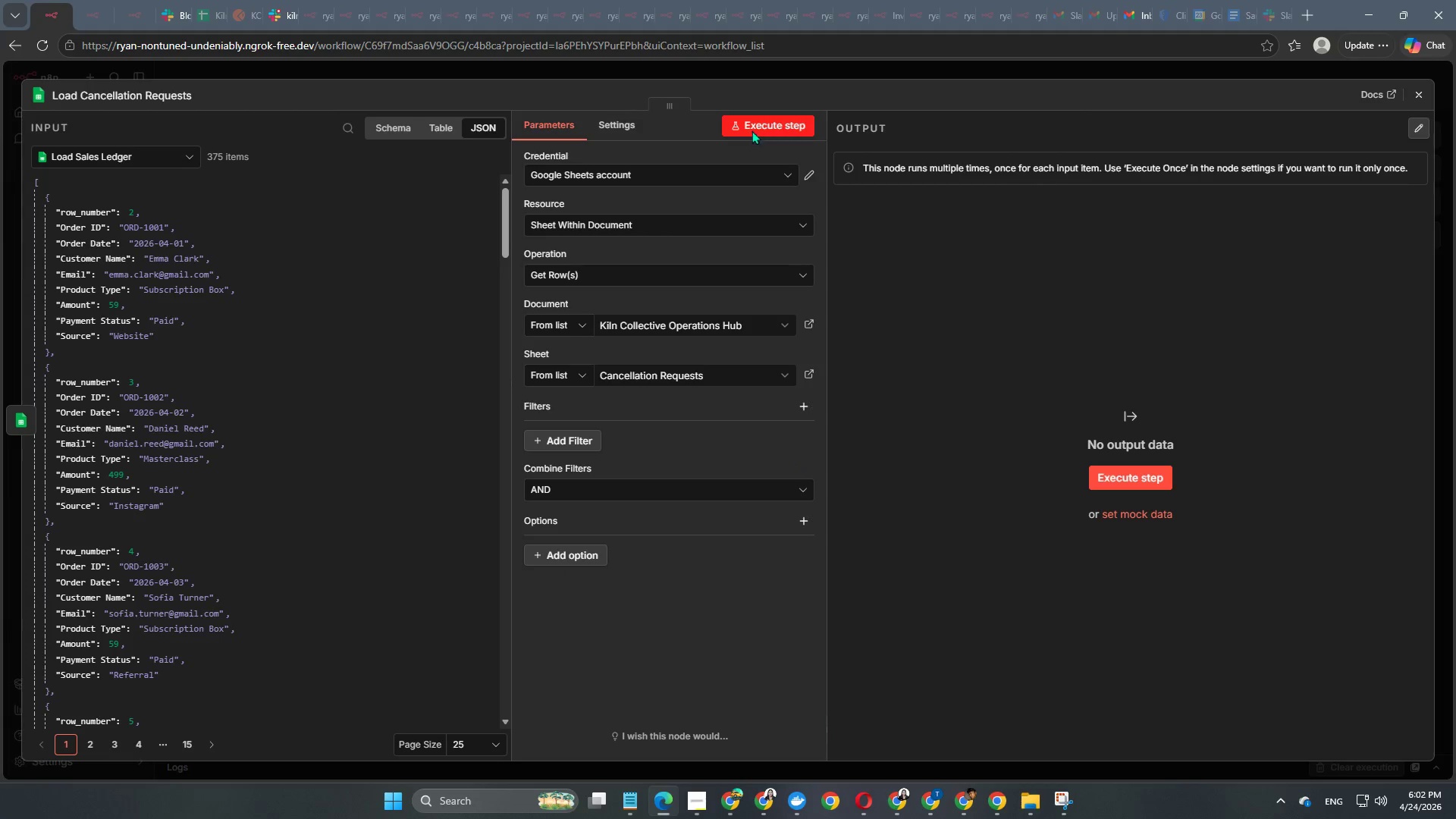 
mouse_move([663, 224])
 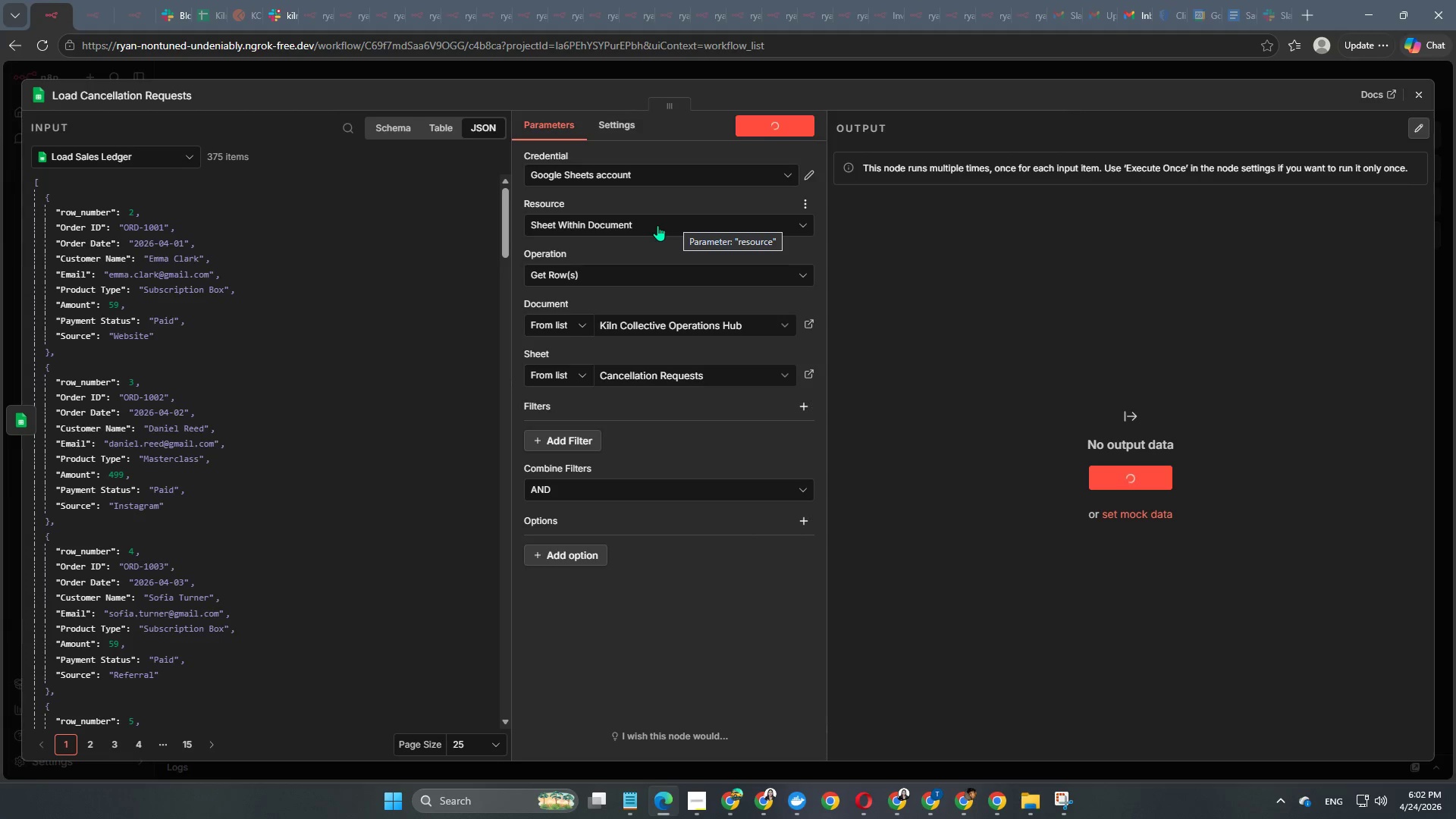 
wait(9.9)
 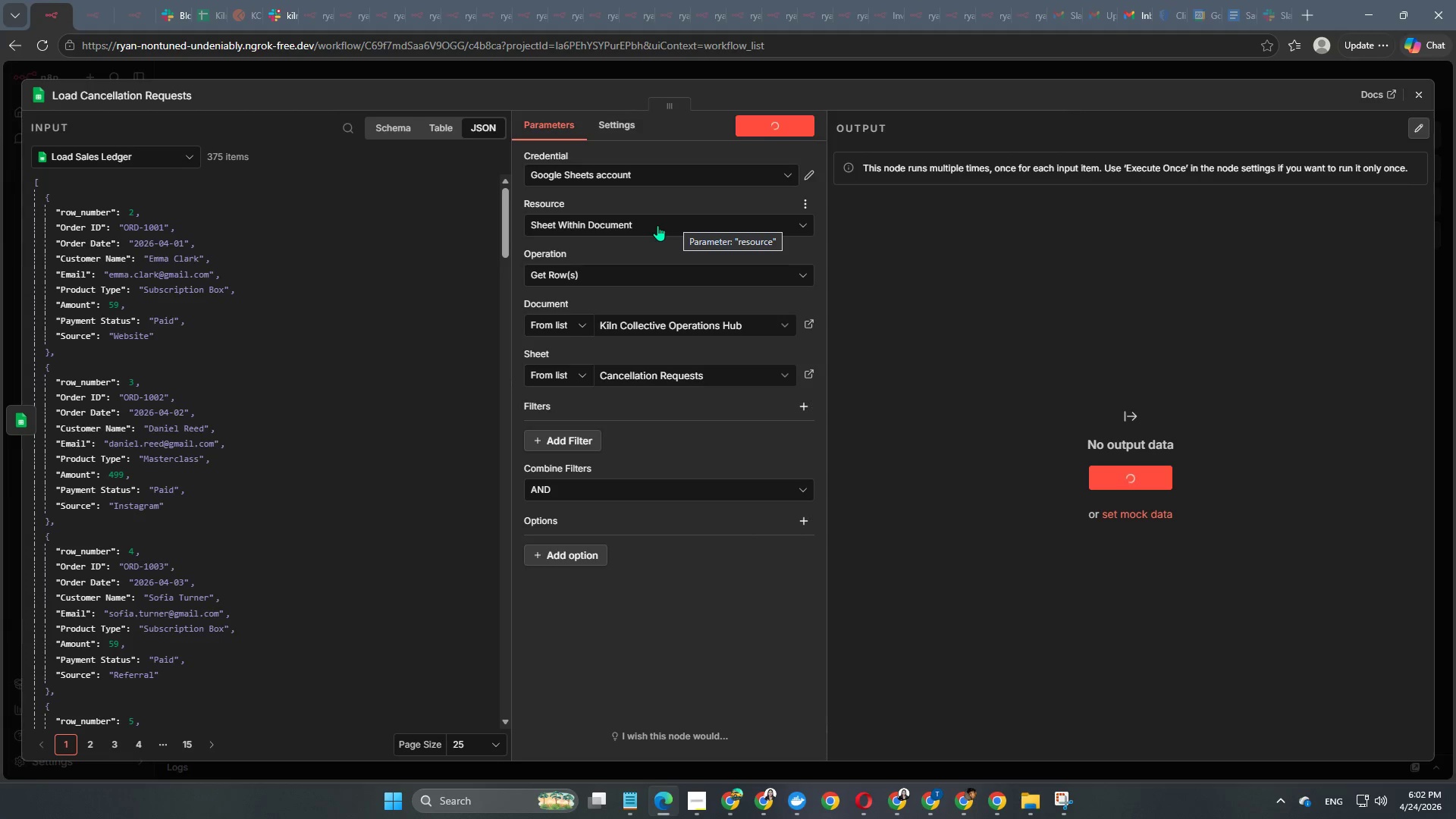 
mouse_move([560, 0])
 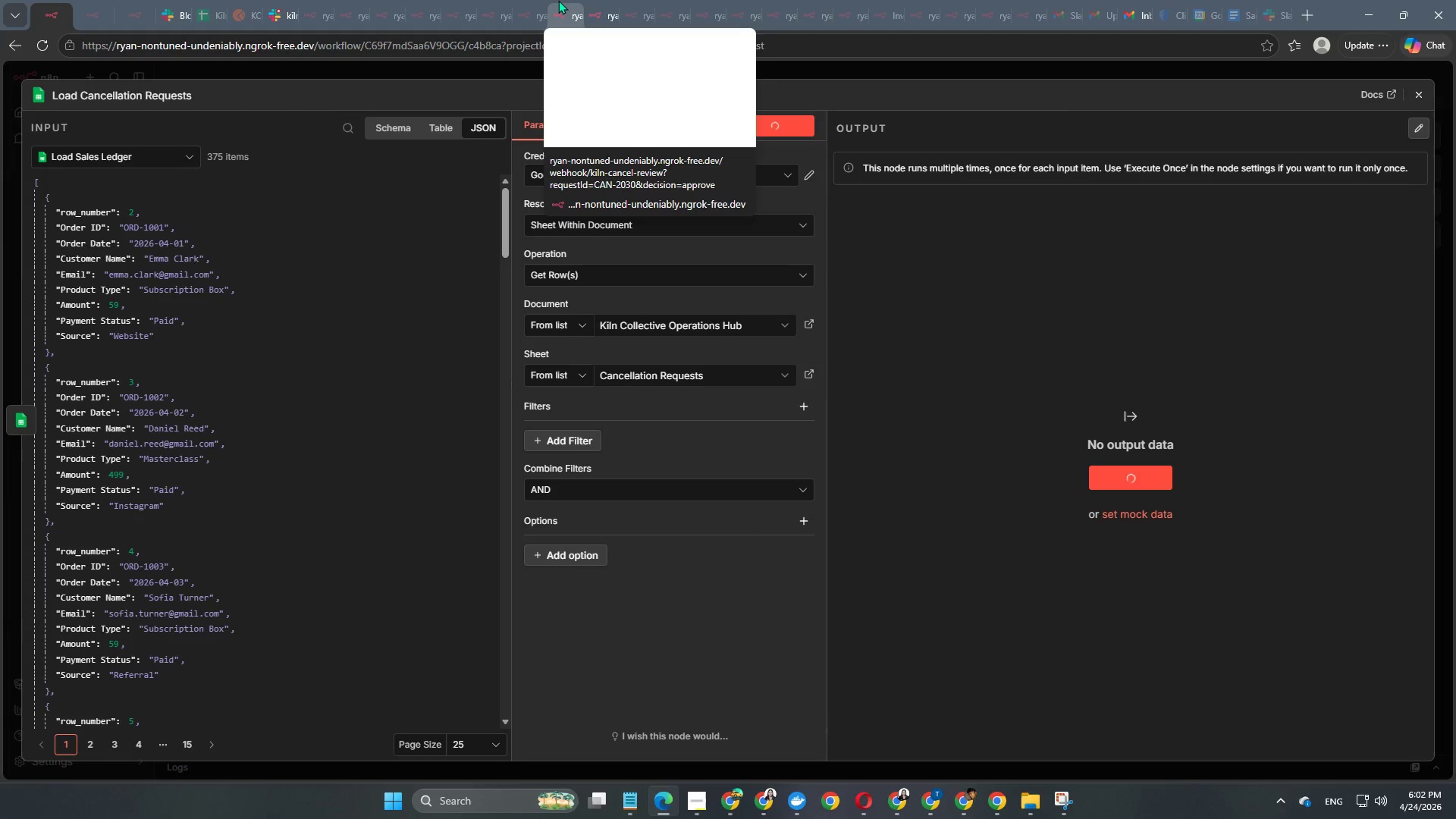 
wait(13.78)
 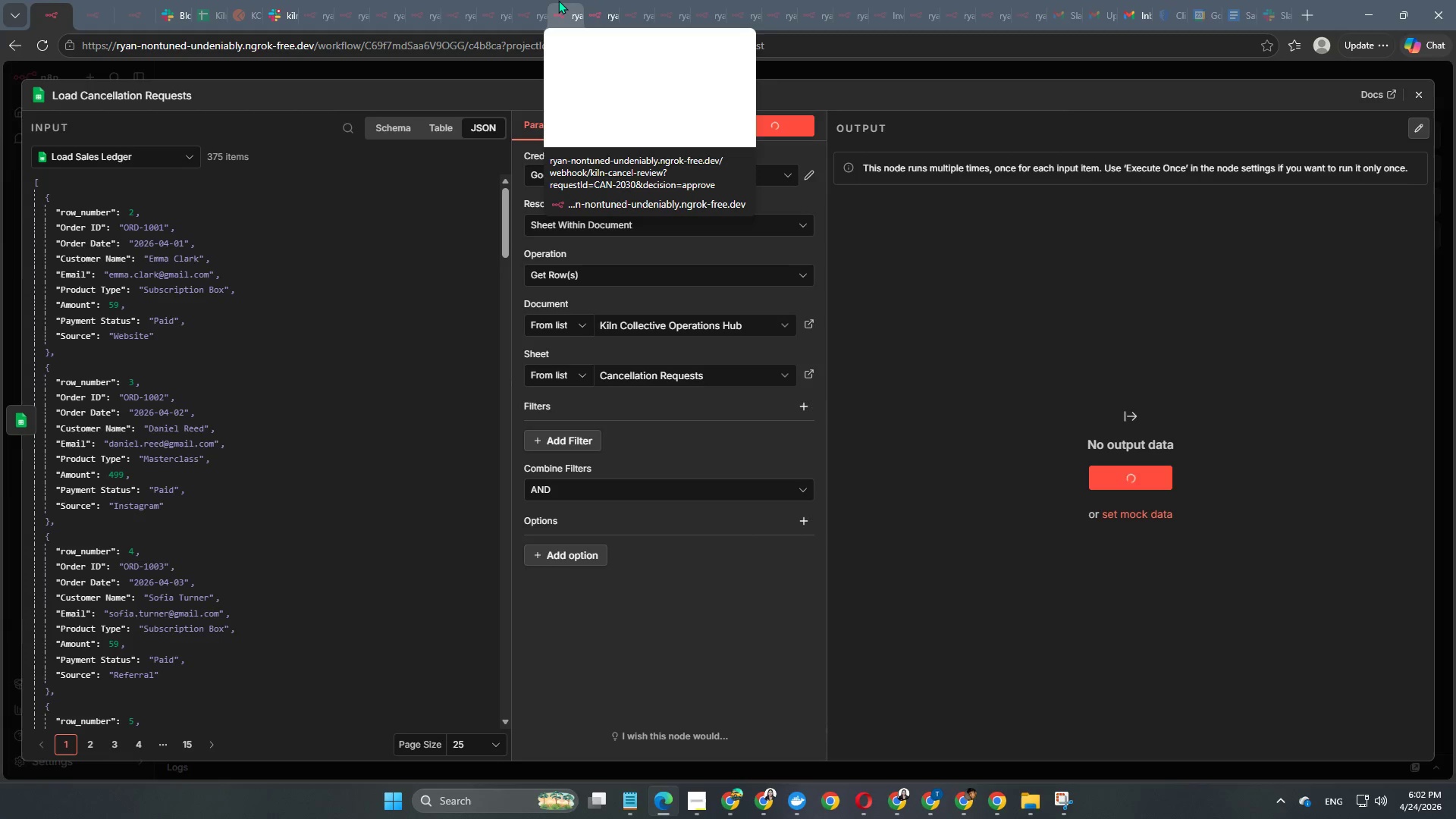 
mouse_move([746, 360])
 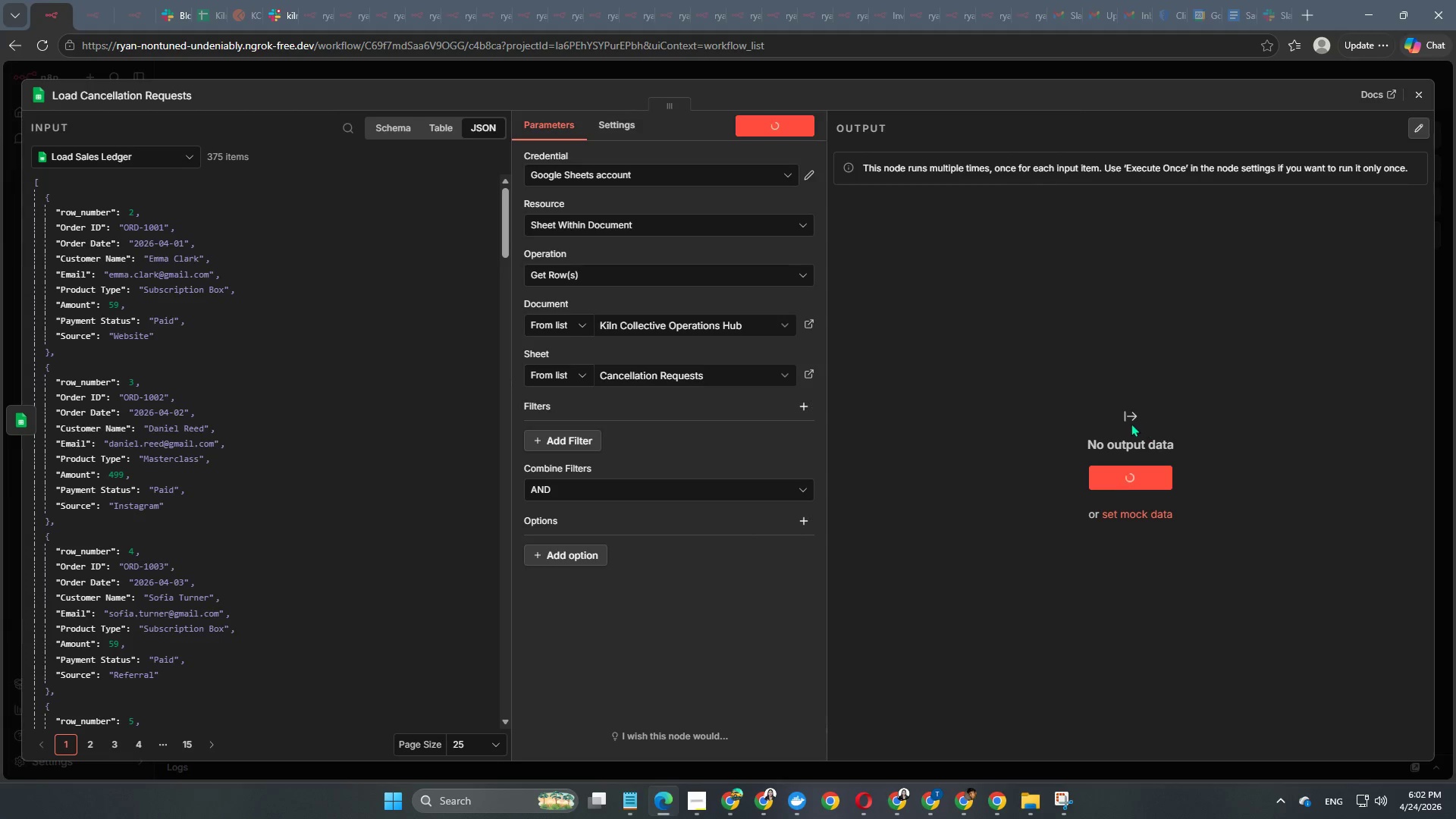 
wait(16.17)
 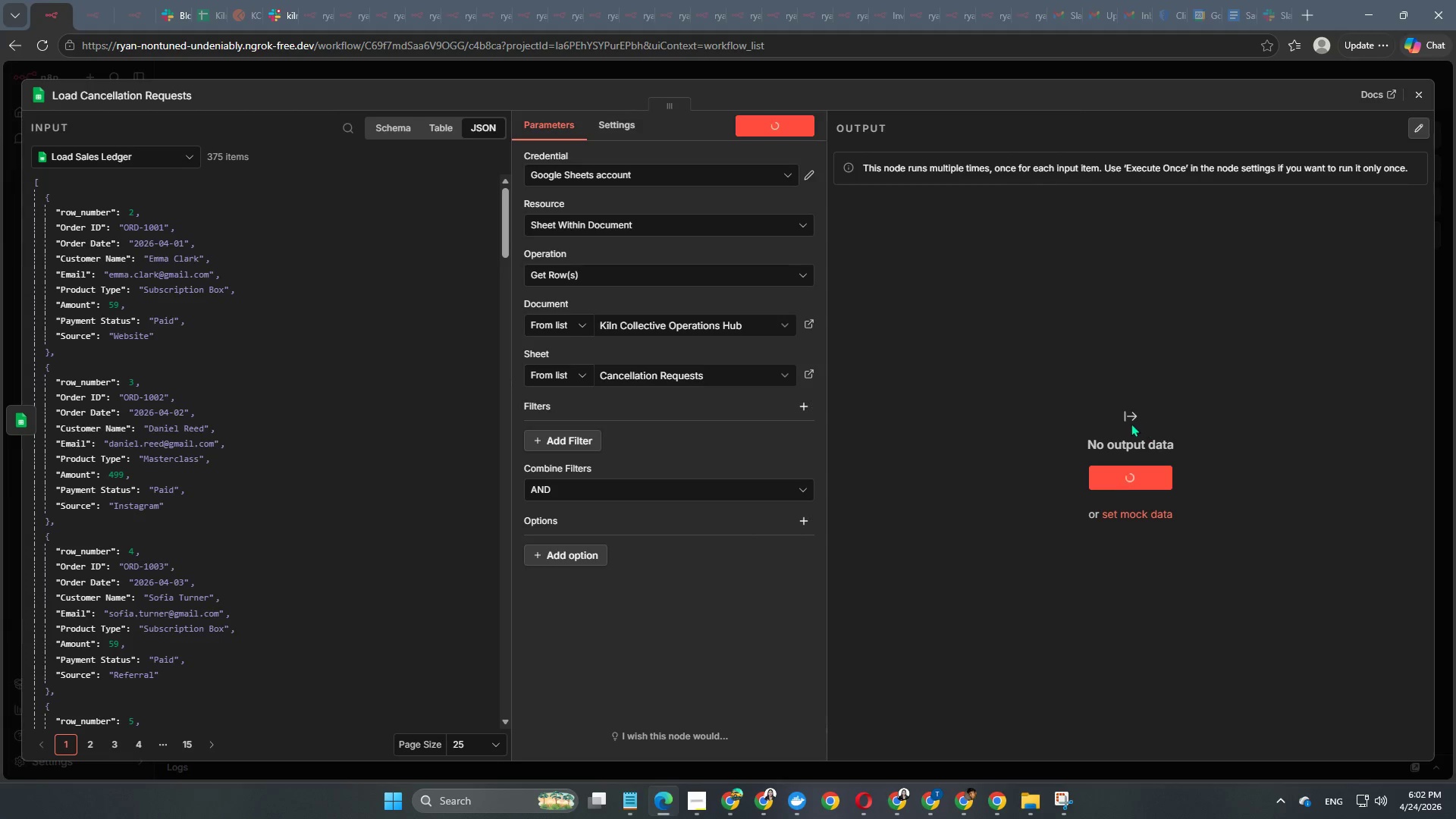 
left_click([895, 72])
 